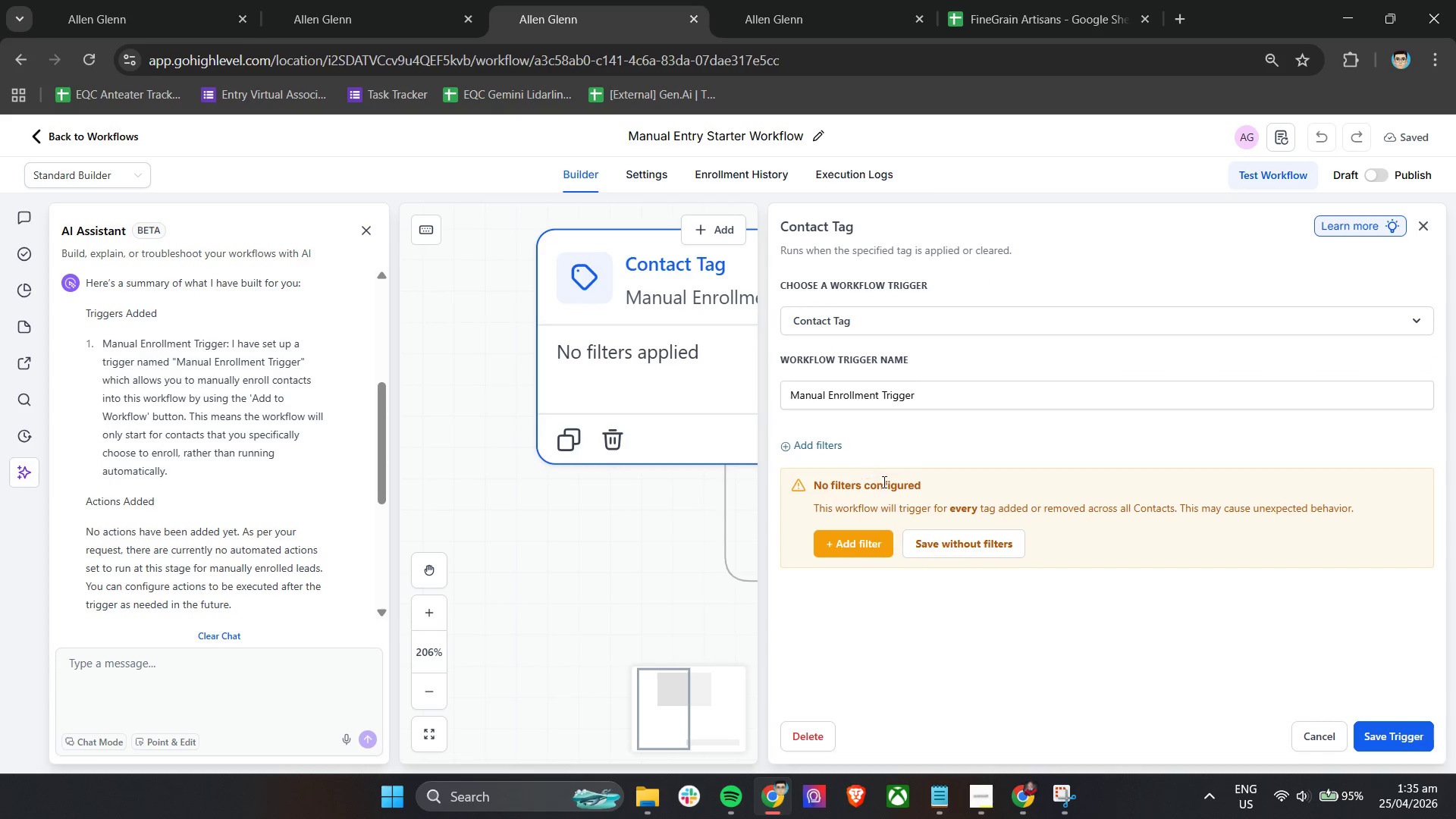 
left_click([934, 545])
 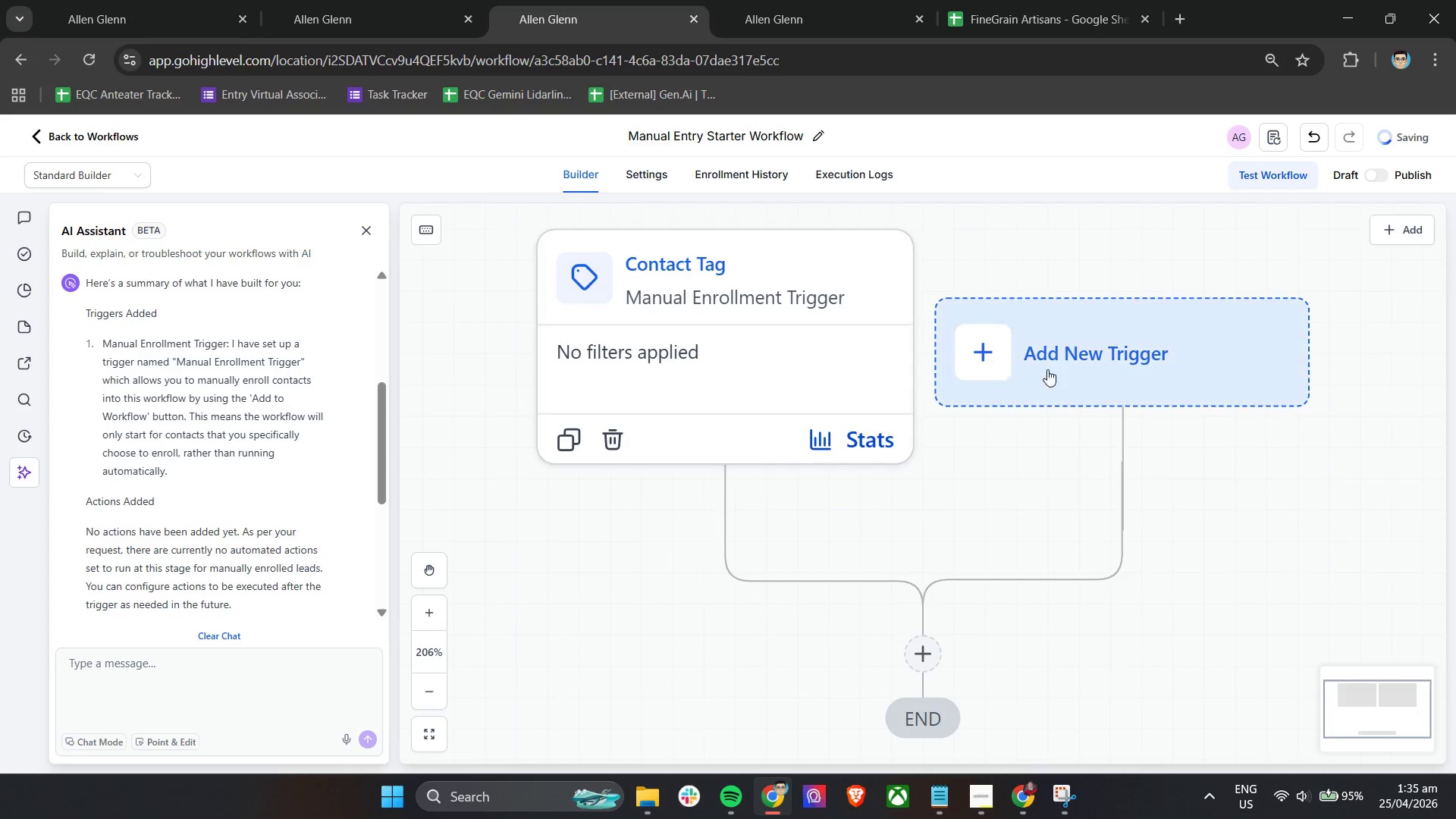 
left_click([1080, 362])
 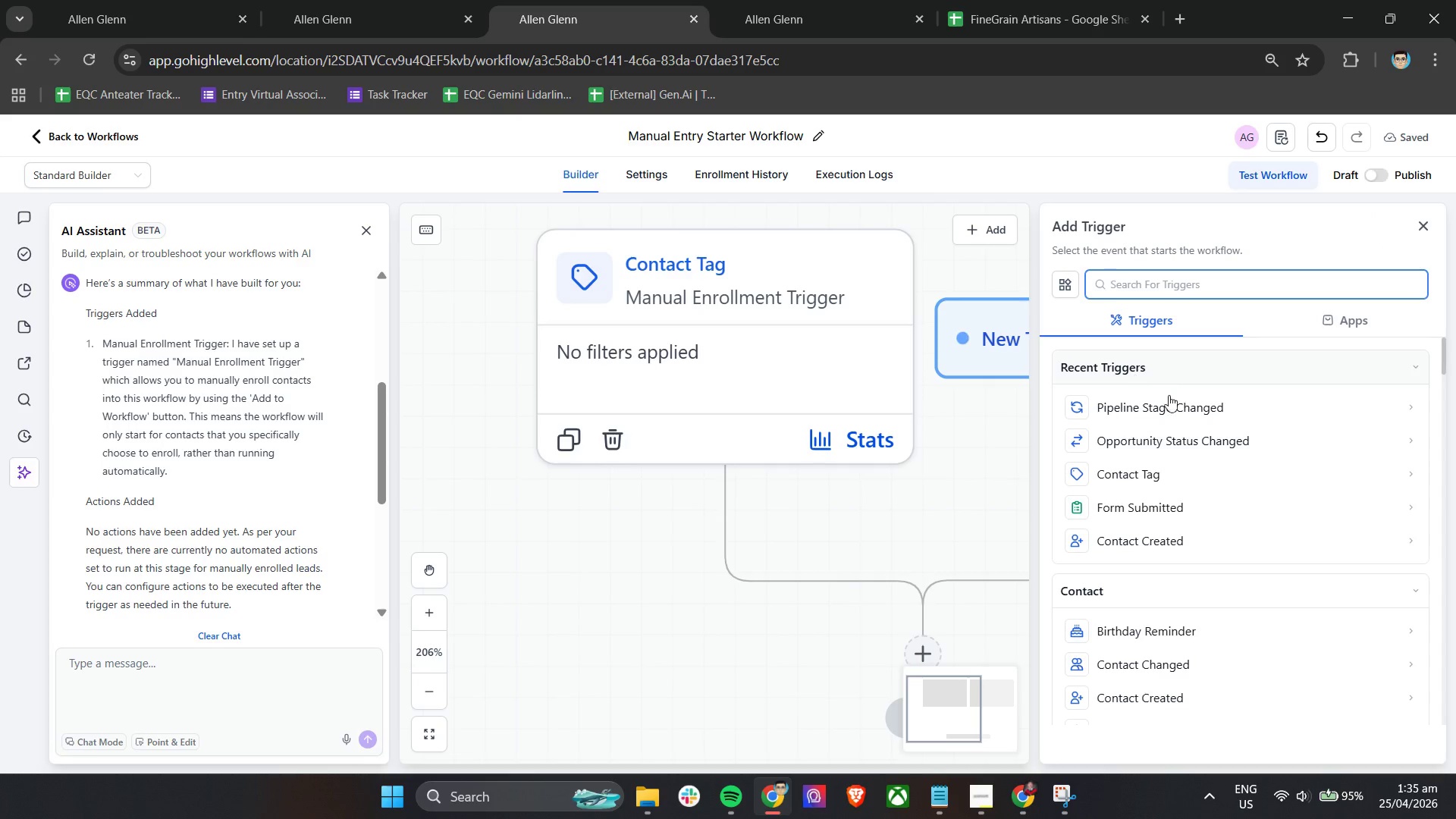 
scroll: coordinate [1207, 504], scroll_direction: up, amount: 1.0
 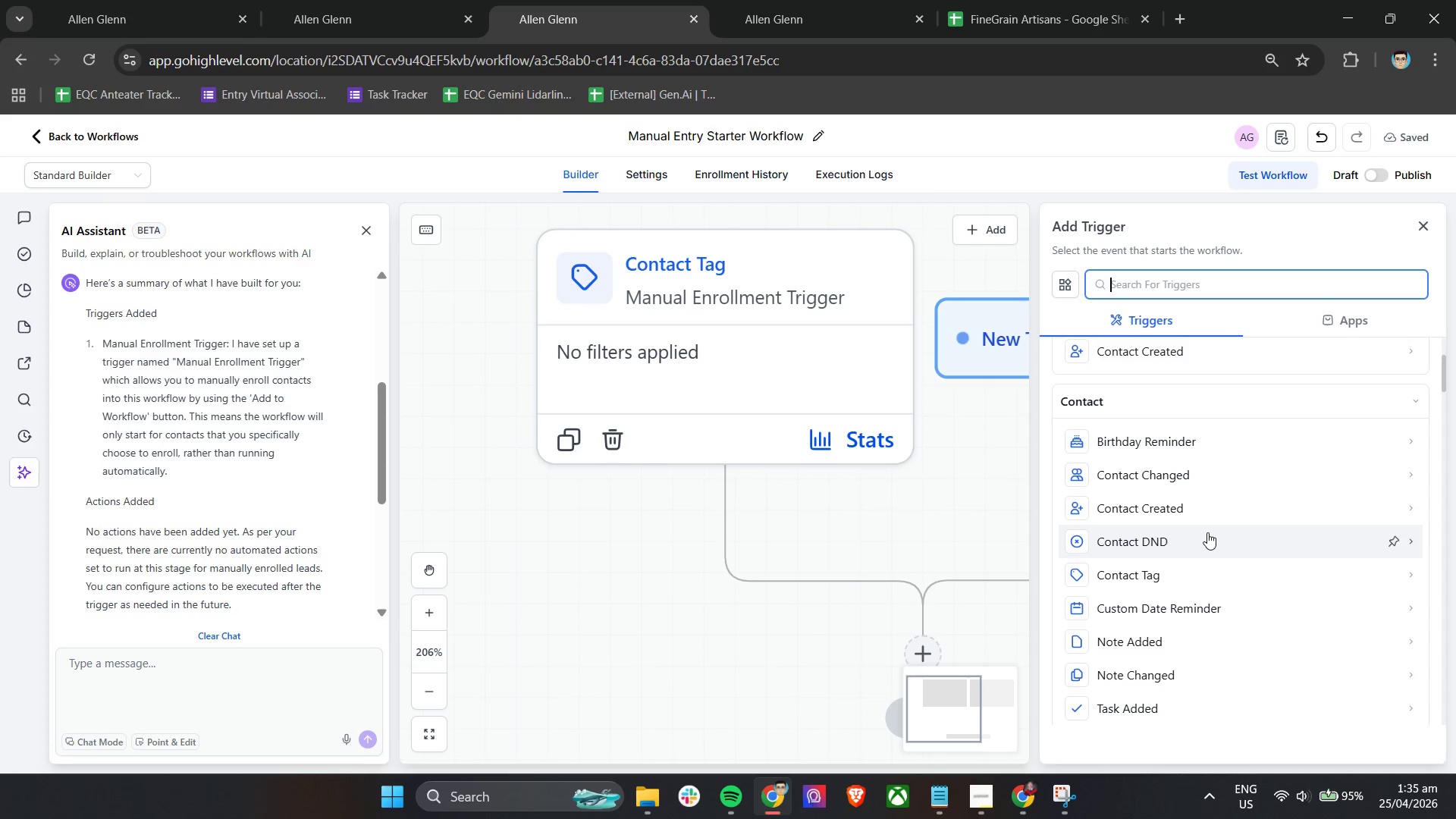 
scroll: coordinate [1207, 556], scroll_direction: down, amount: 2.0
 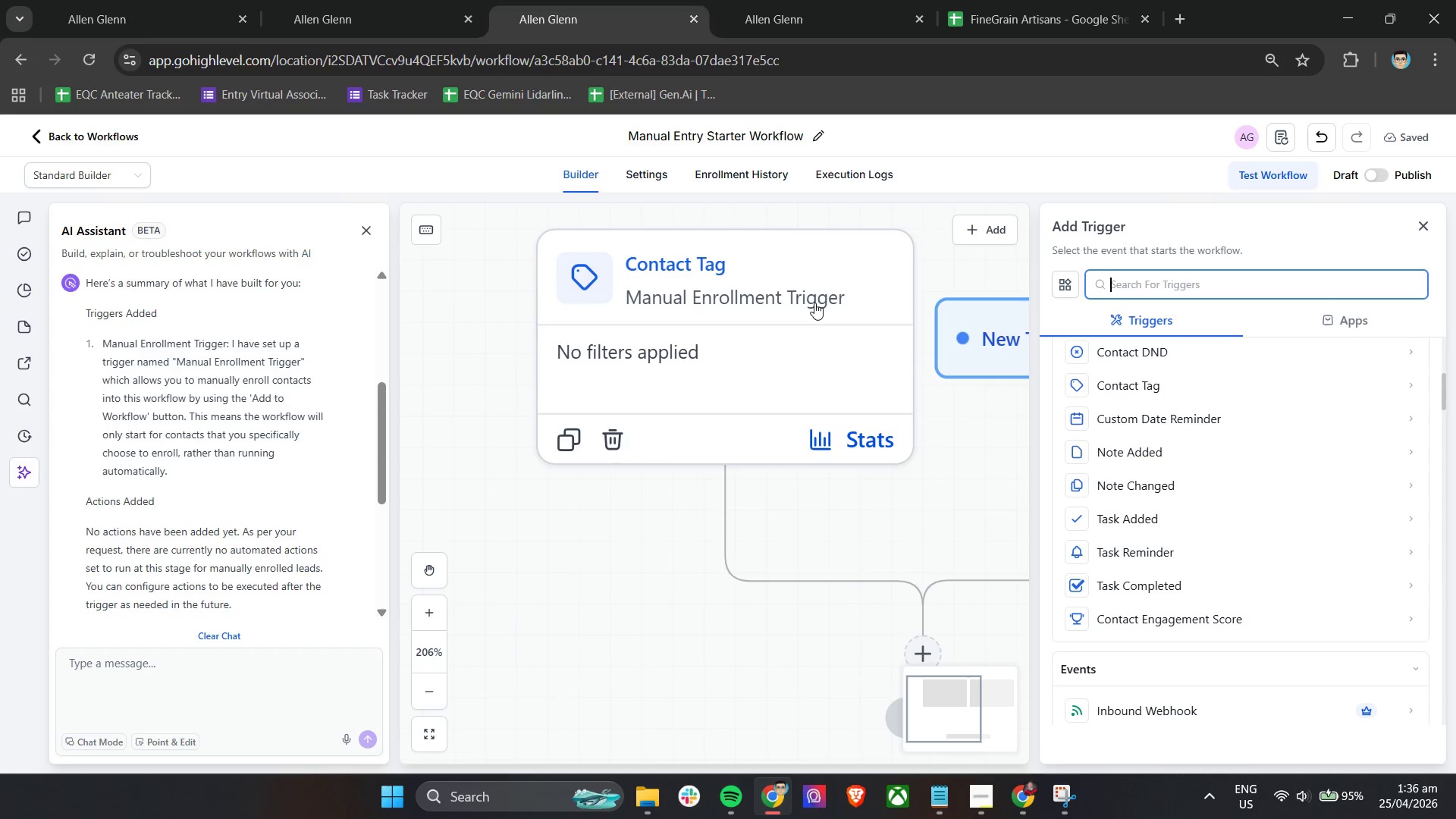 
scroll: coordinate [1288, 551], scroll_direction: up, amount: 2.0
 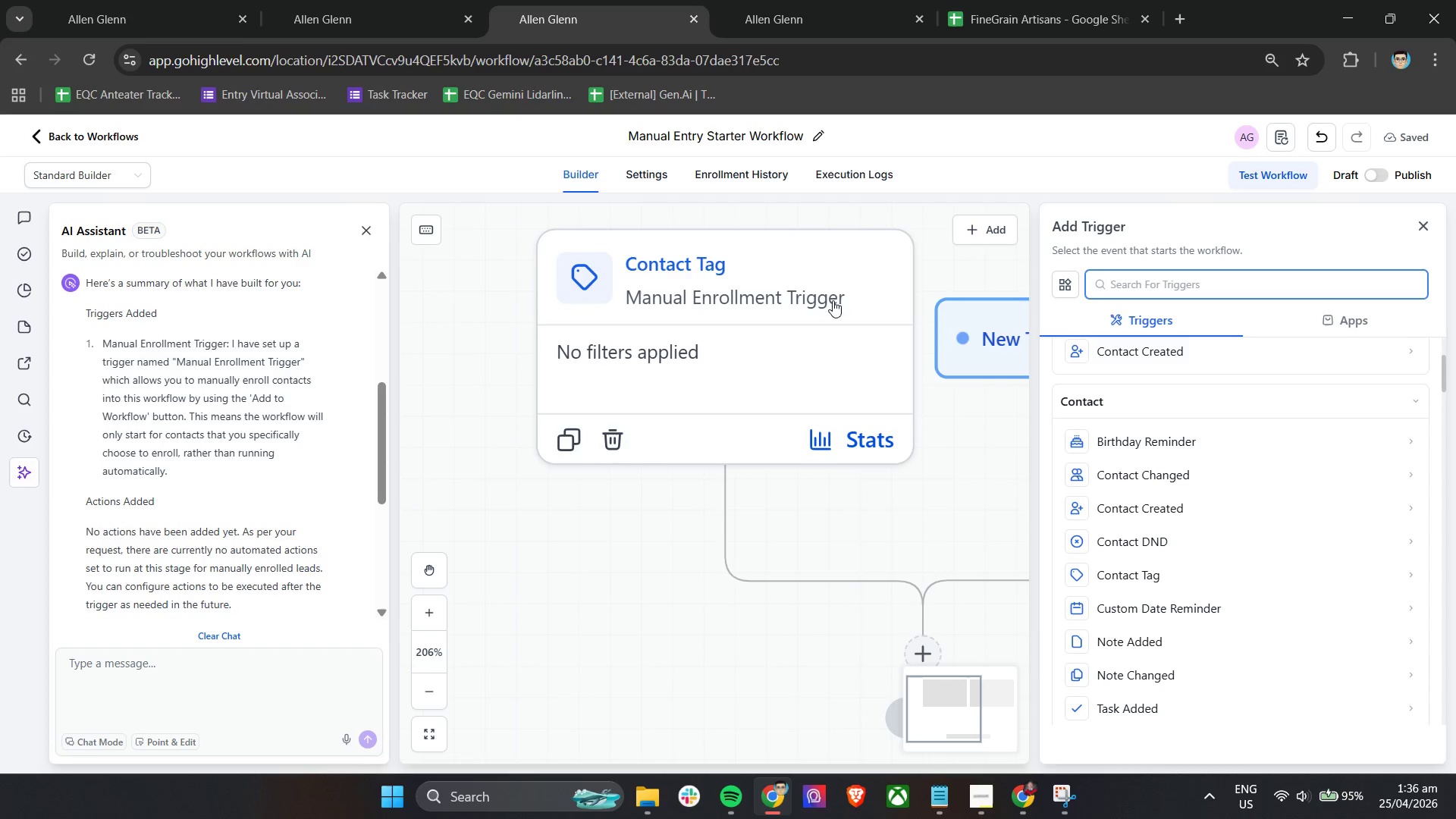 
left_click([827, 284])
 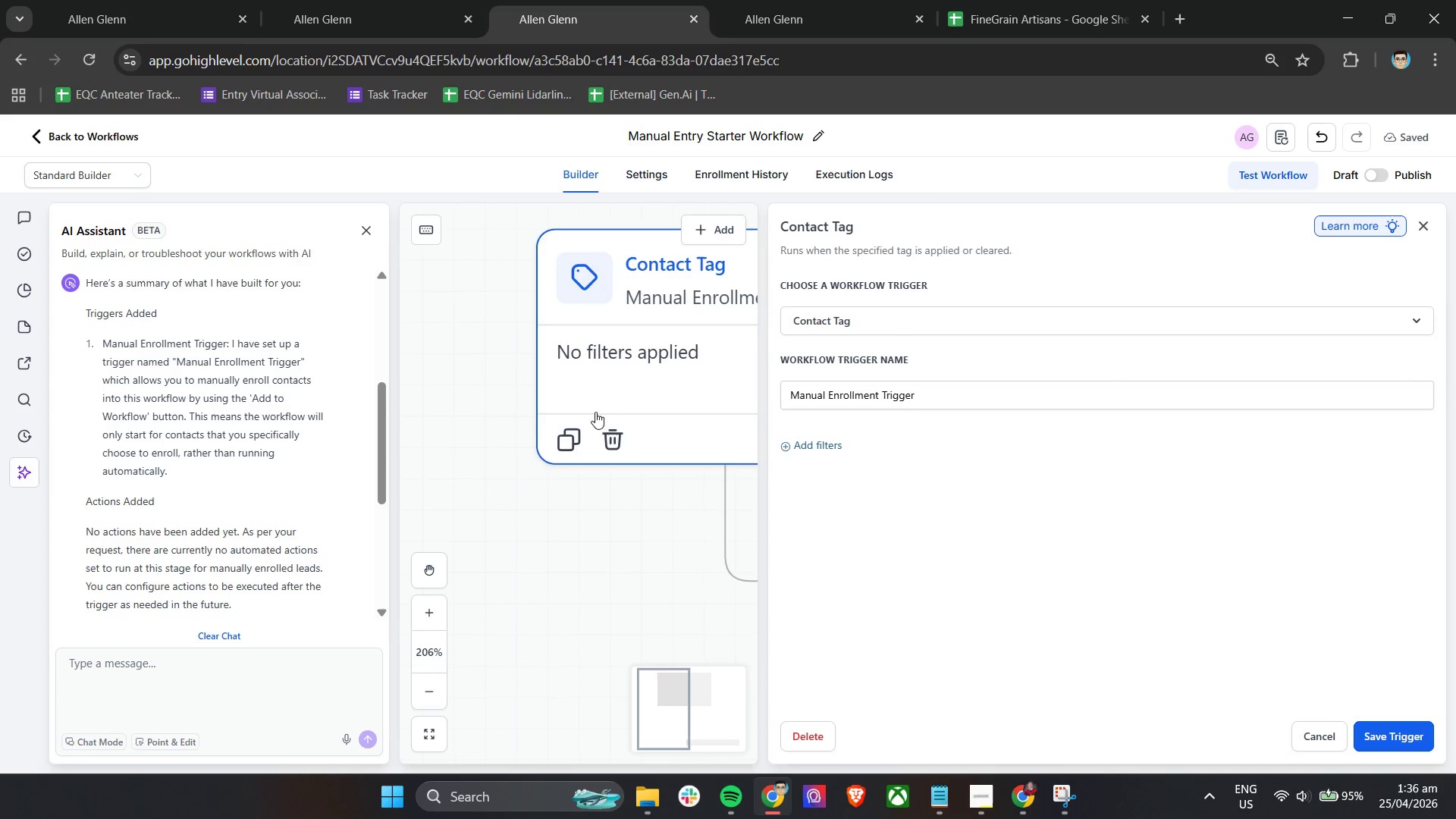 
left_click([1426, 231])
 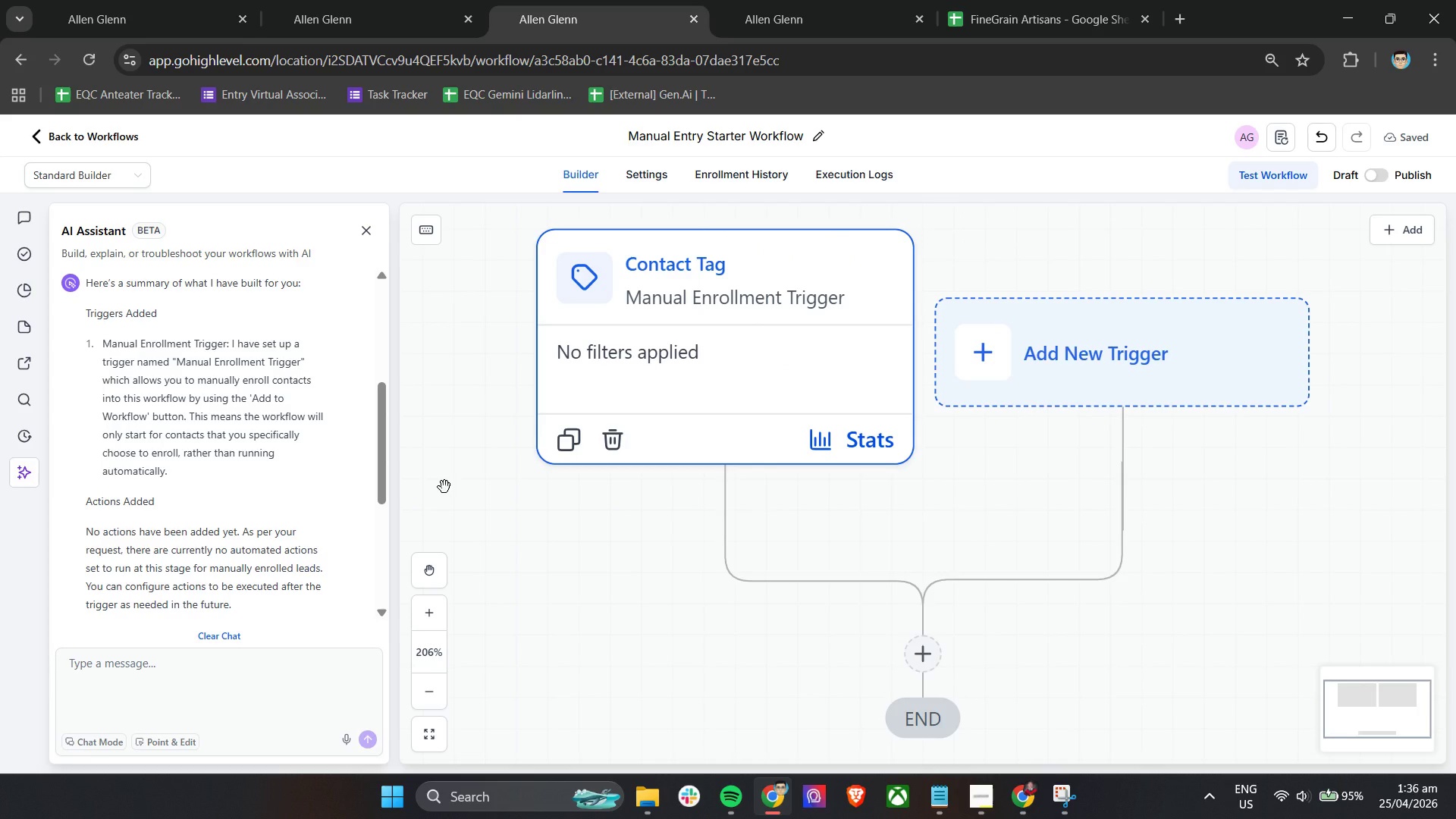 
wait(39.44)
 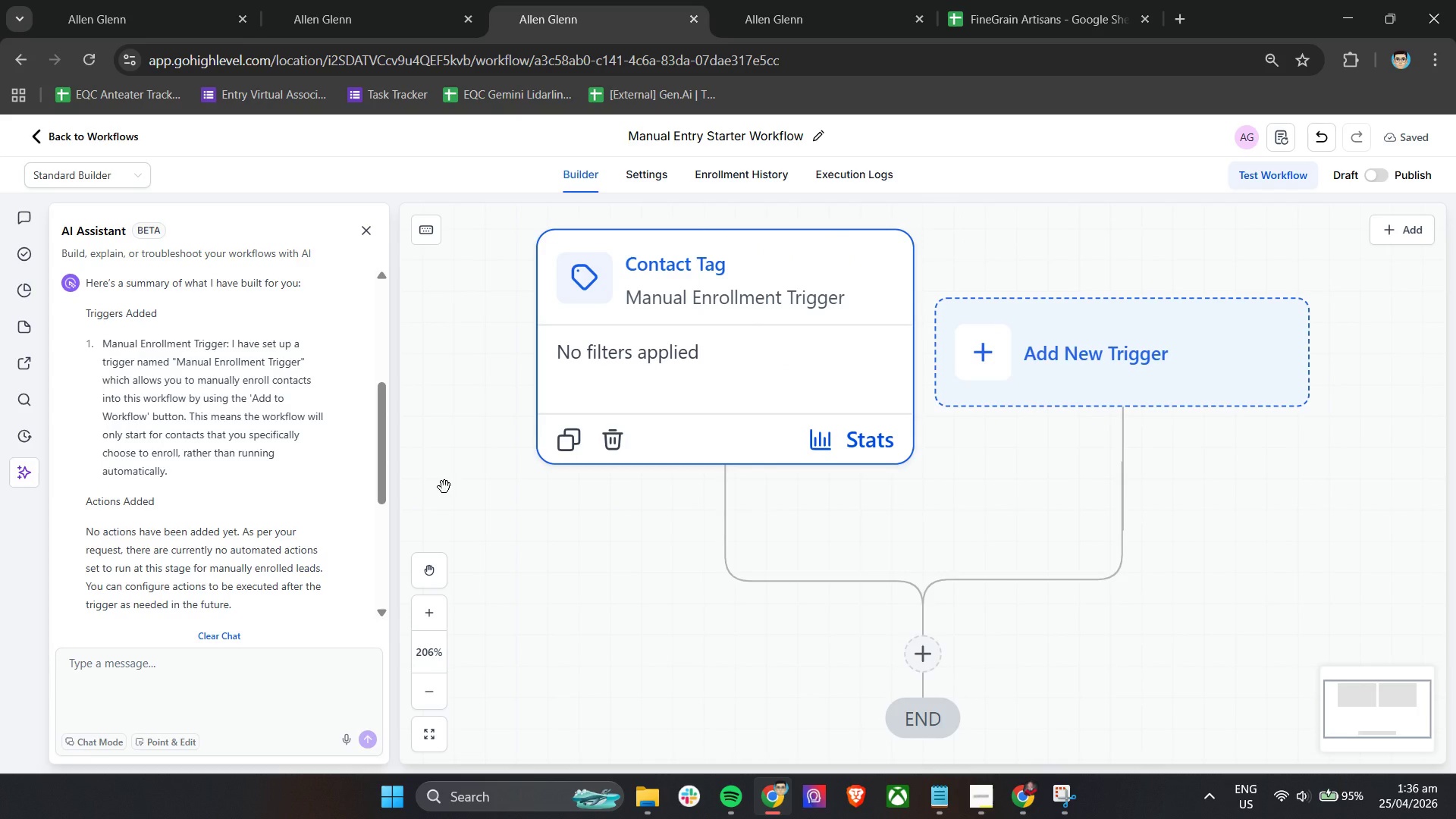 
double_click([795, 317])
 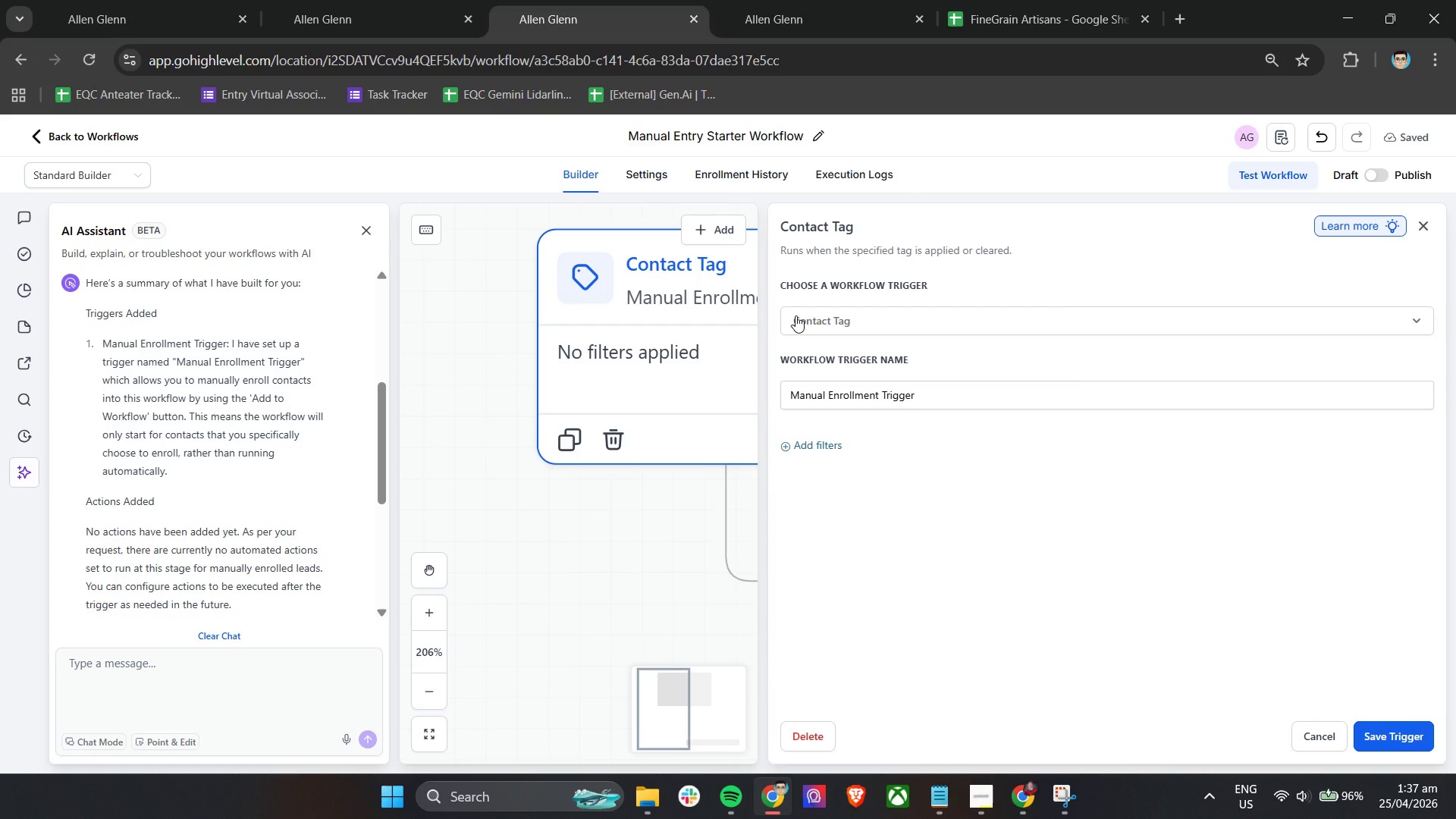 
wait(46.95)
 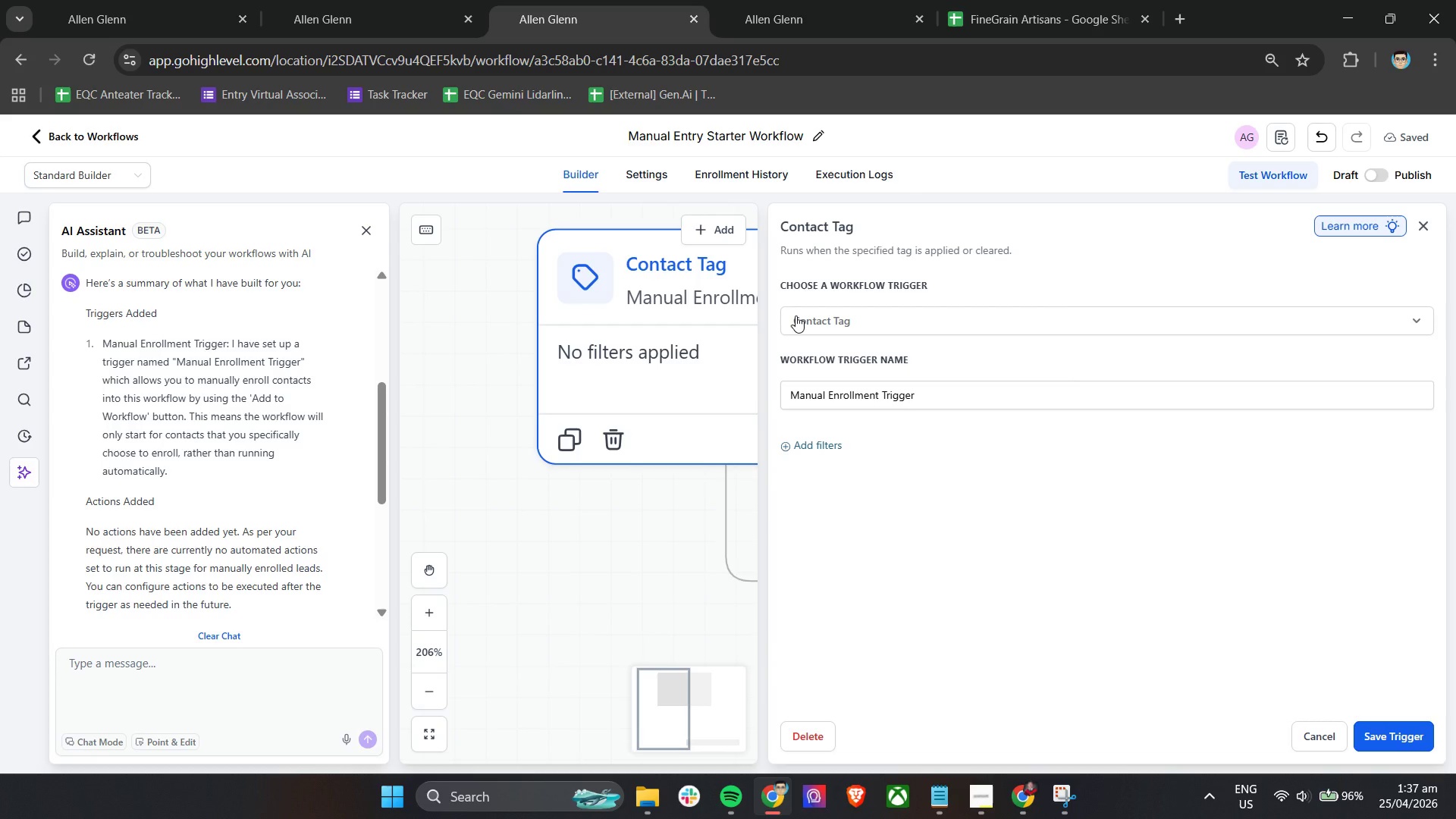 
left_click([1423, 221])
 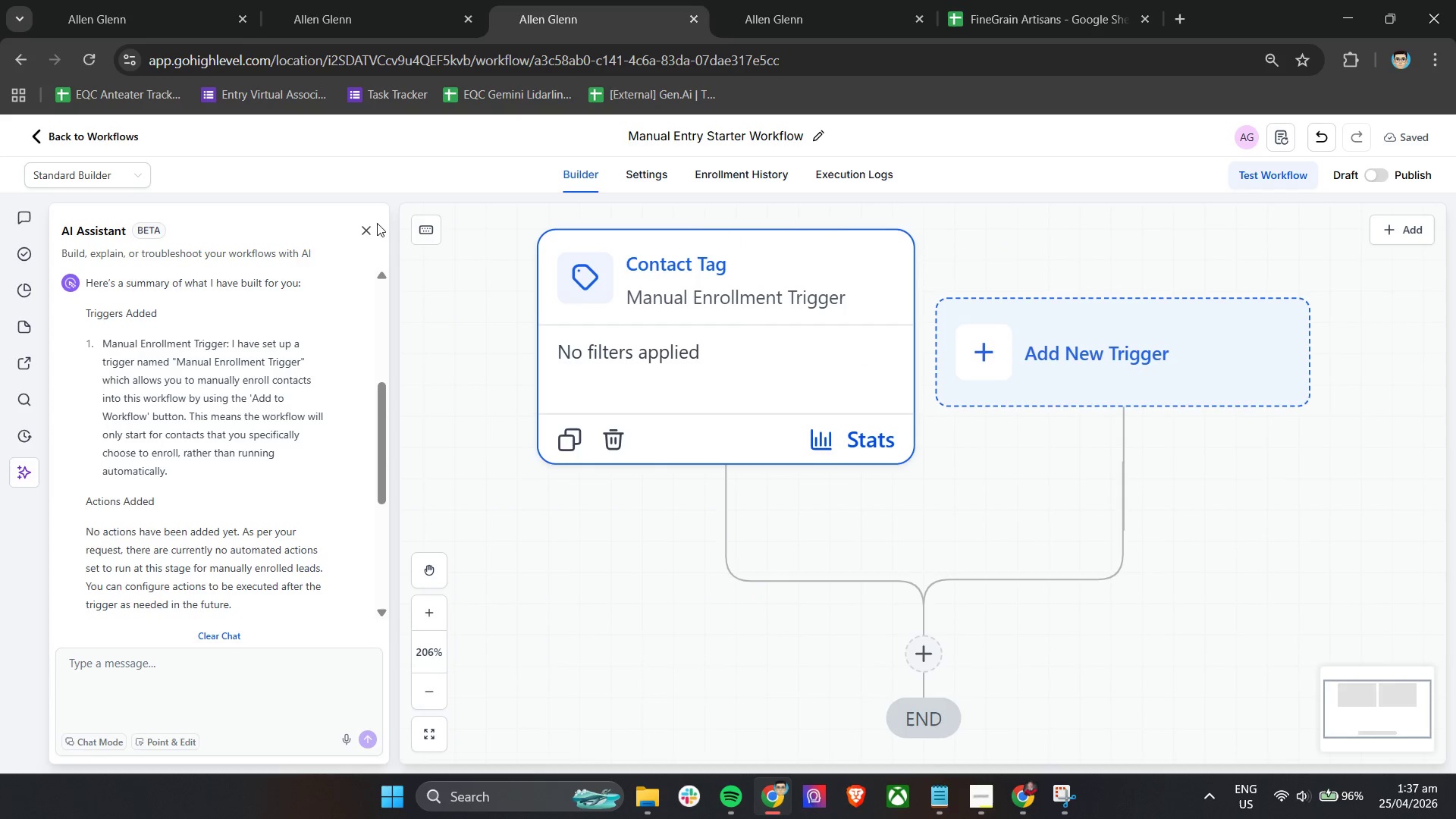 
left_click([362, 231])
 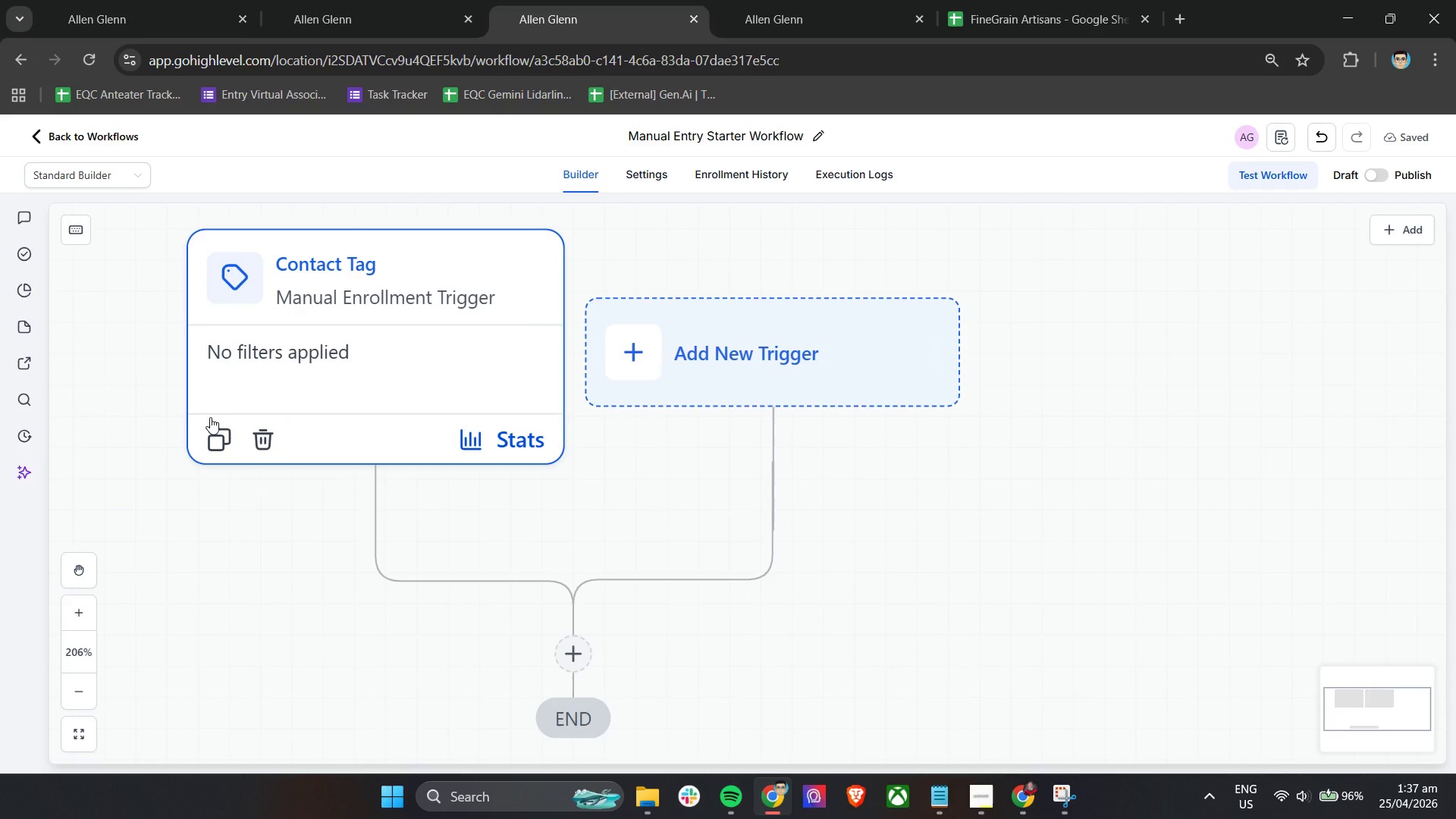 
wait(28.28)
 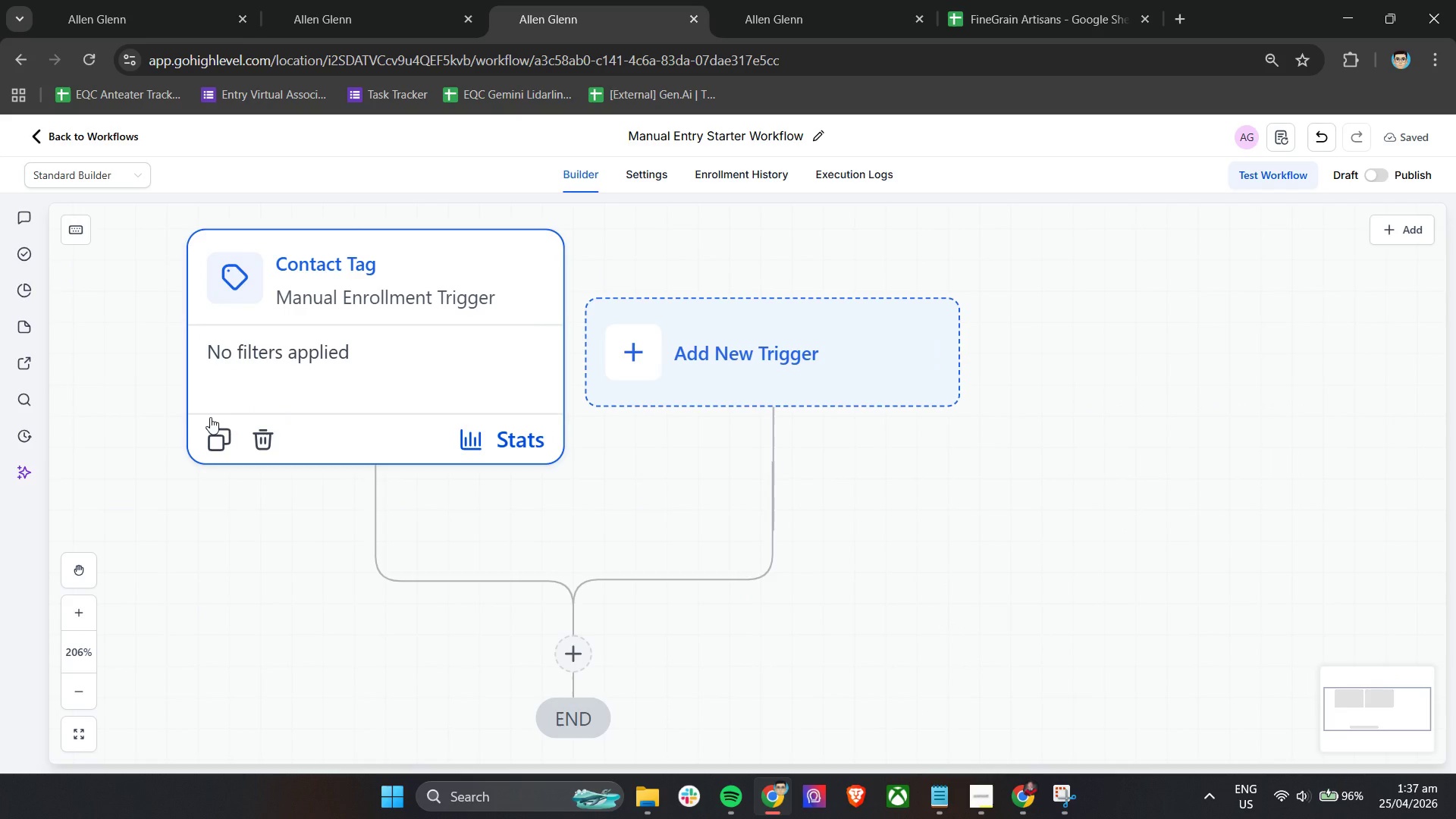 
left_click([267, 443])
 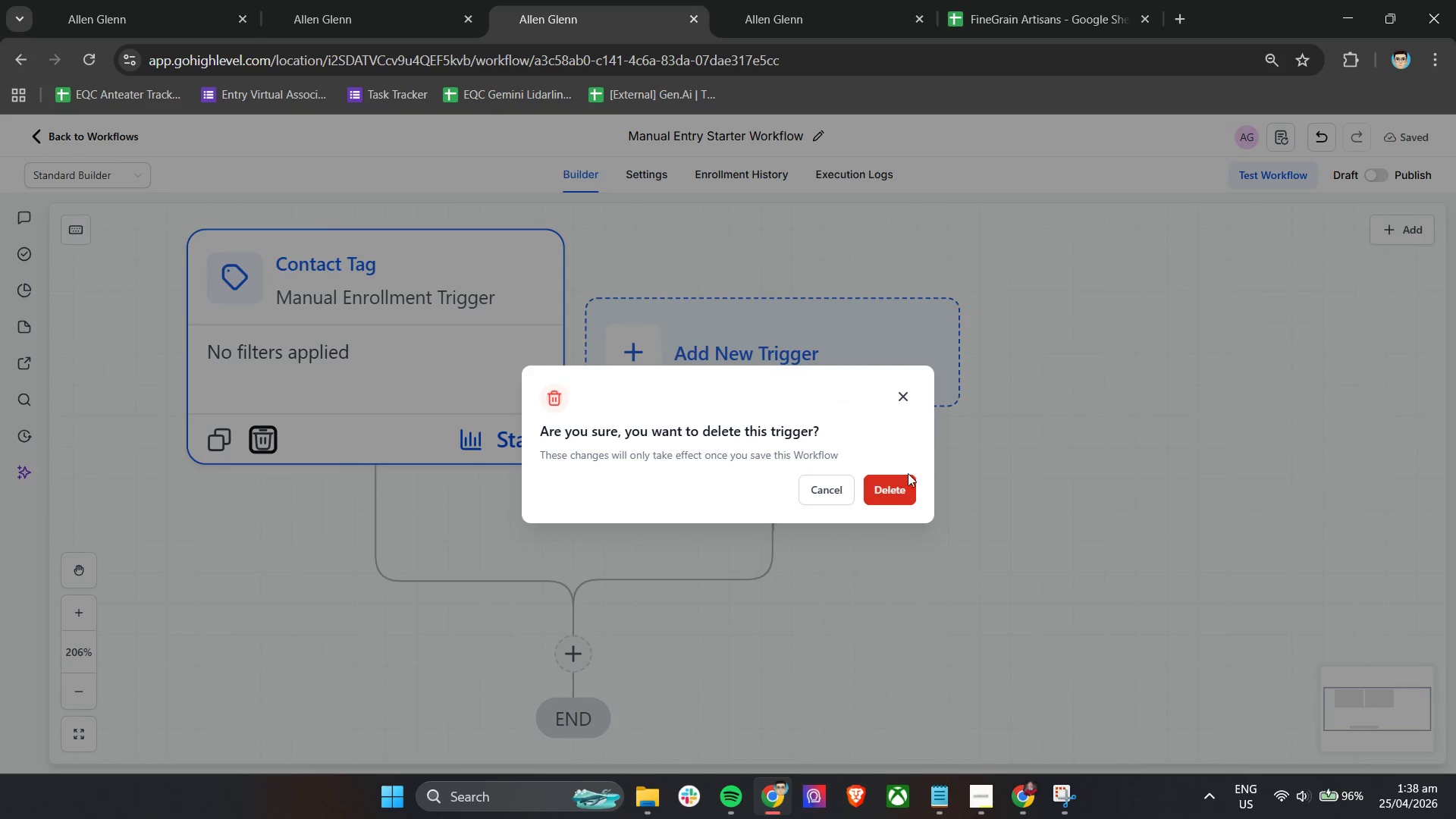 
left_click([901, 485])
 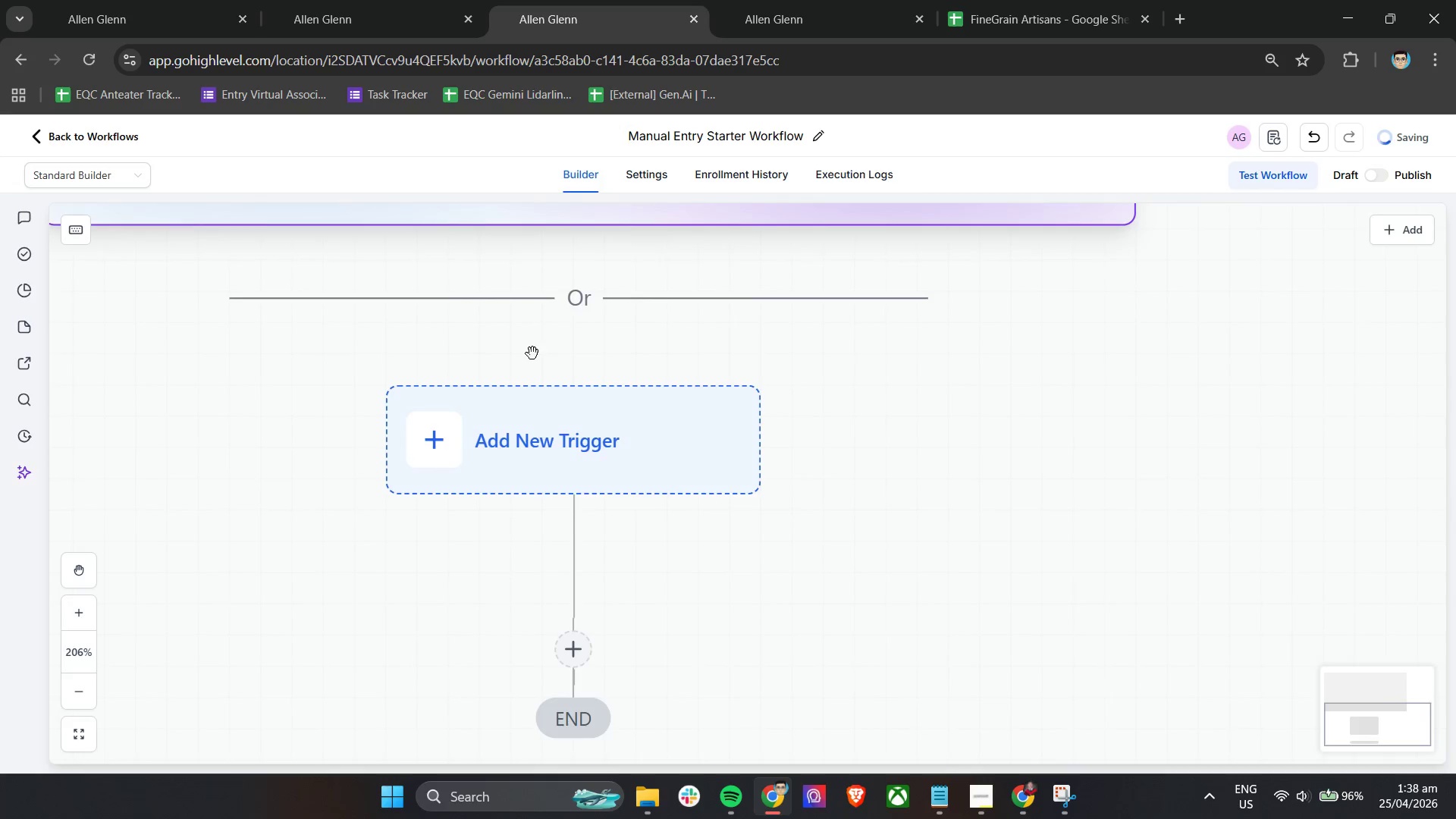 
scroll: coordinate [562, 426], scroll_direction: up, amount: 3.0
 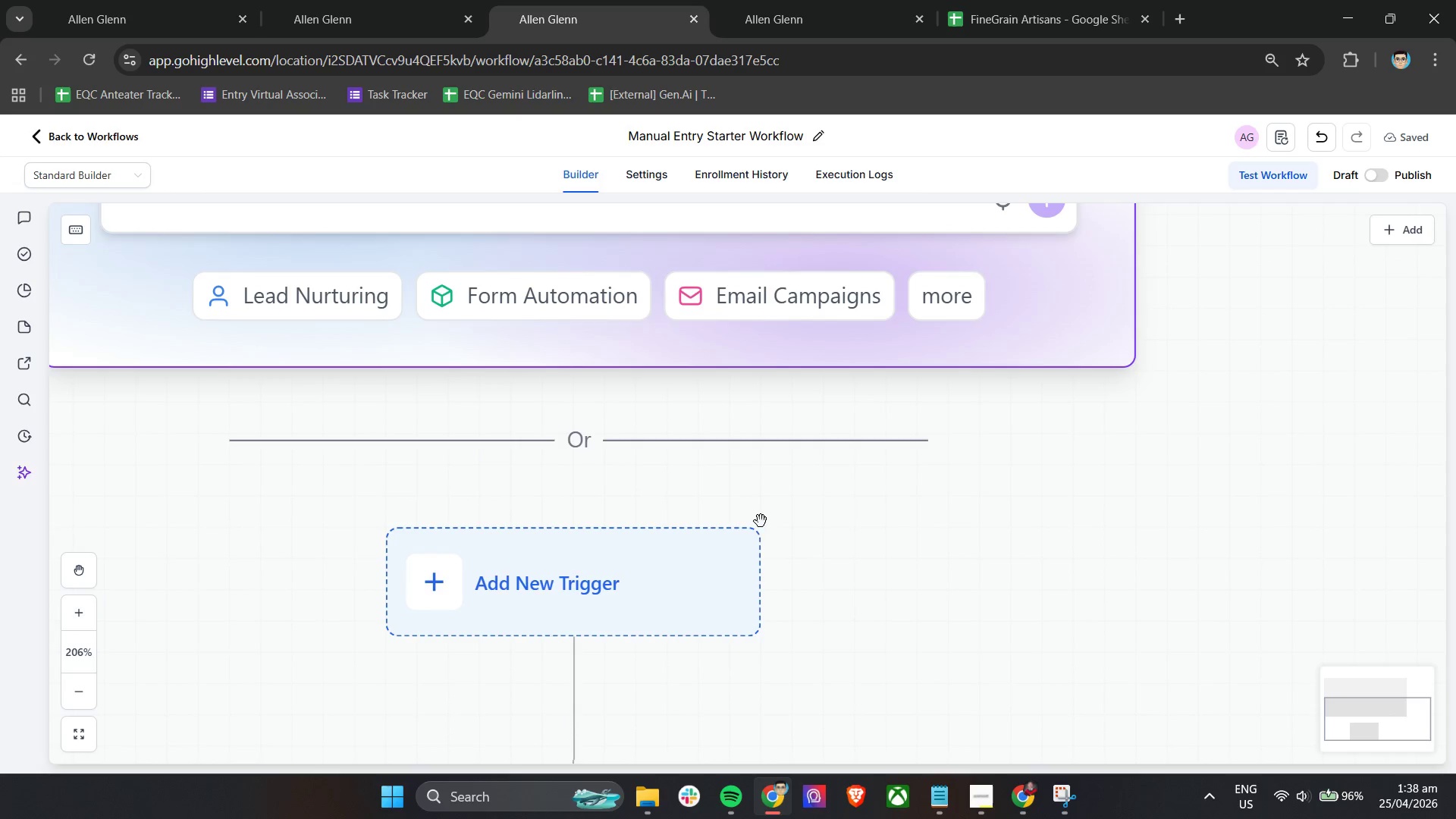 
hold_key(key=ControlLeft, duration=0.69)
scroll: coordinate [798, 607], scroll_direction: down, amount: 3.0
 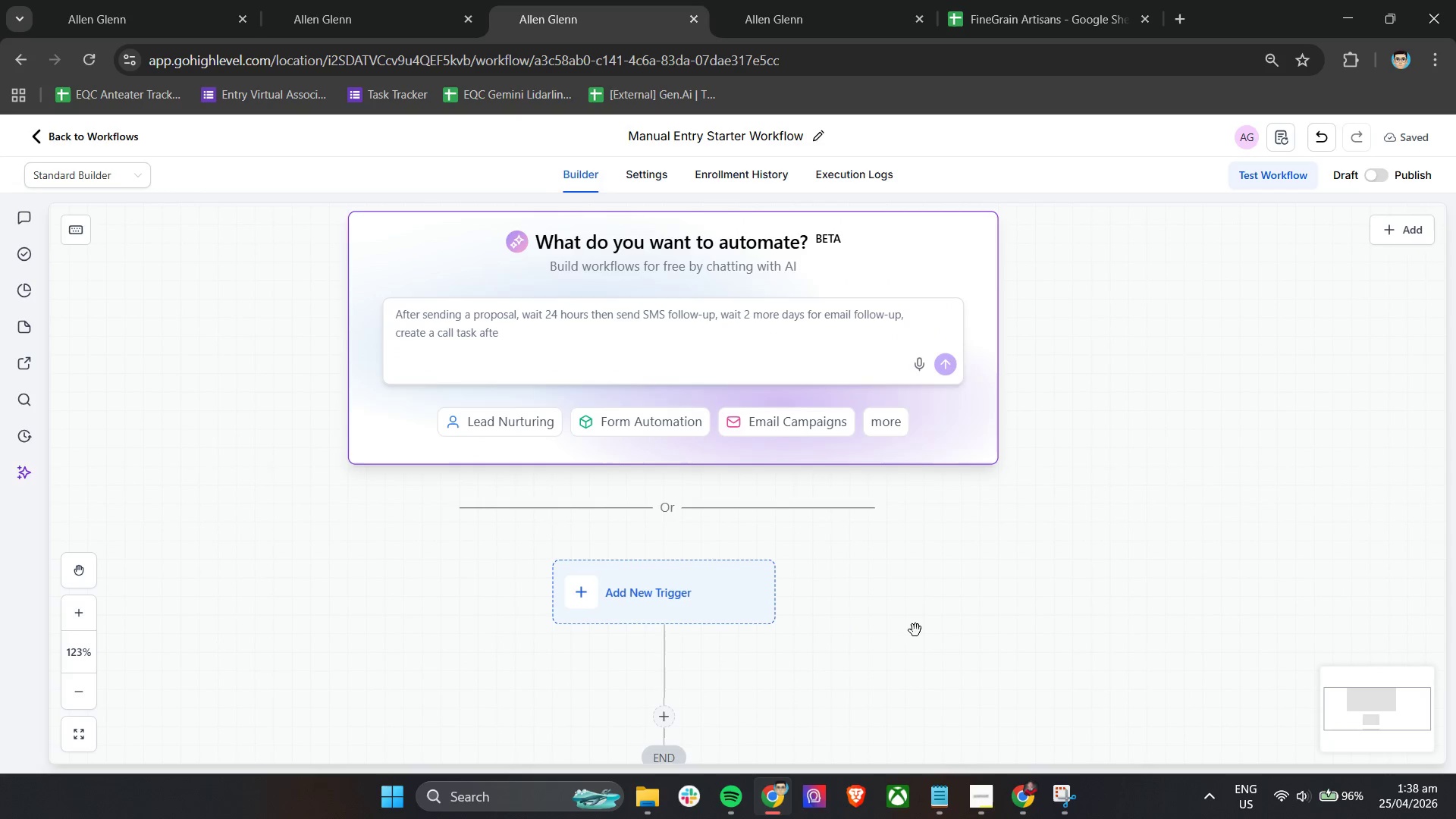 
left_click_drag(start_coordinate=[925, 623], to_coordinate=[959, 558])
 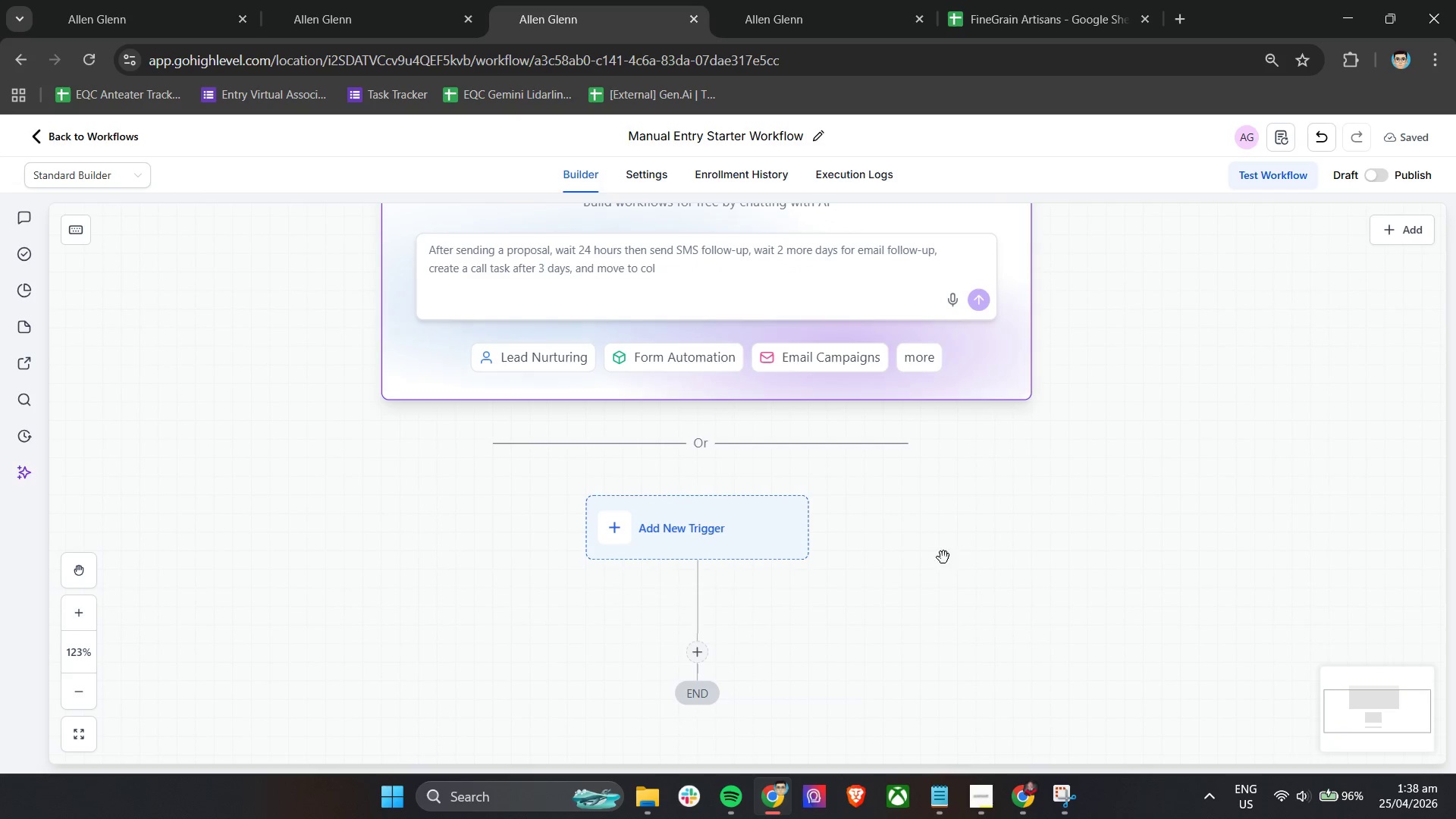 
left_click([644, 526])
 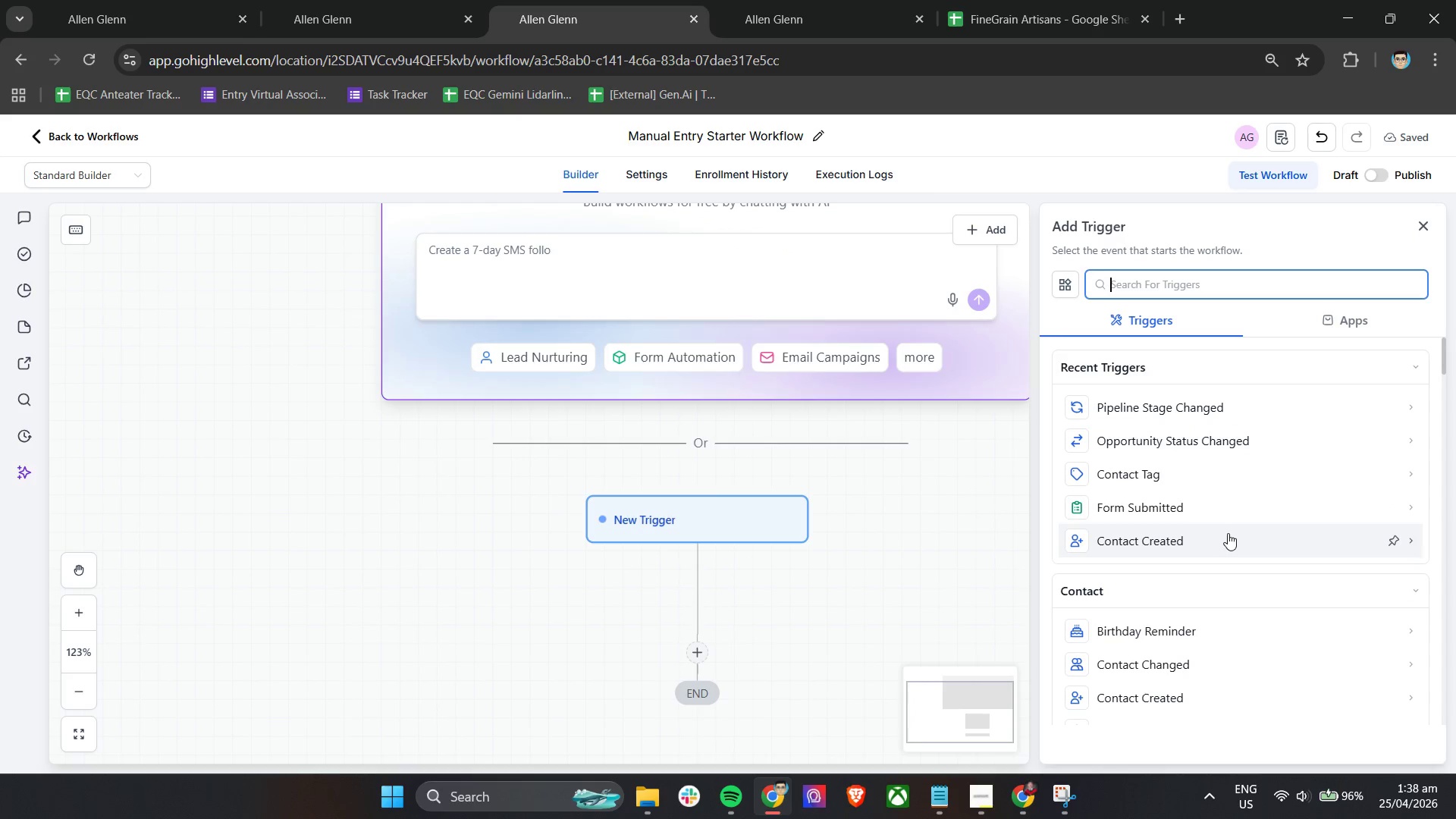 
scroll: coordinate [1232, 535], scroll_direction: down, amount: 16.0
 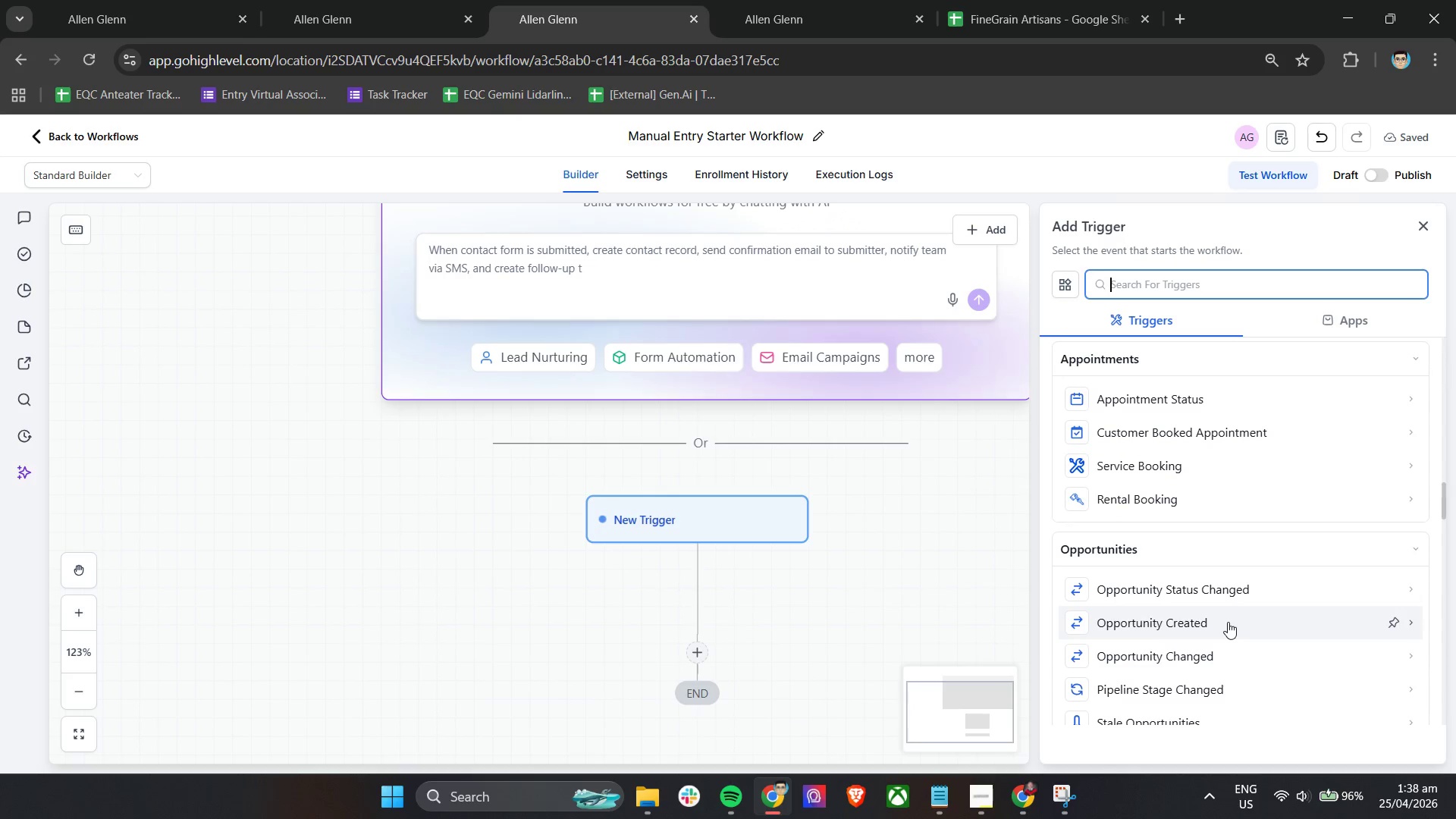 
left_click([1228, 622])
 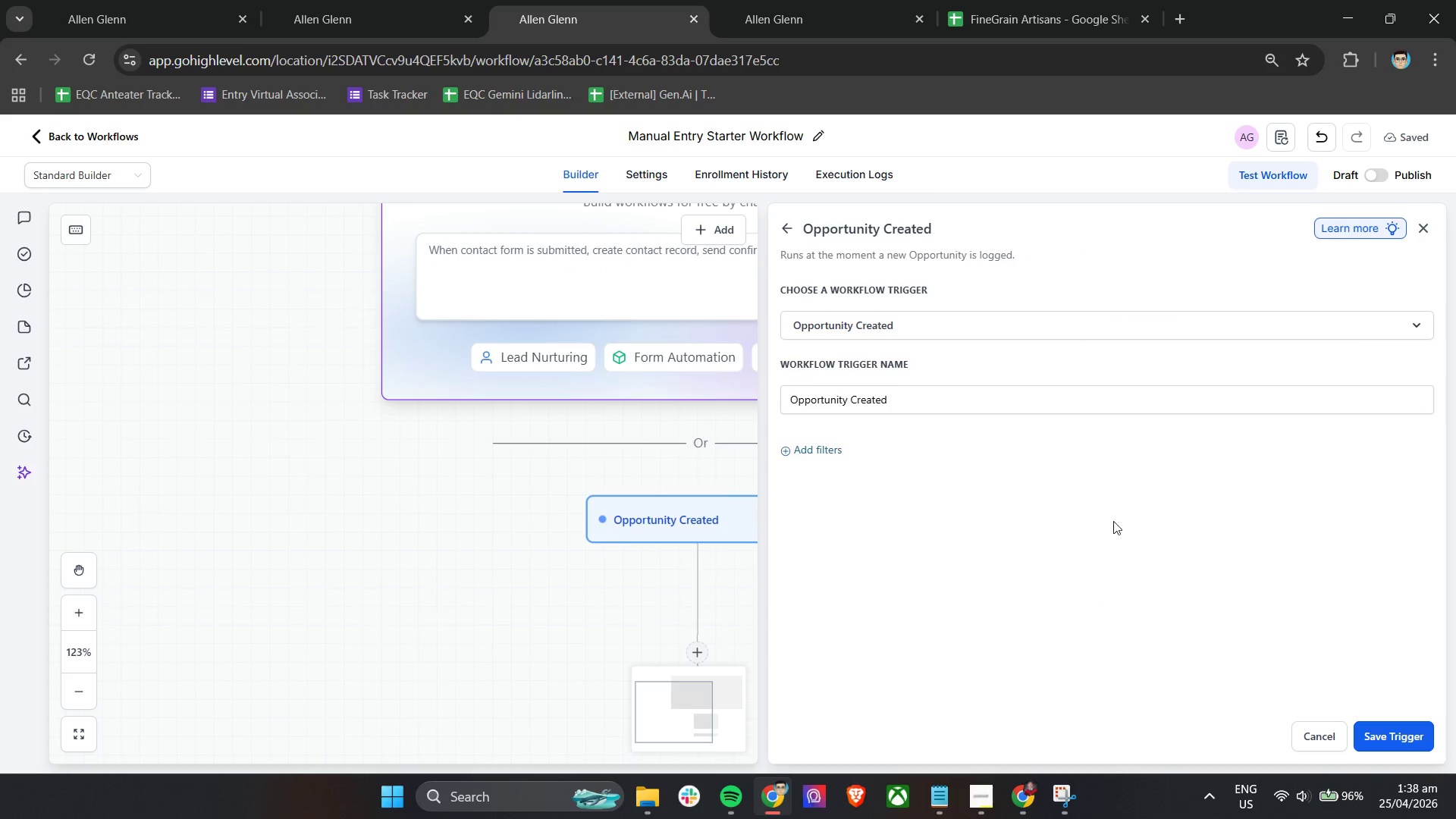 
left_click([839, 401])
 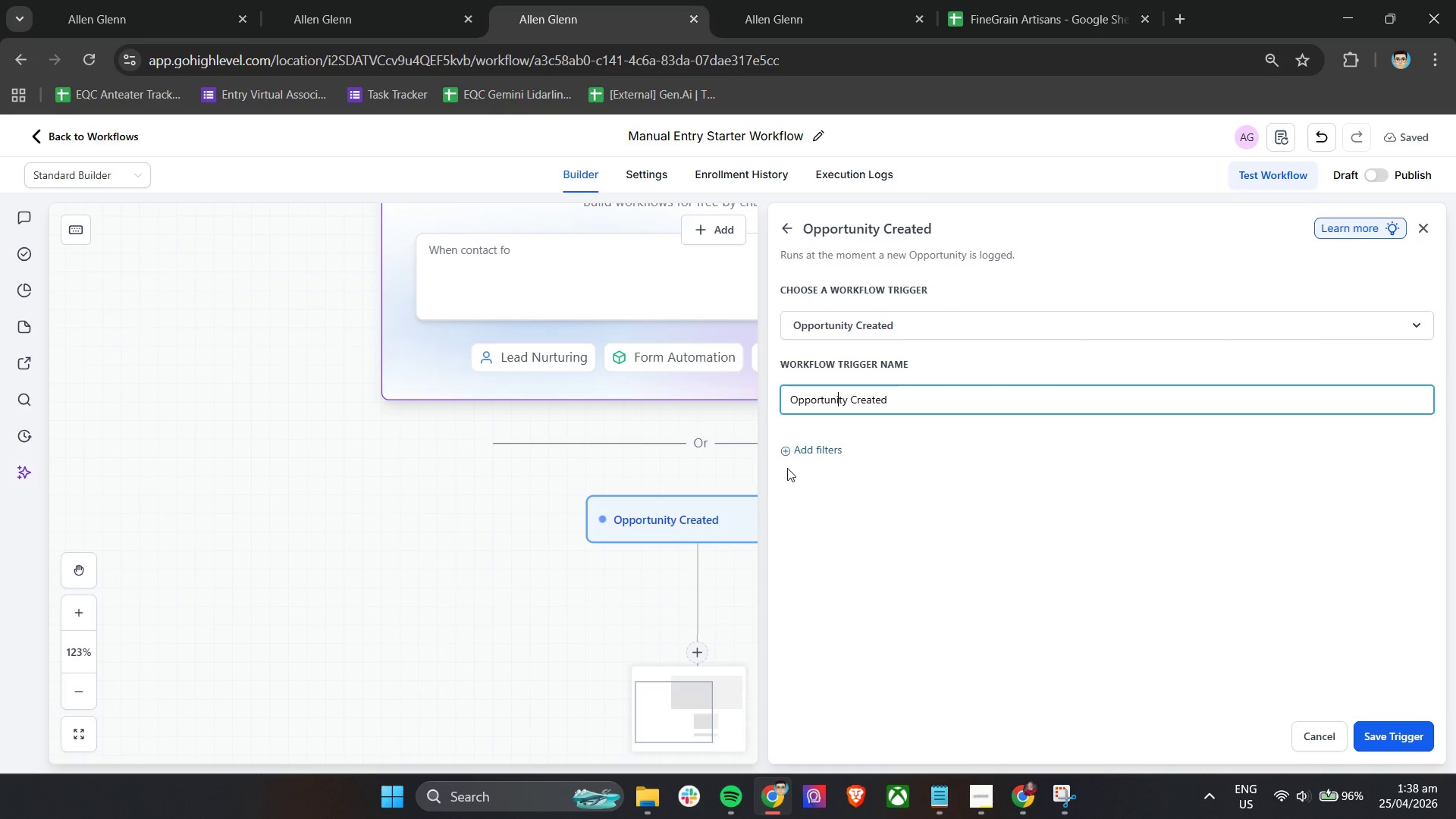 
left_click([799, 455])
 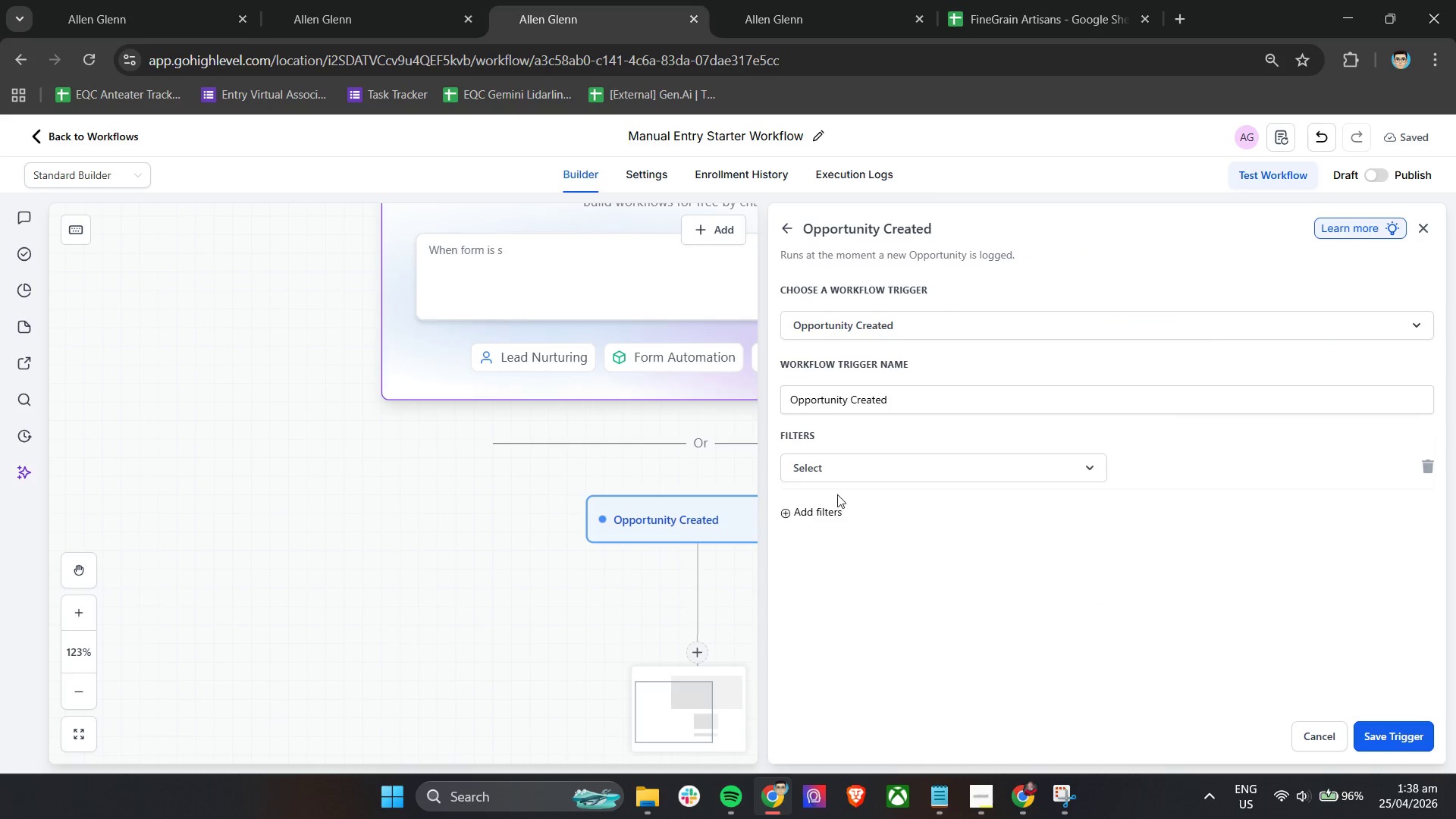 
left_click([875, 469])
 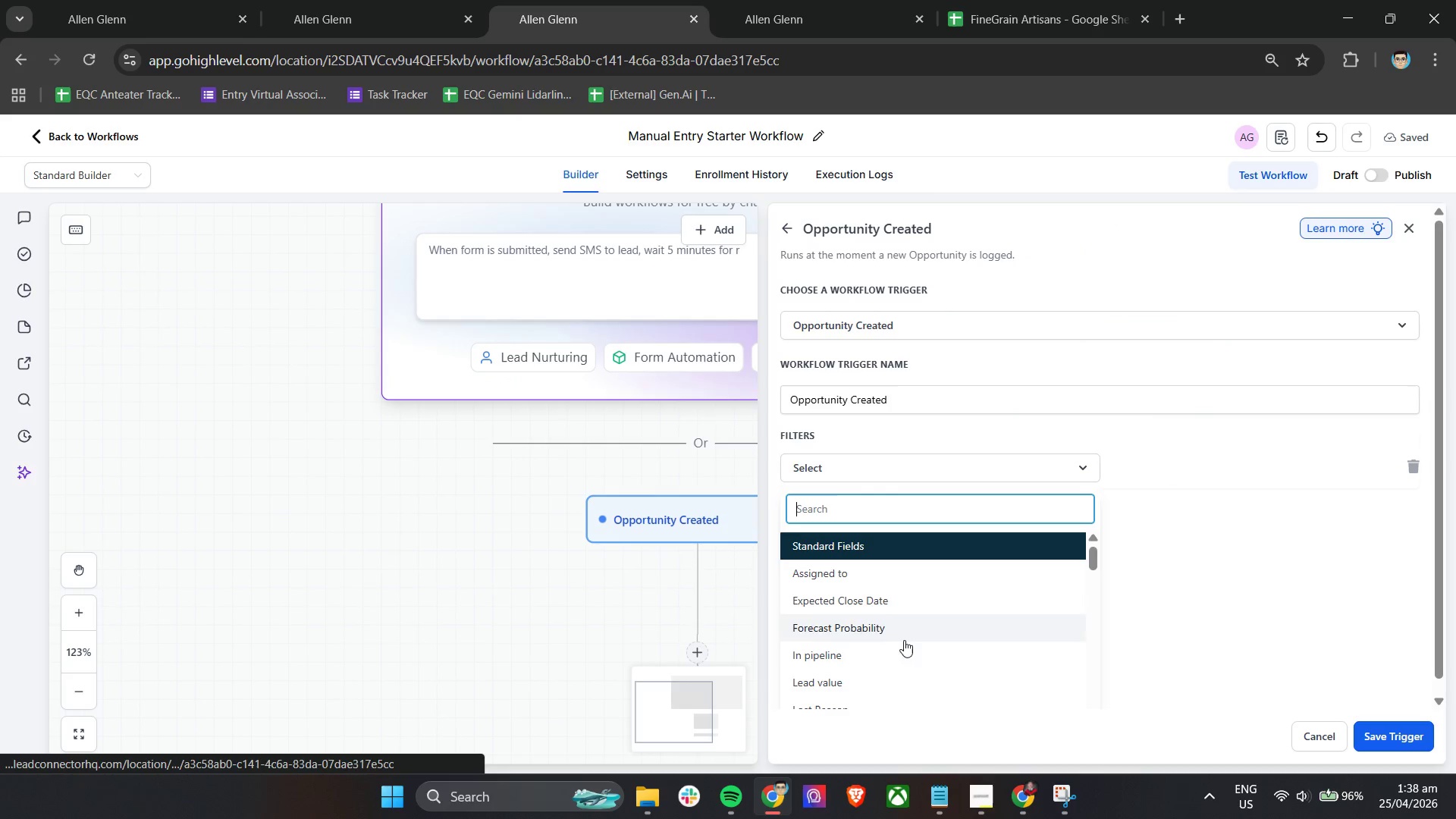 
left_click([904, 645])
 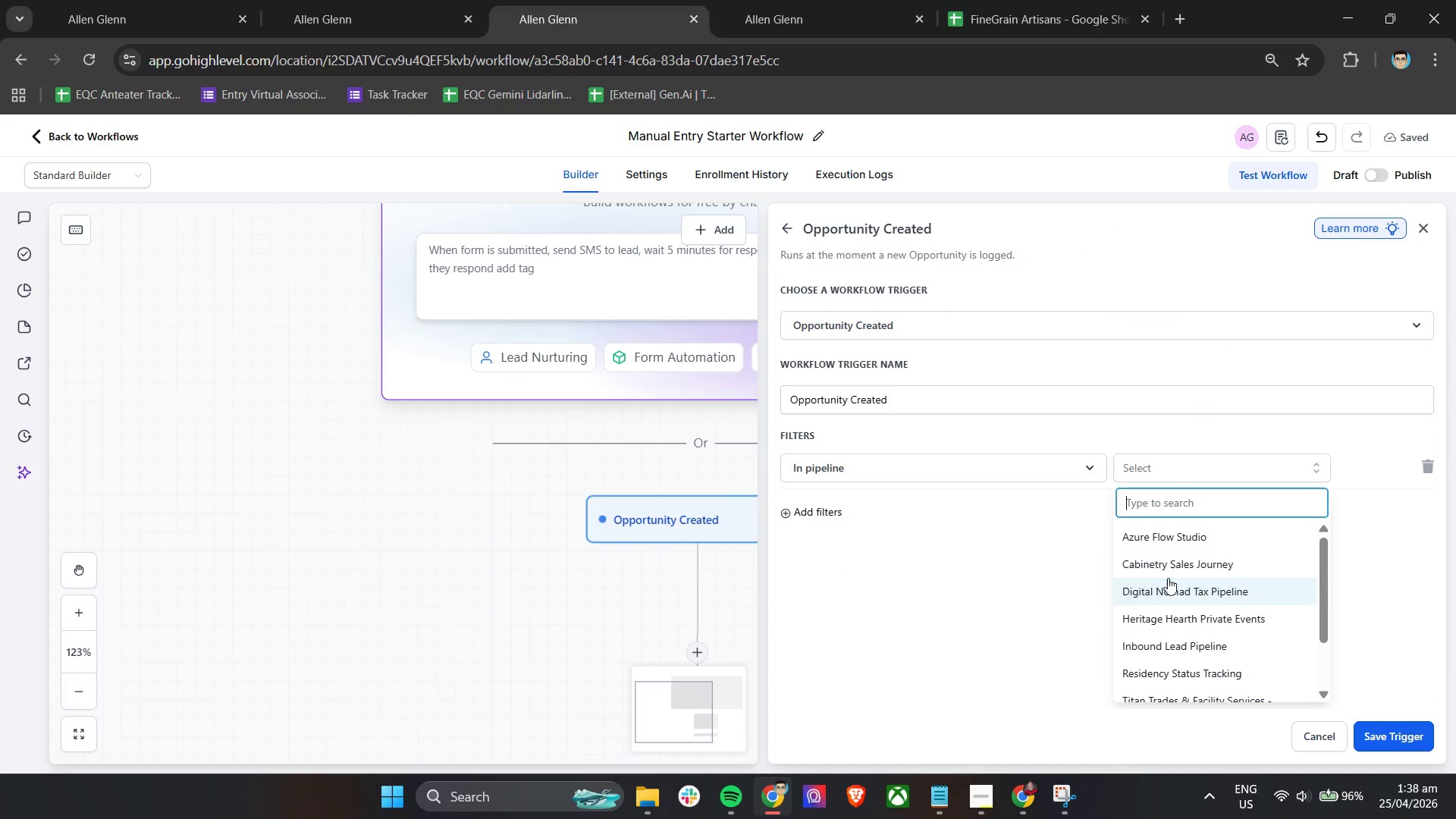 
double_click([1002, 564])
 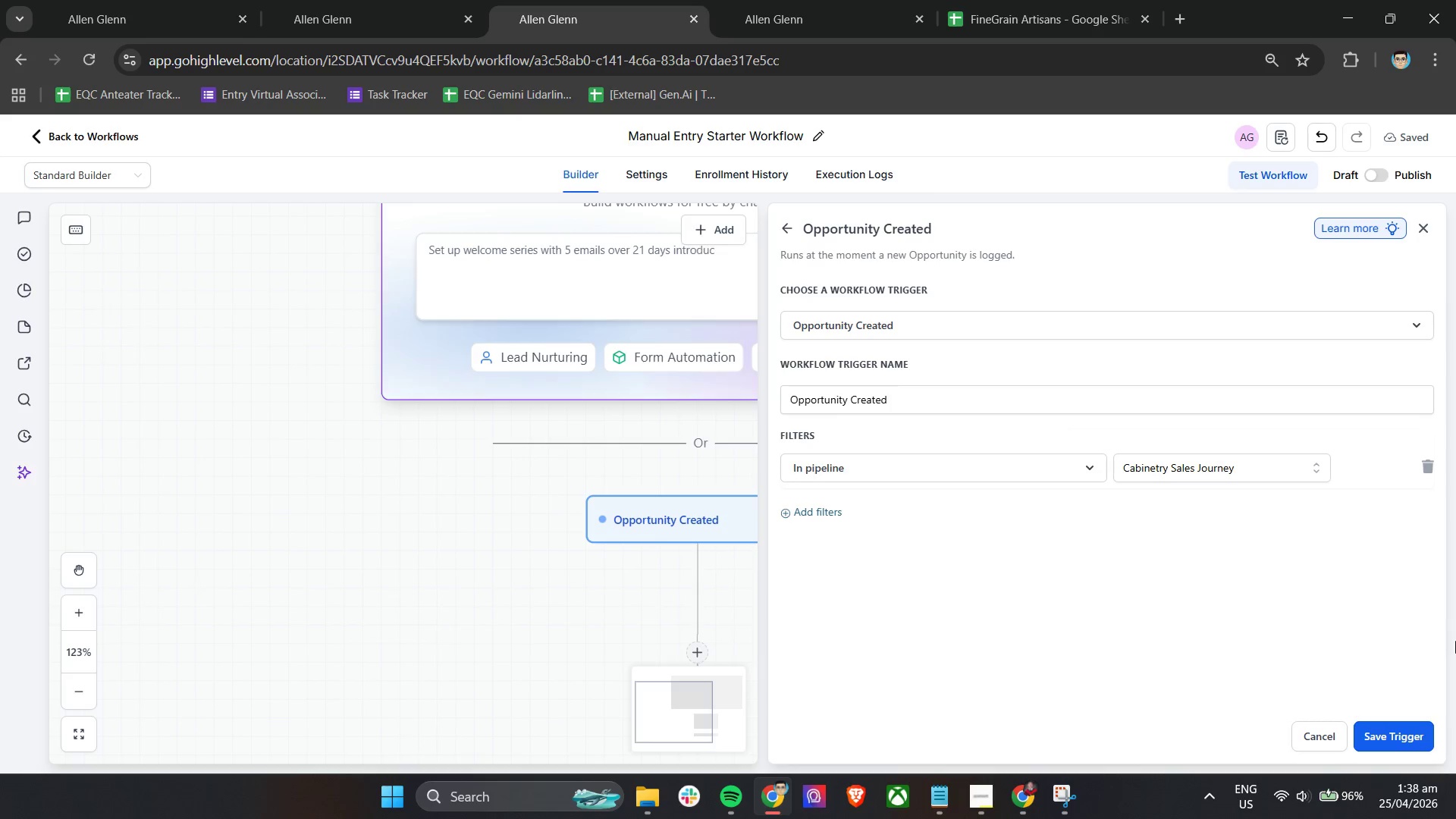 
wait(5.25)
 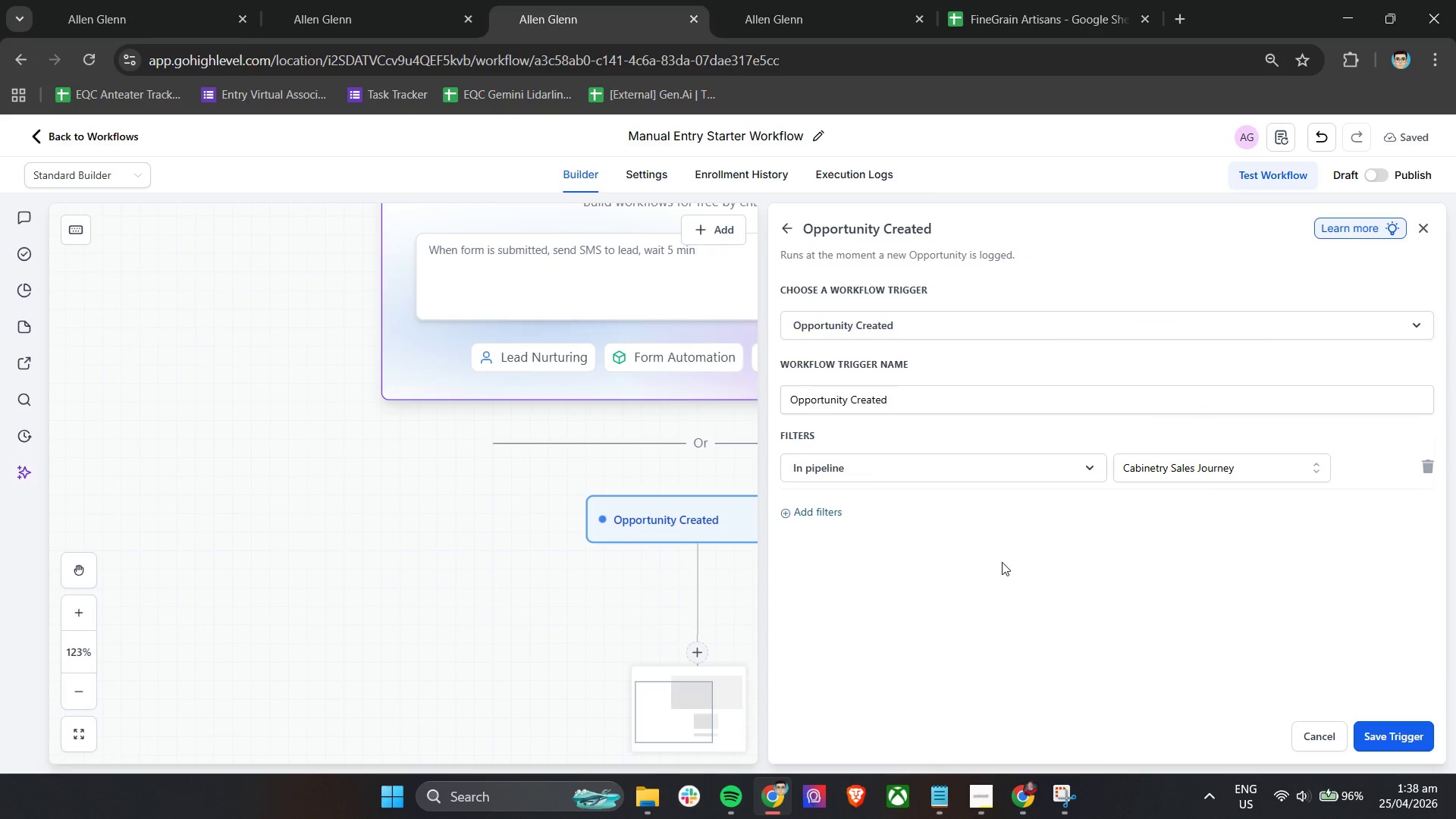 
left_click([1374, 744])
 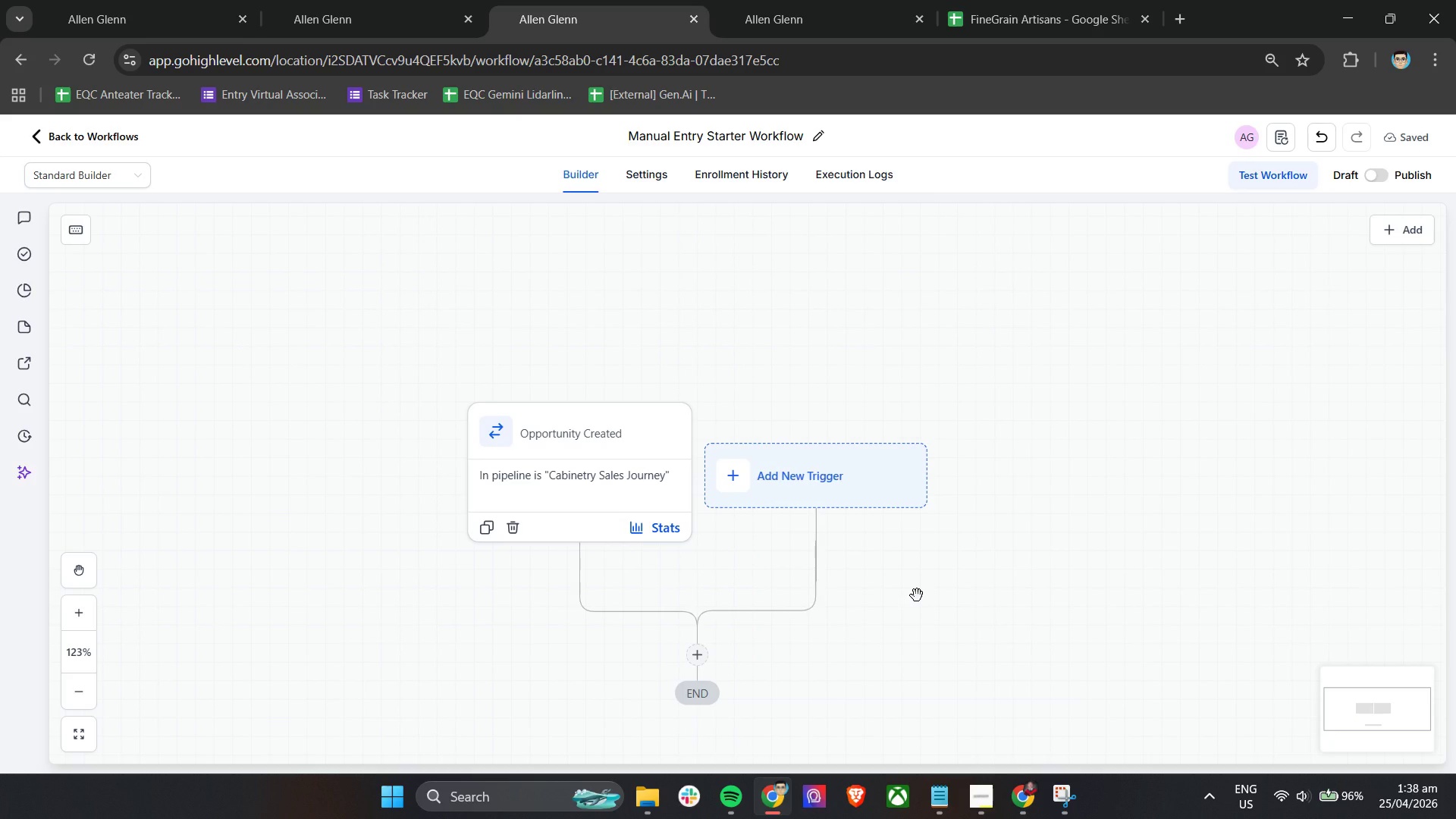 
wait(22.28)
 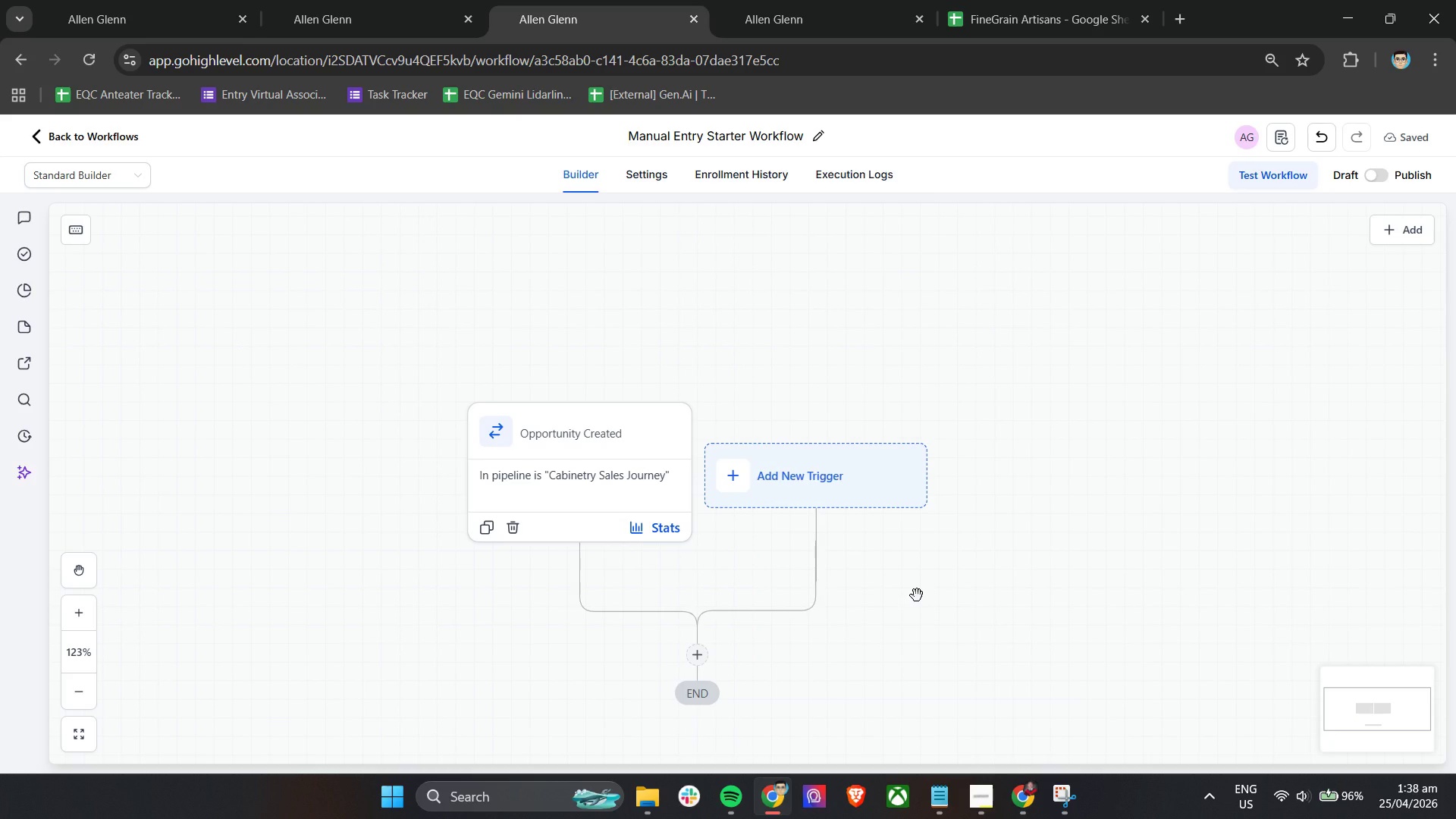 
left_click([701, 657])
 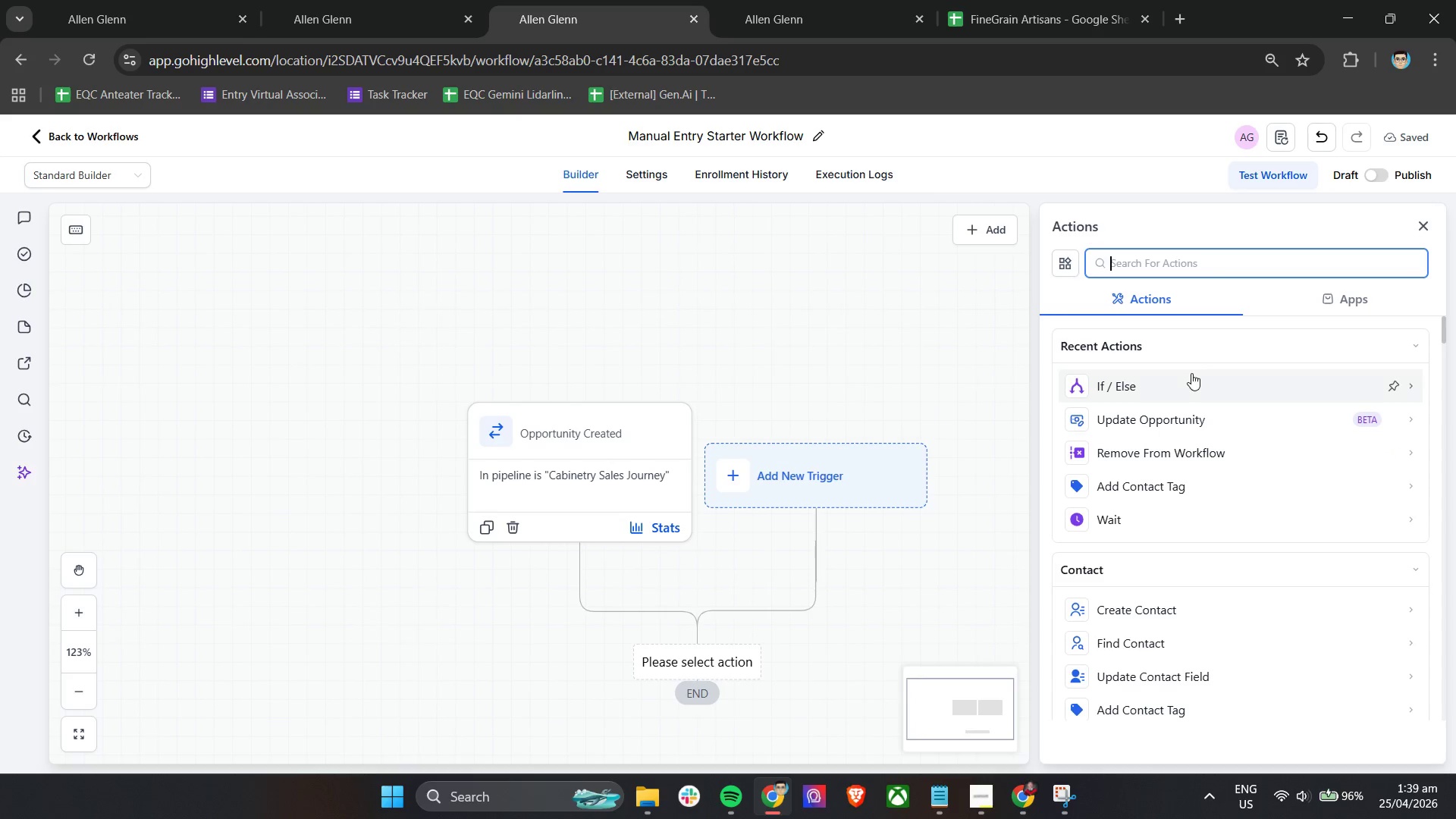 
left_click([1166, 377])
 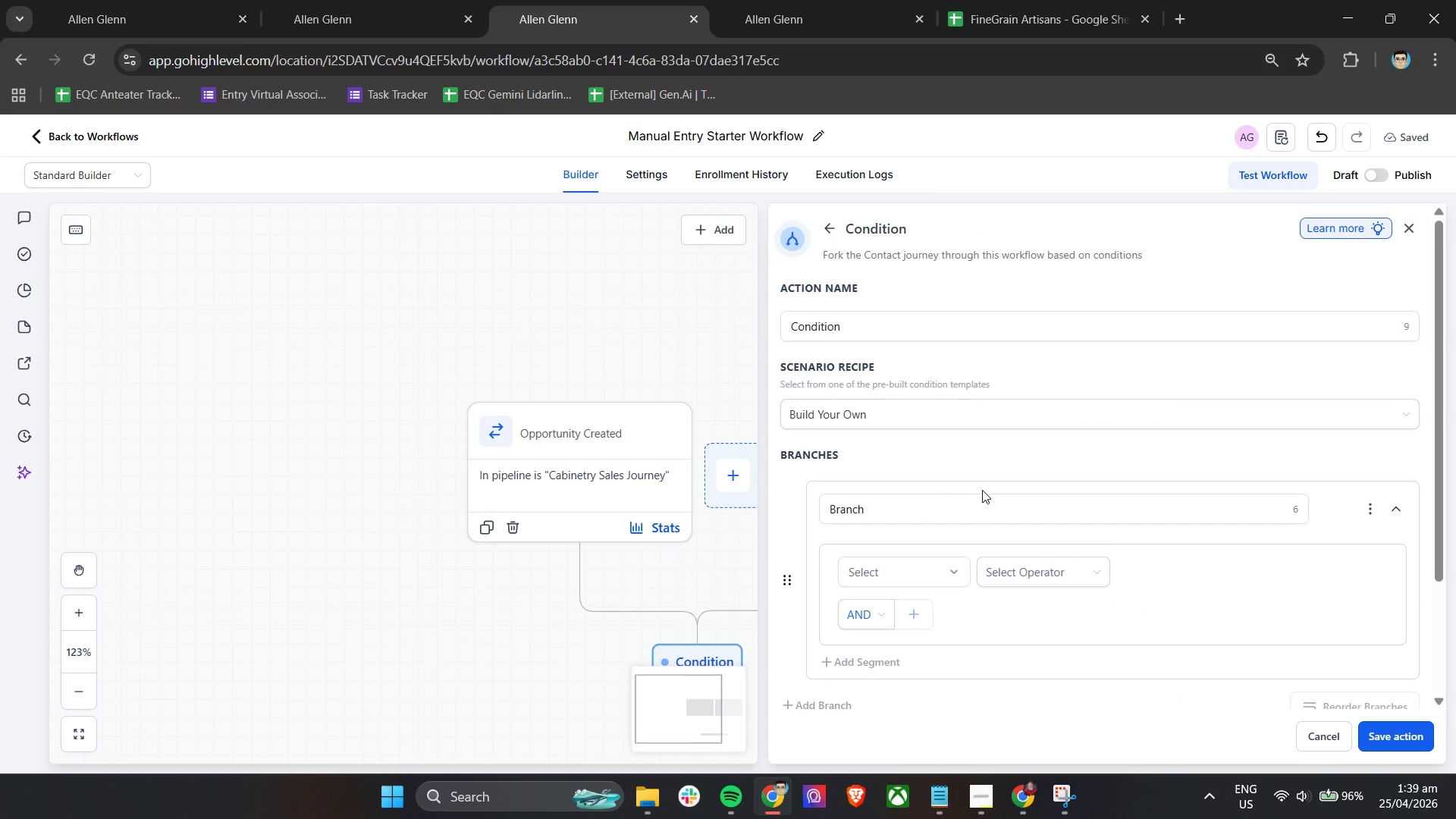 
left_click([1000, 463])
 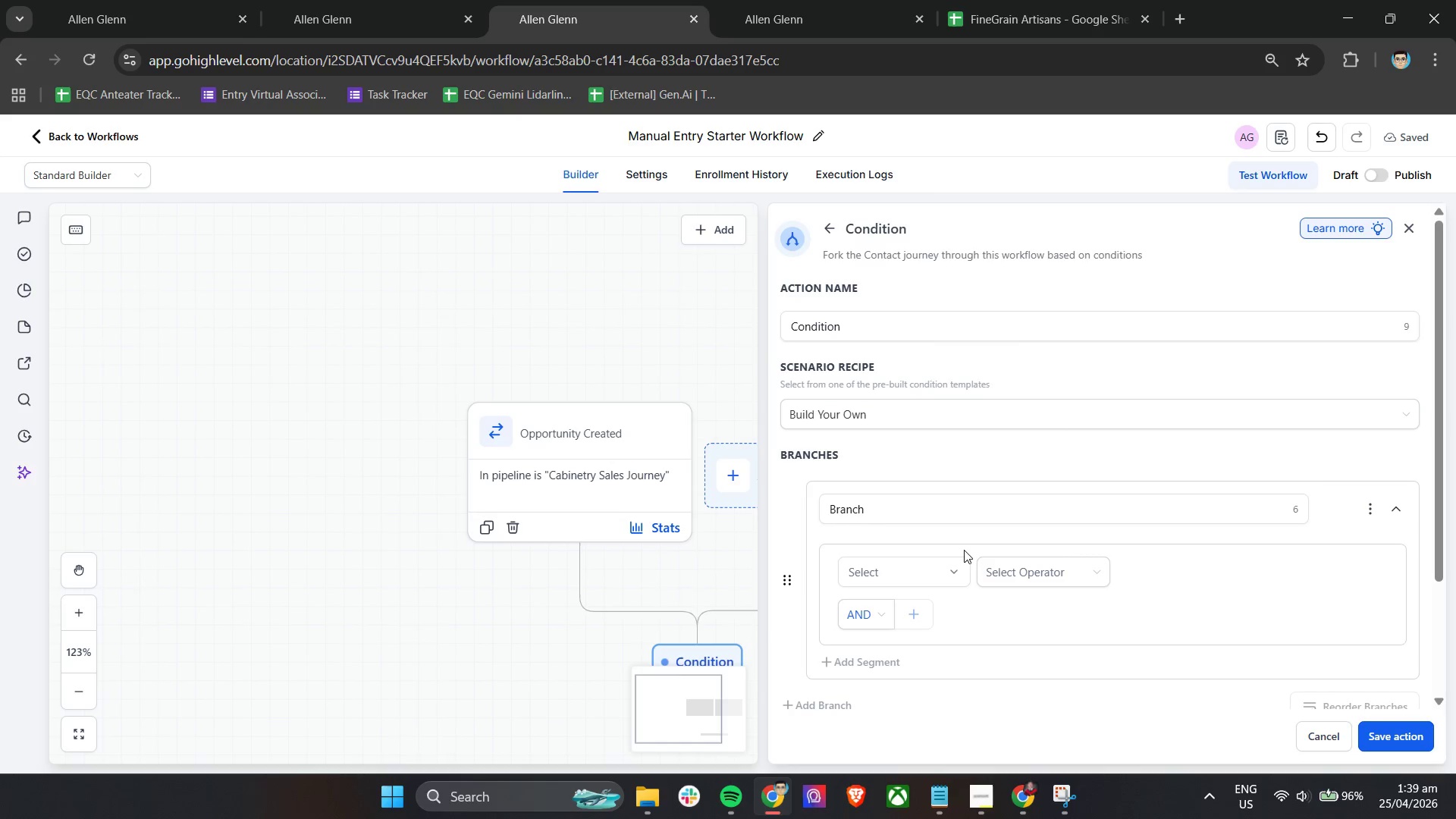 
wait(6.02)
 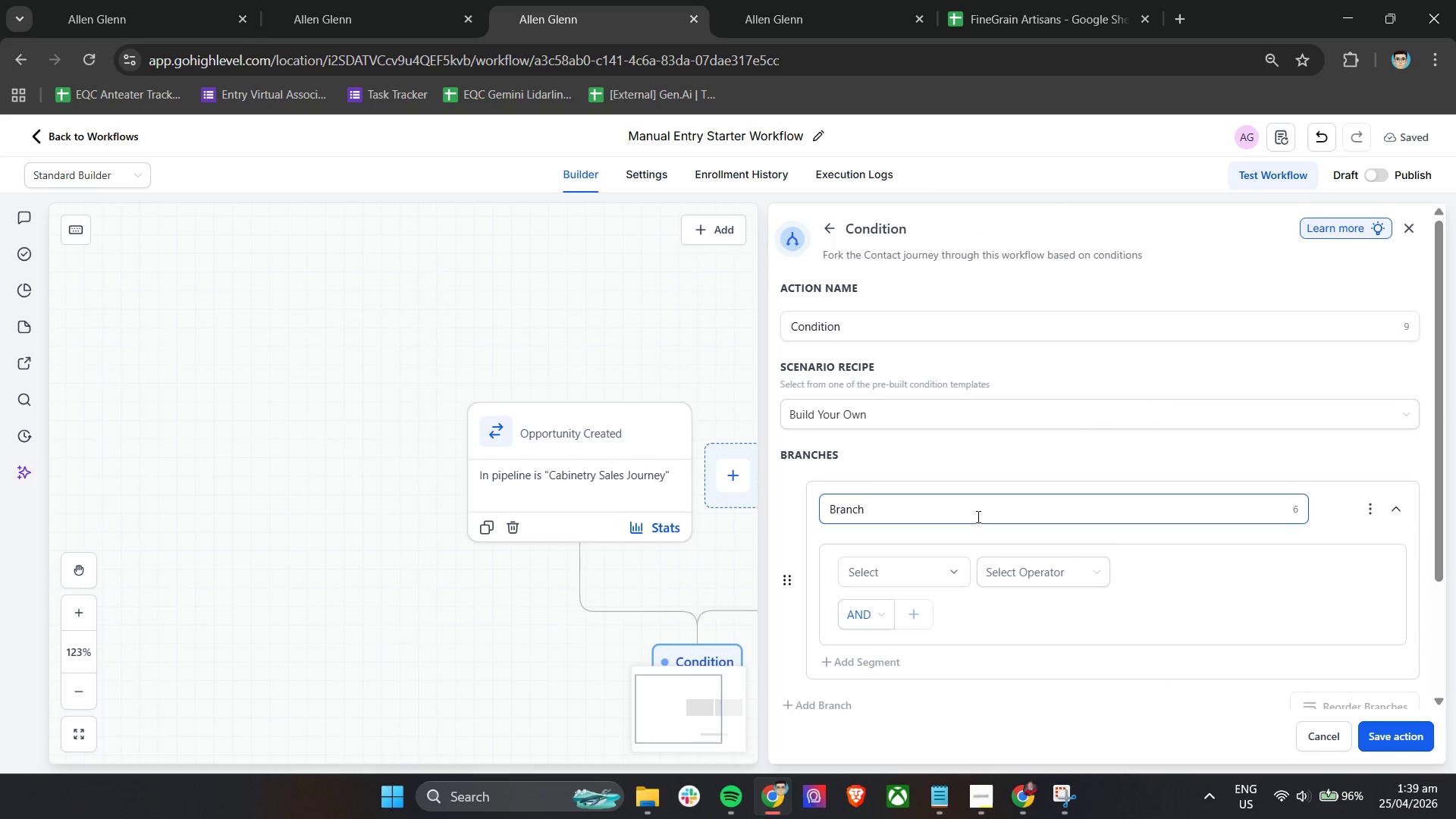 
left_click([941, 569])
 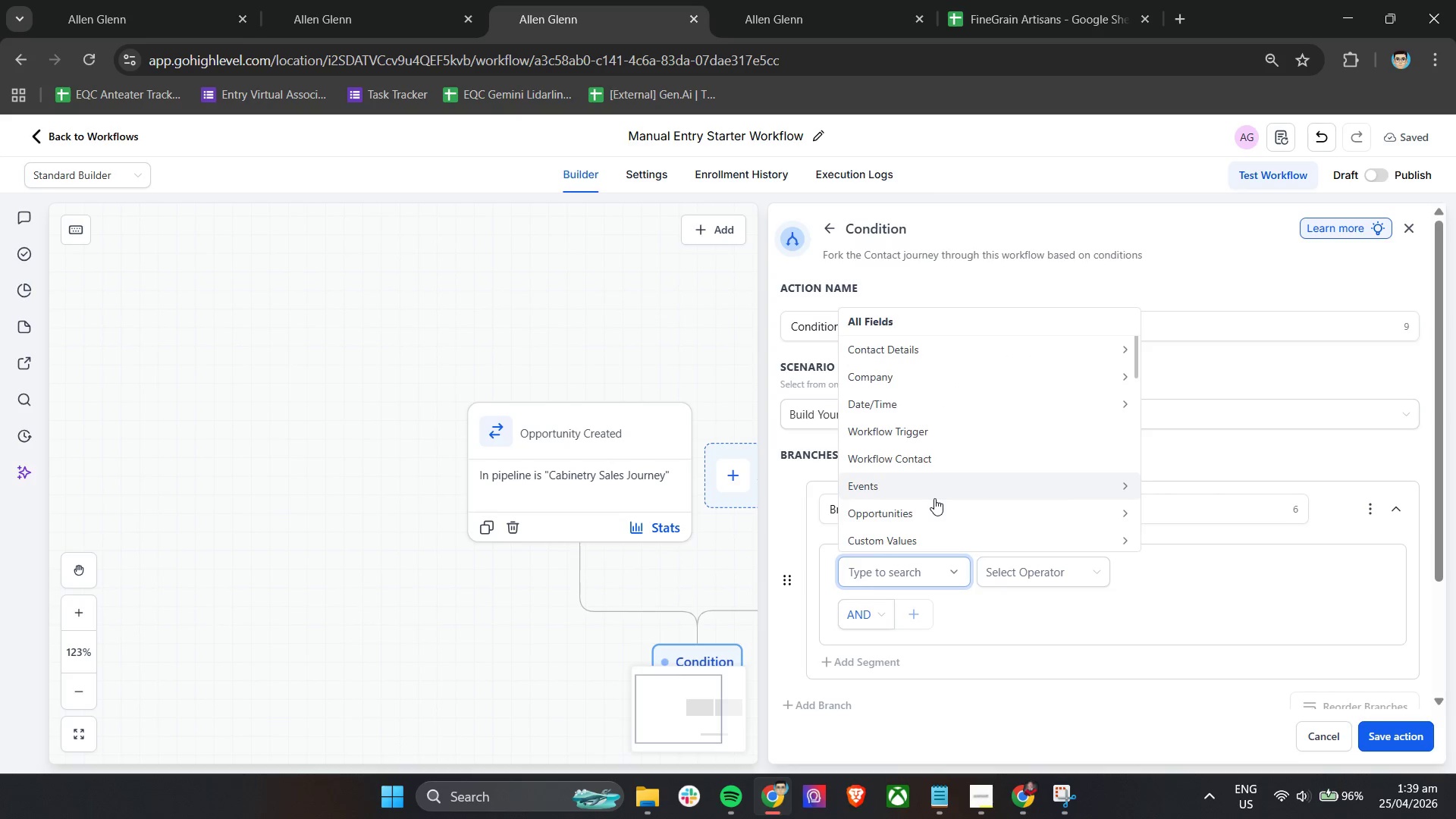 
scroll: coordinate [959, 513], scroll_direction: down, amount: 2.0
 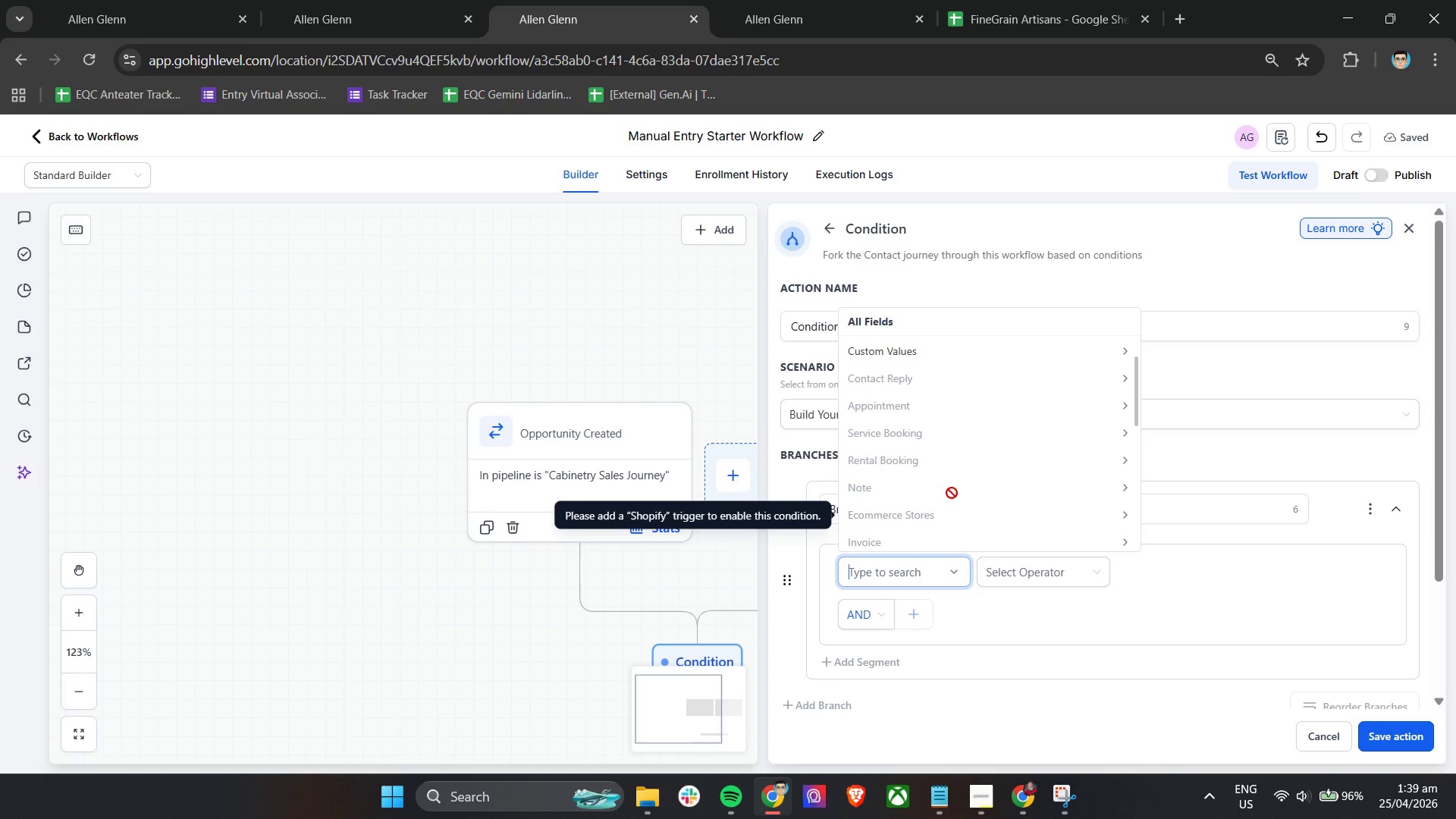 
scroll: coordinate [949, 464], scroll_direction: up, amount: 2.0
 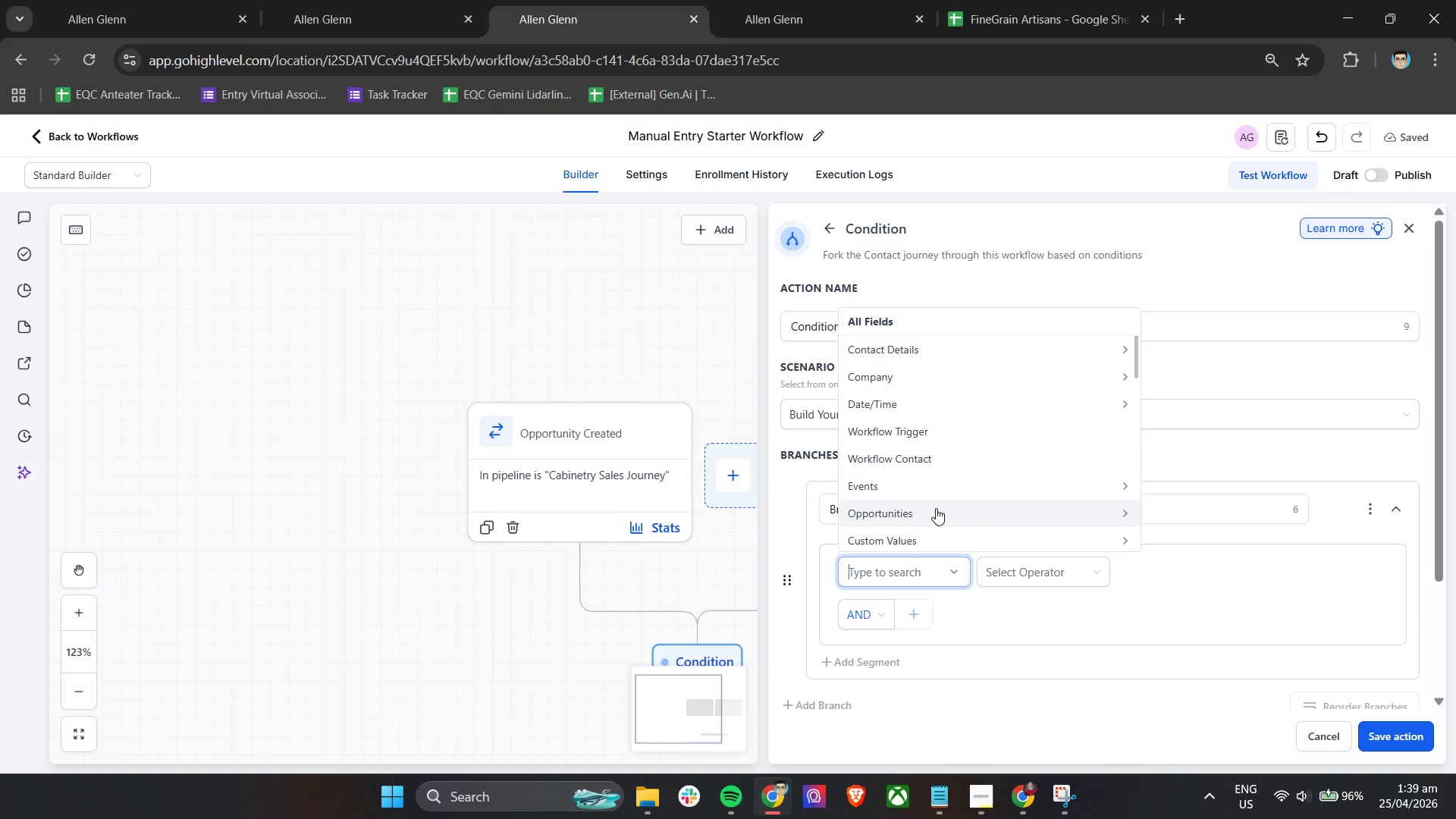 
left_click([936, 511])
 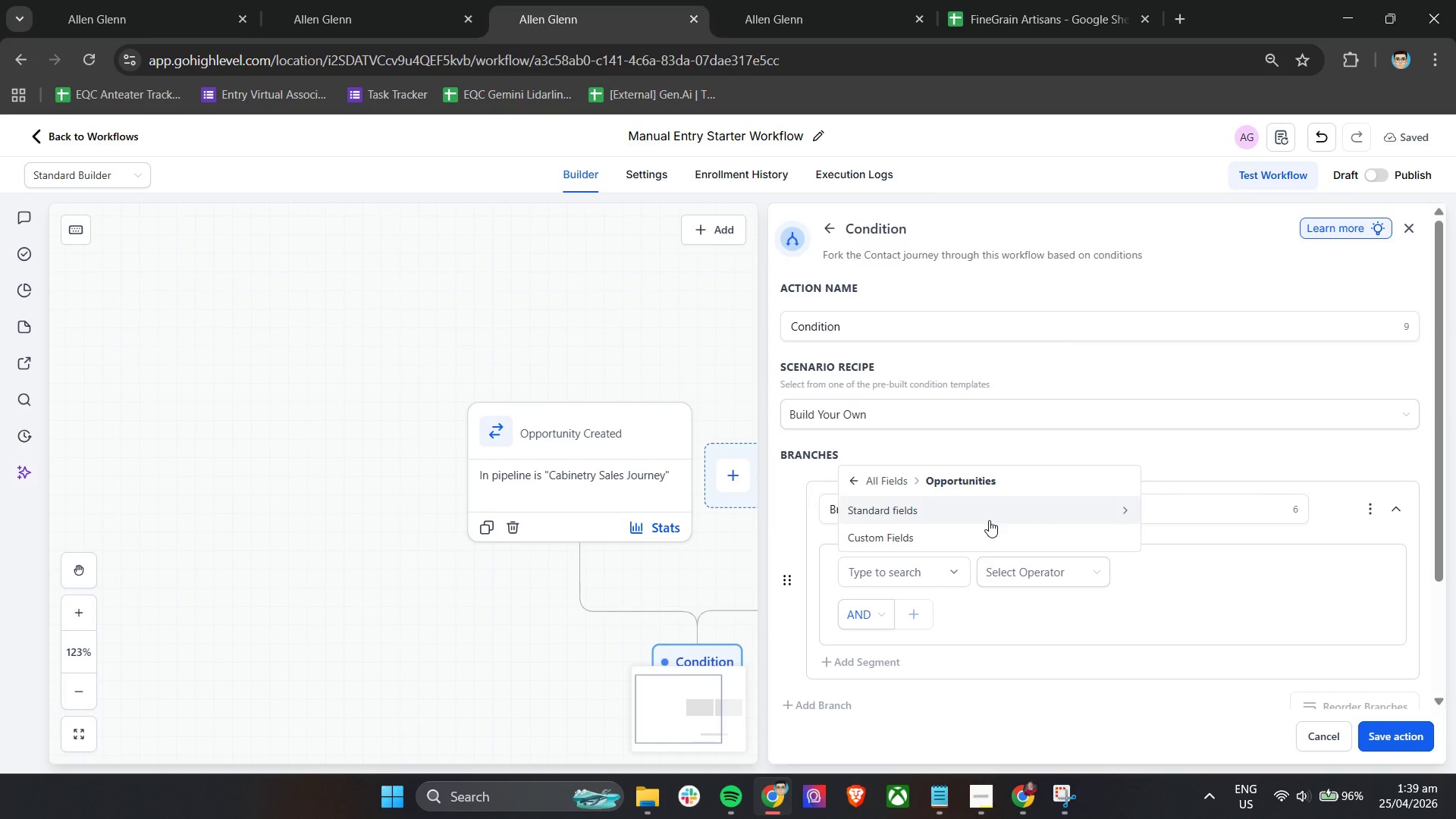 
left_click([991, 520])
 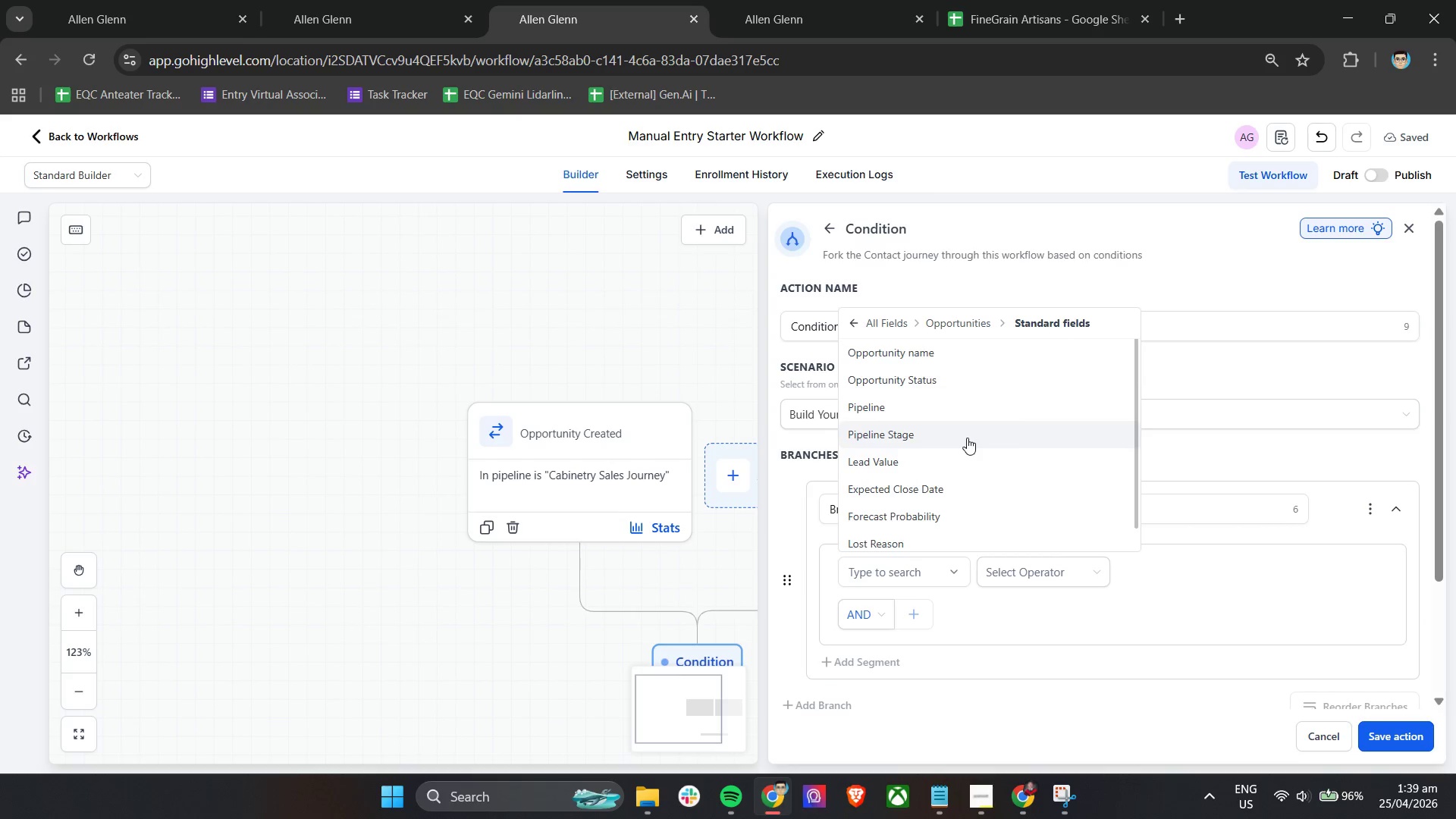 
wait(5.48)
 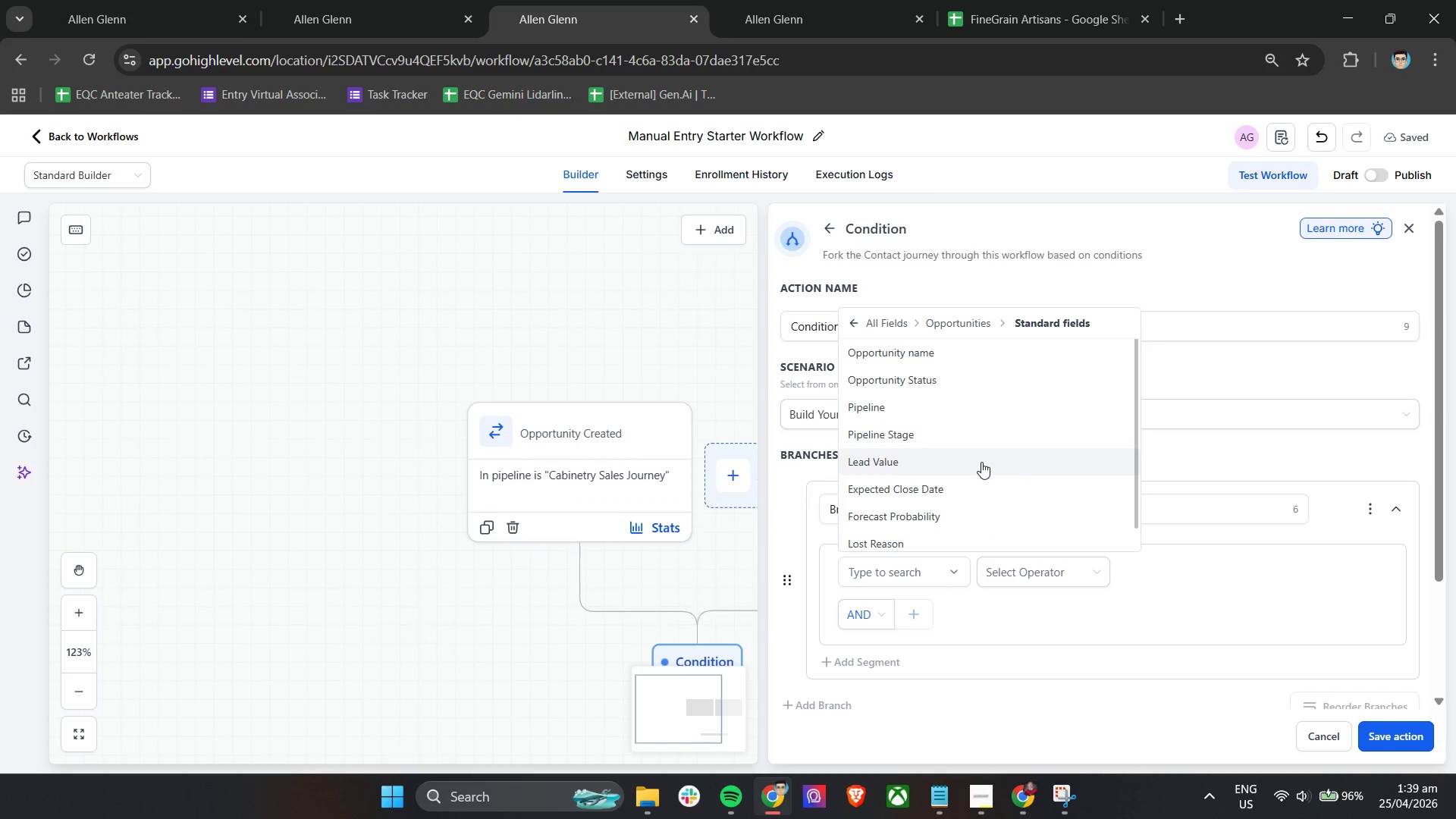 
left_click([967, 438])
 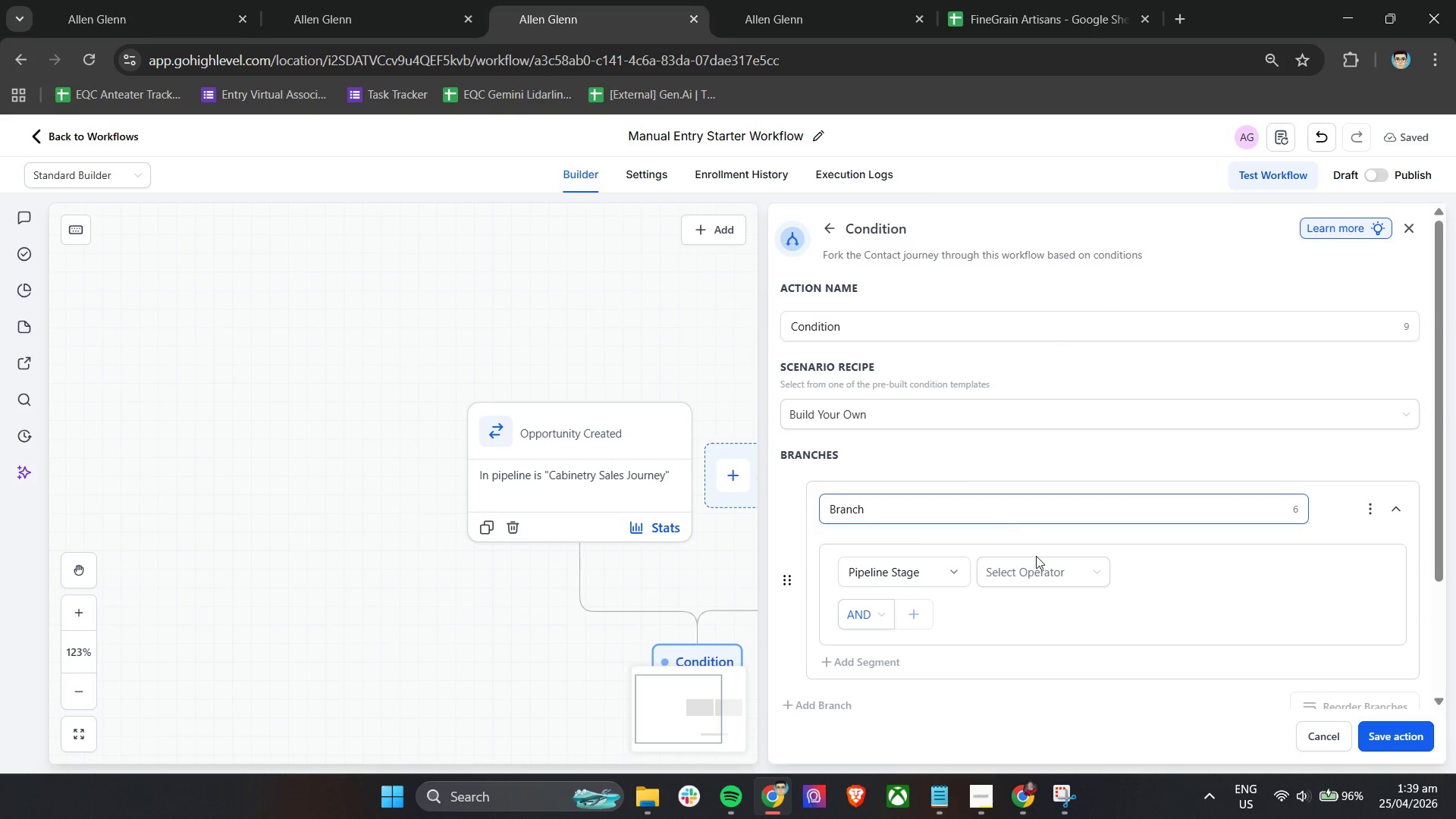 
left_click([1044, 566])
 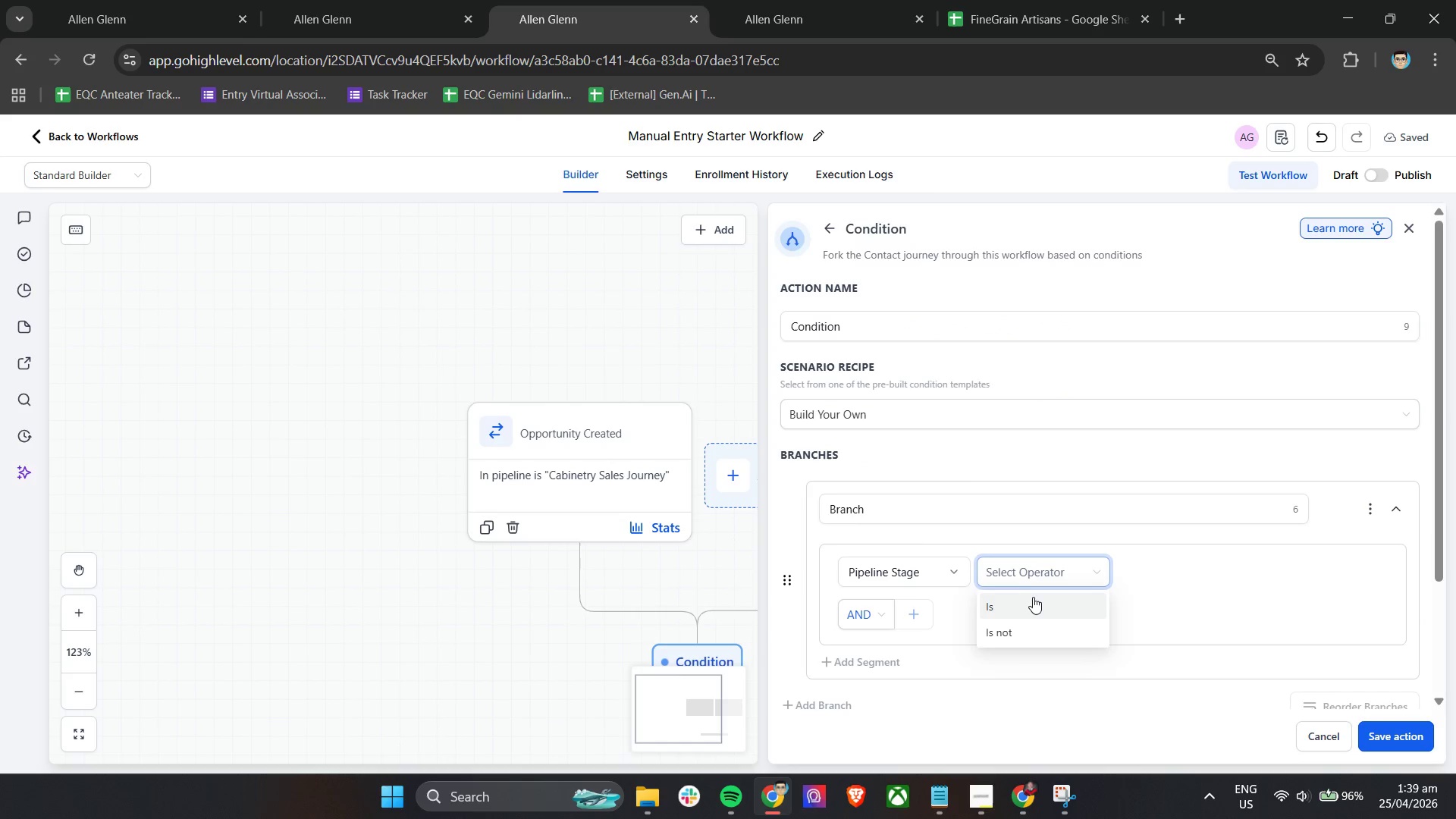 
left_click([1028, 604])
 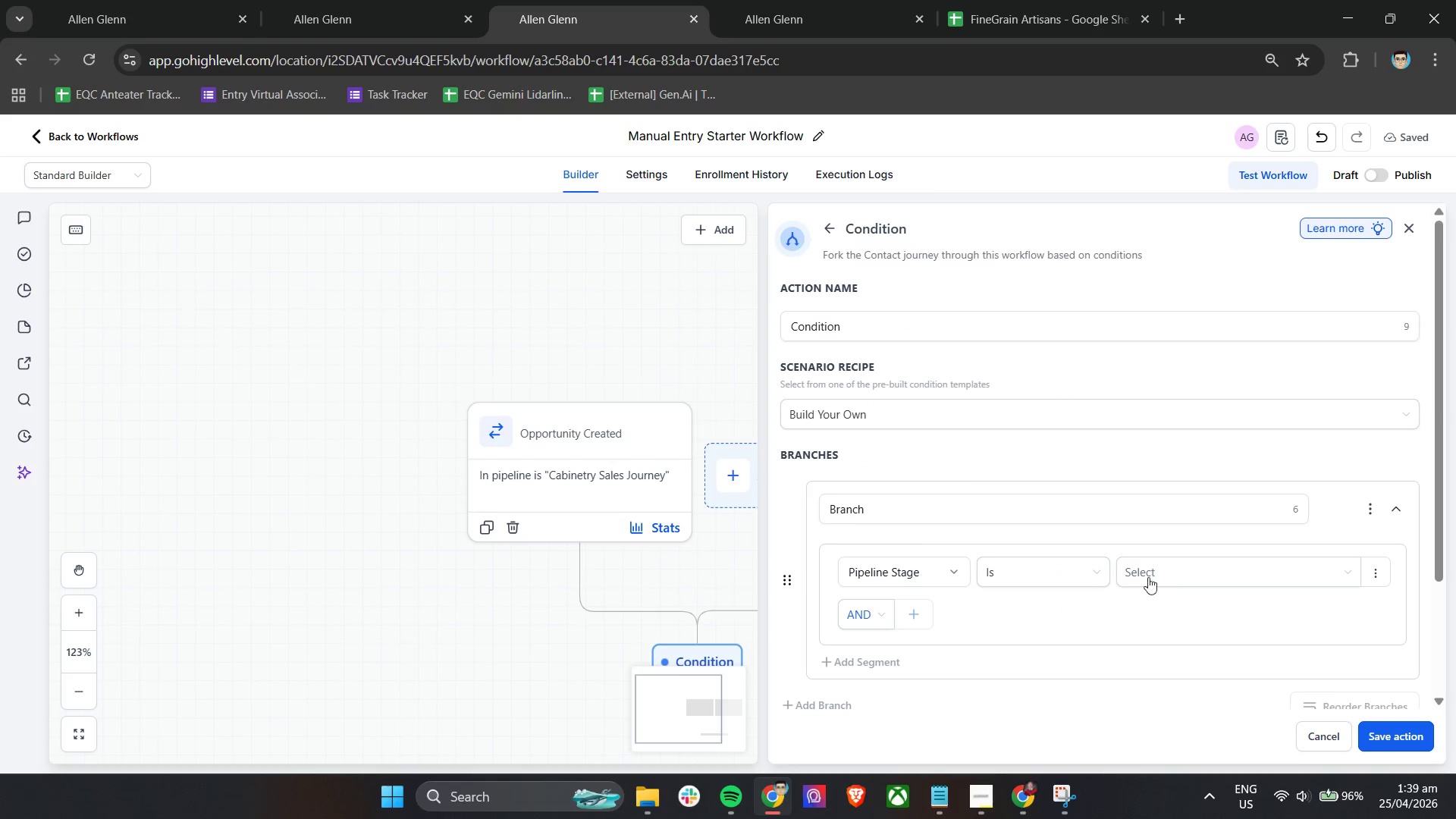 
left_click([1180, 574])
 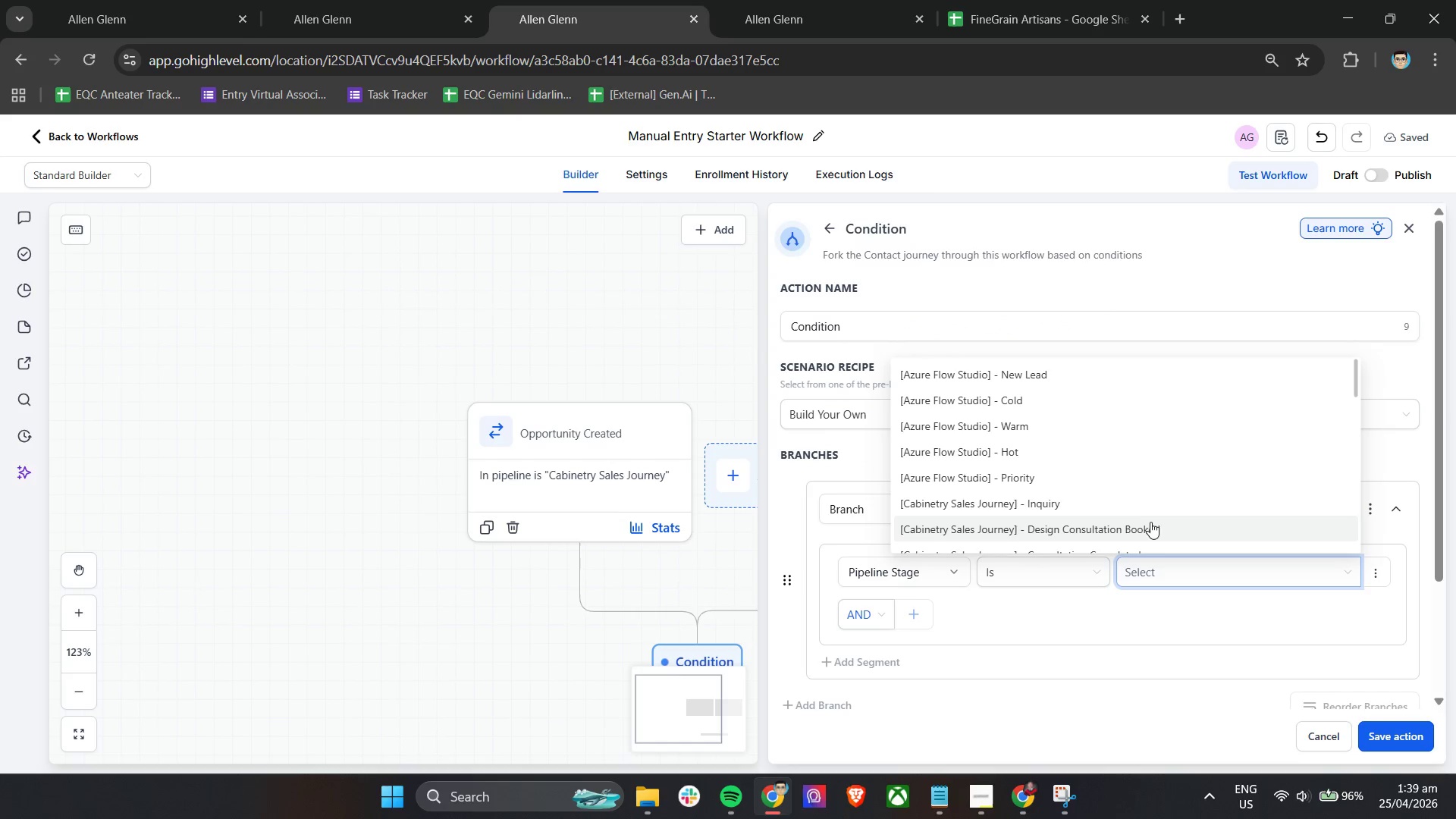 
left_click([1121, 505])
 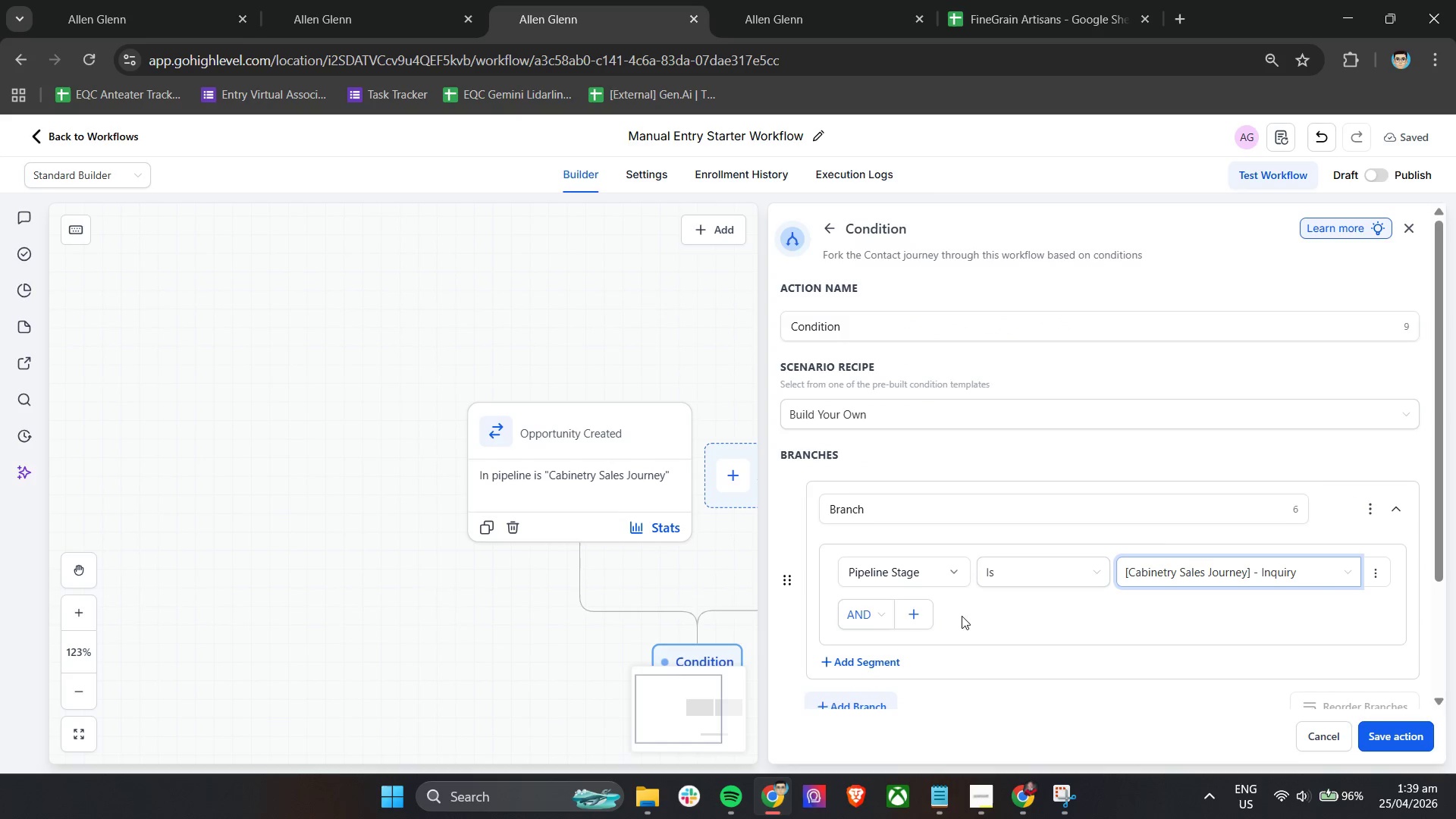 
scroll: coordinate [989, 613], scroll_direction: down, amount: 2.0
 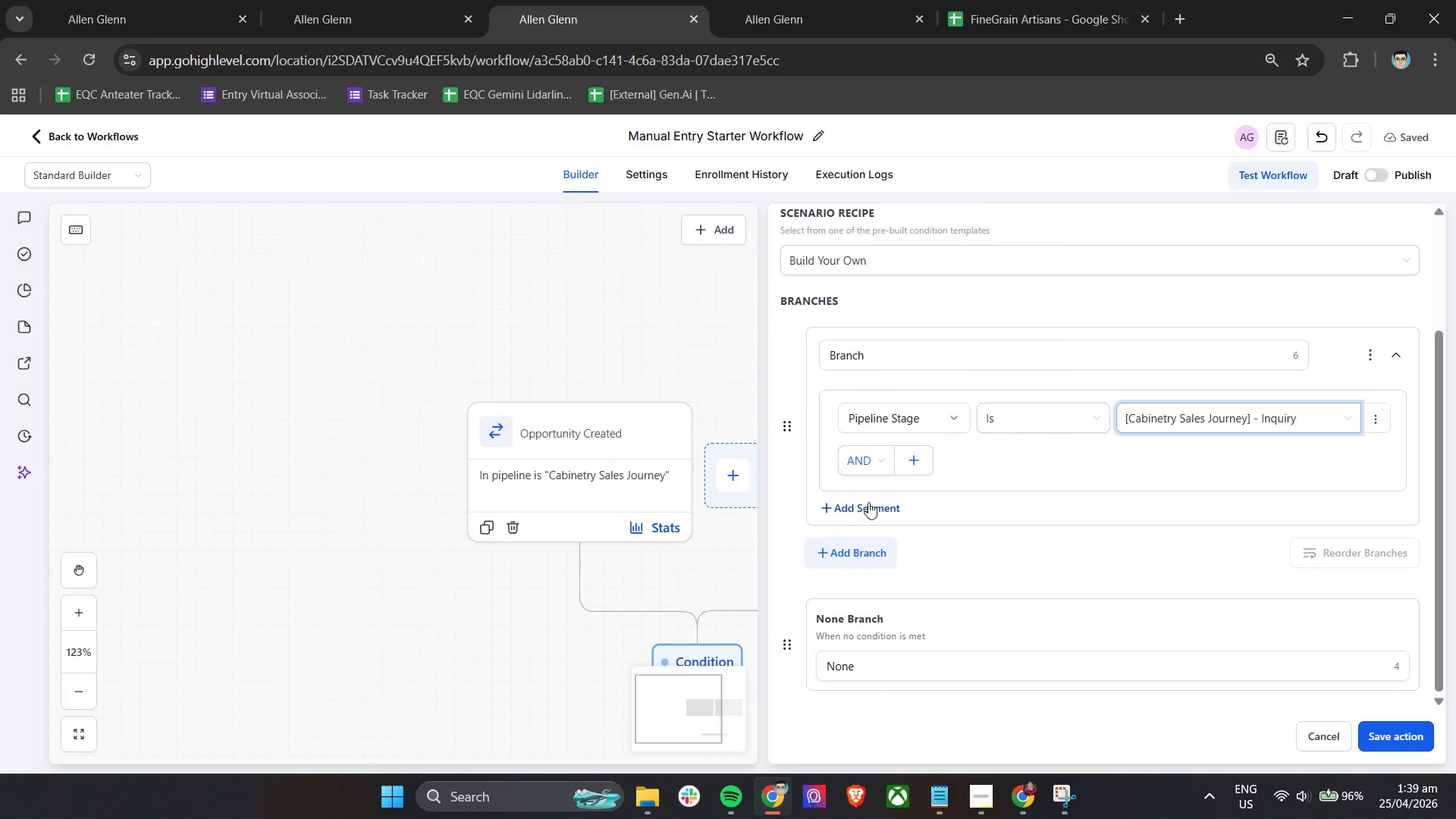 
left_click_drag(start_coordinate=[899, 361], to_coordinate=[807, 360])
 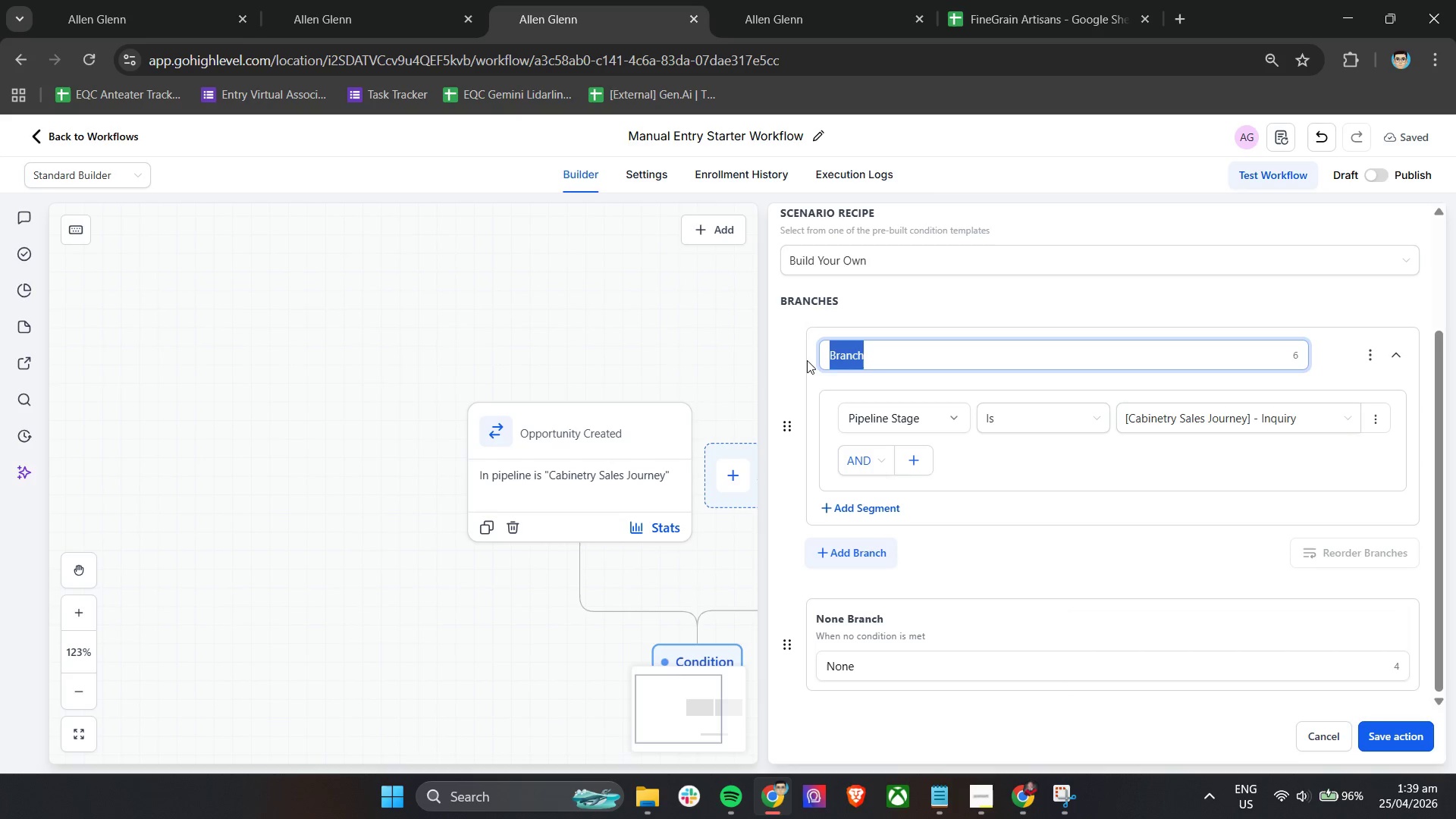 
hold_key(key=ShiftLeft, duration=1.22)
 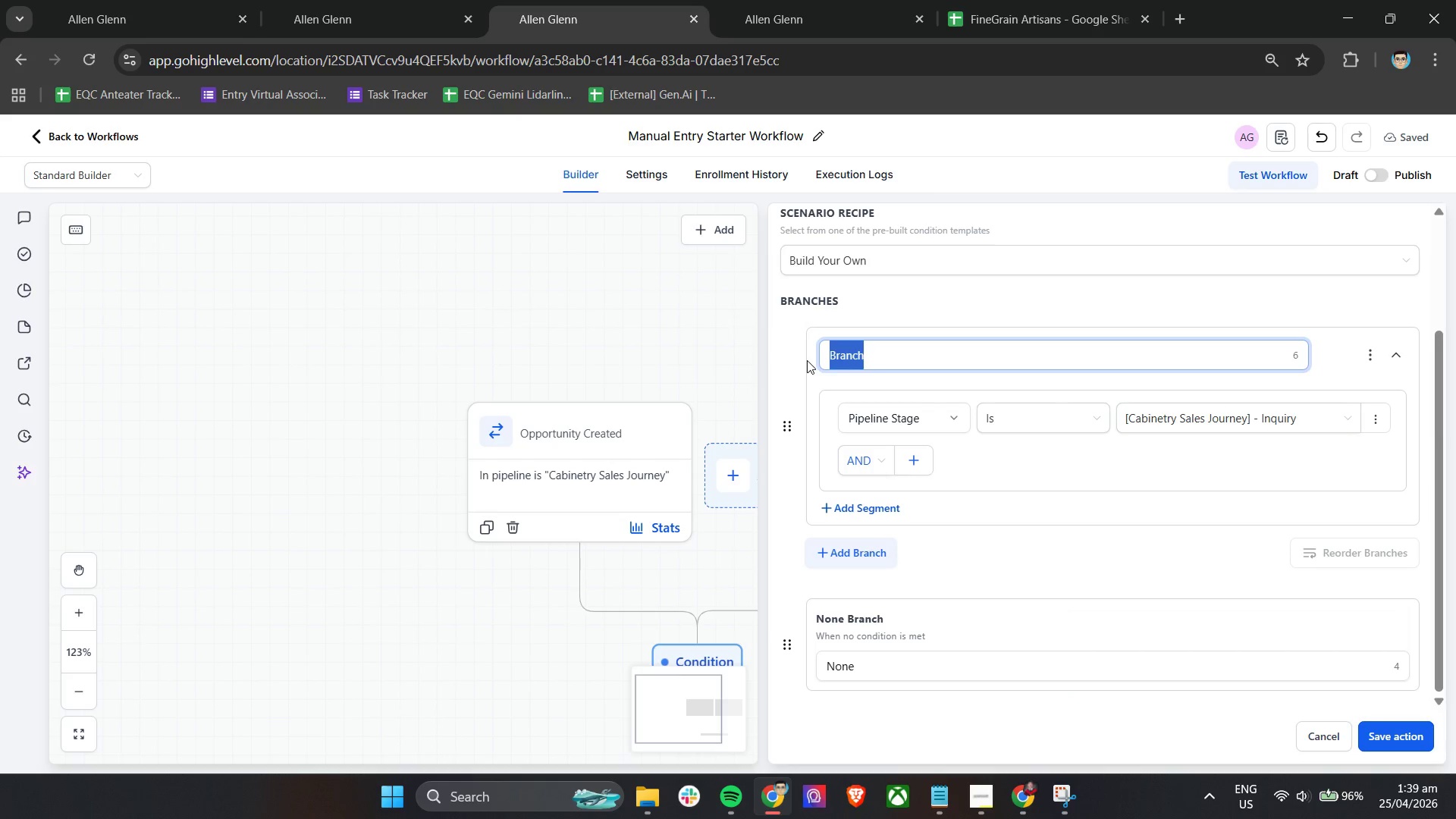 
type(Stage In)
key(Backspace)
key(Backspace)
type(- Inquiry)
 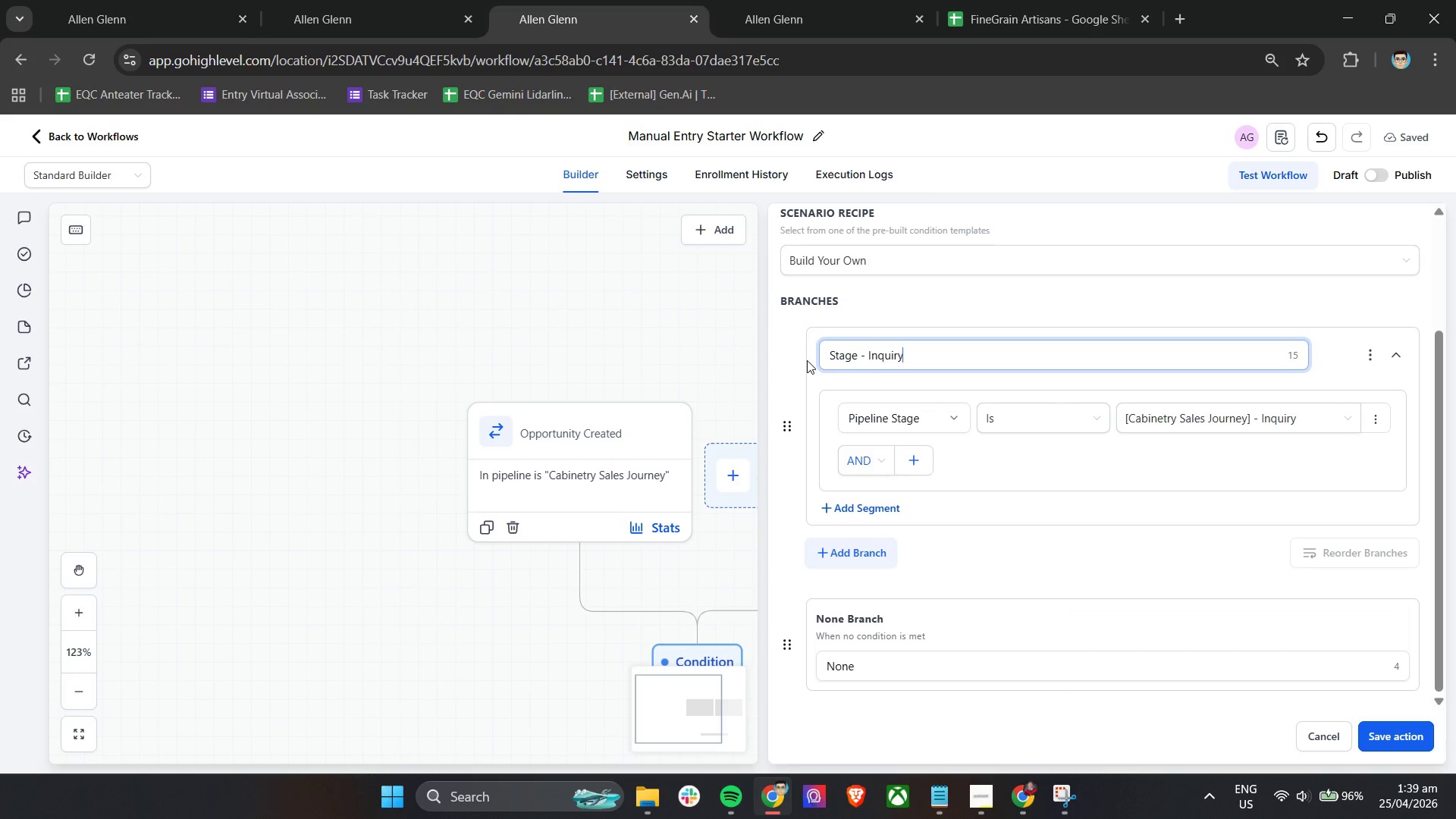 
left_click([855, 550])
 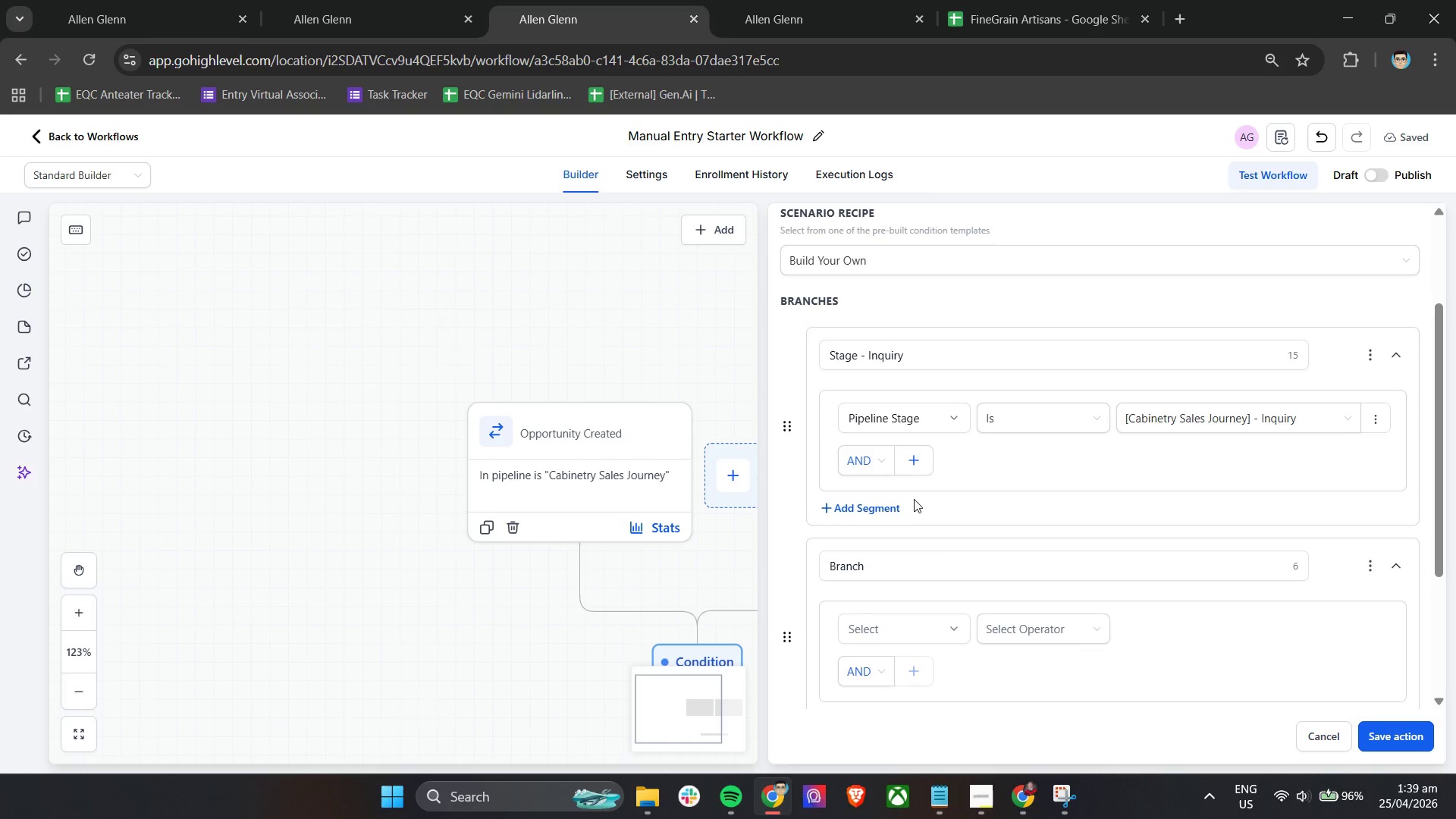 
left_click([927, 532])
 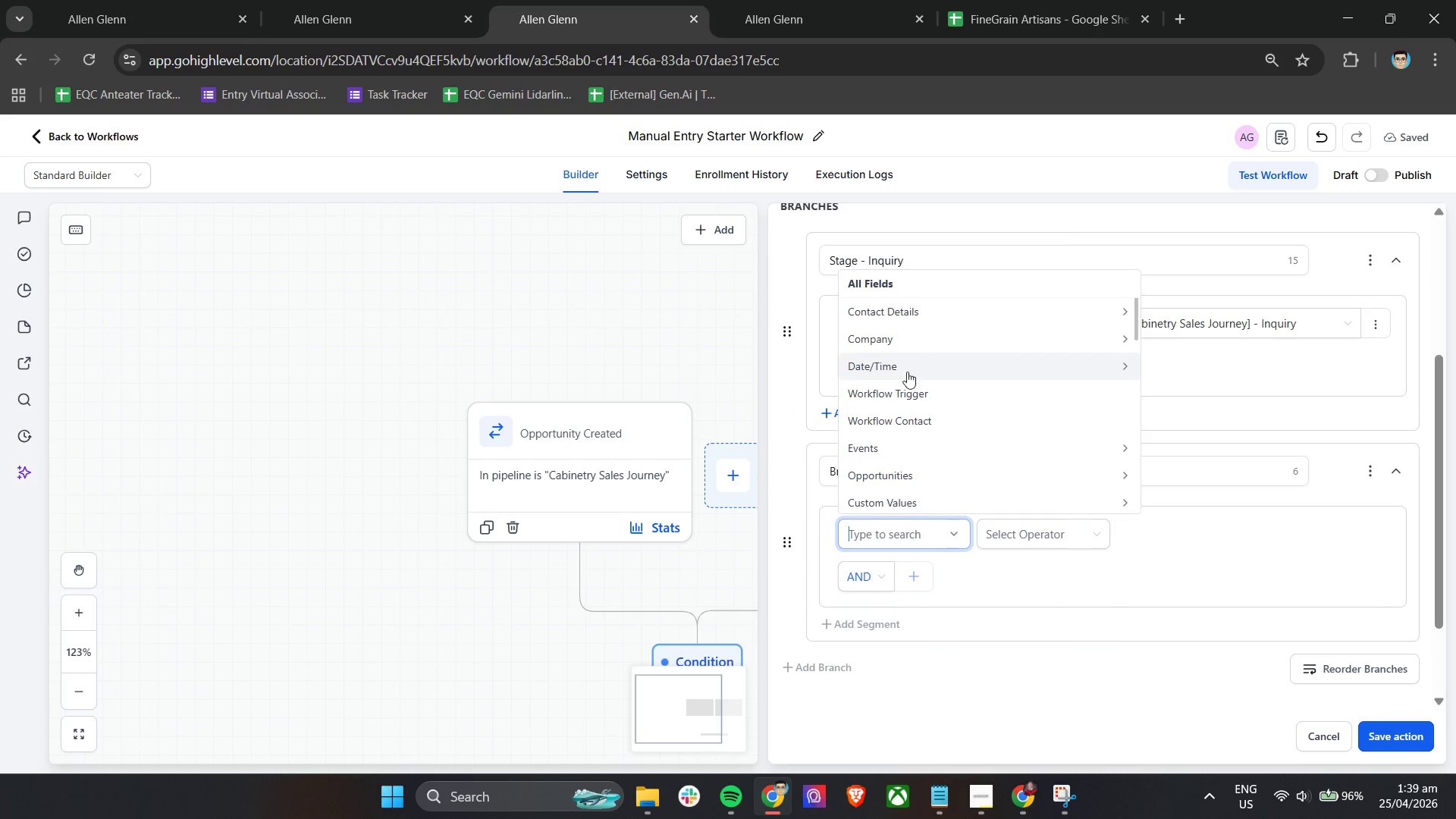 
scroll: coordinate [945, 561], scroll_direction: down, amount: 1.0
 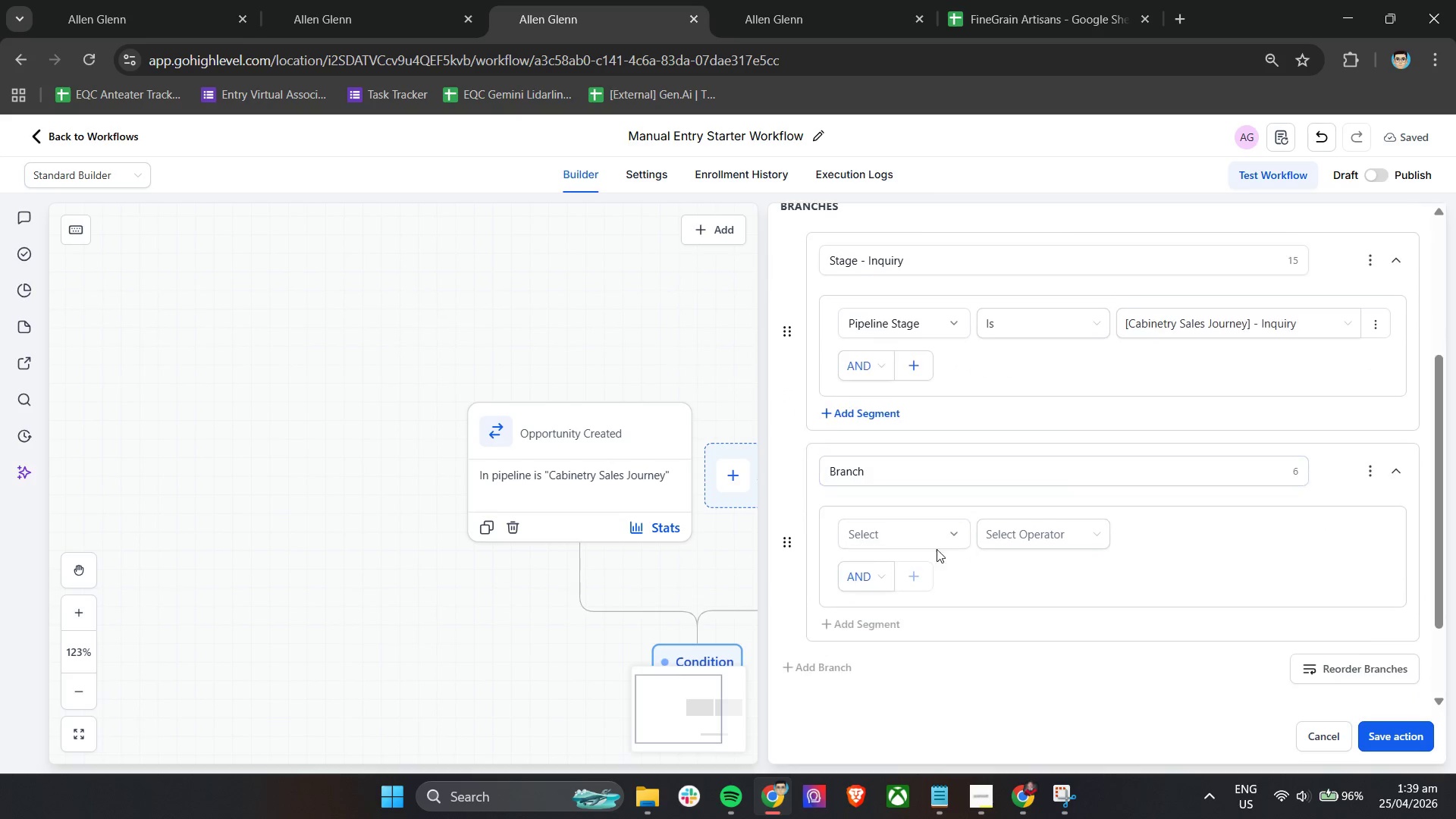 
left_click([937, 475])
 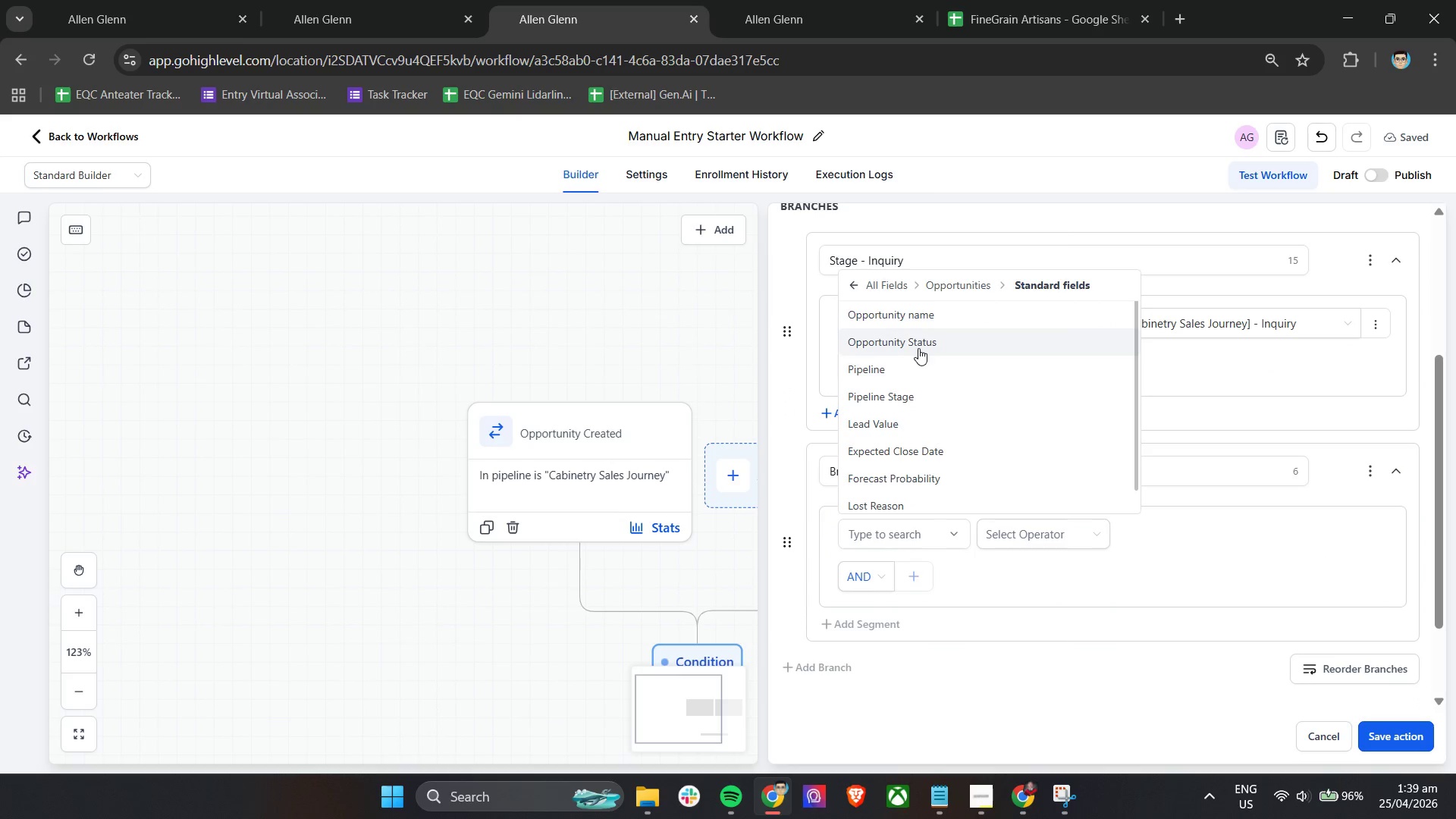 
left_click([924, 396])
 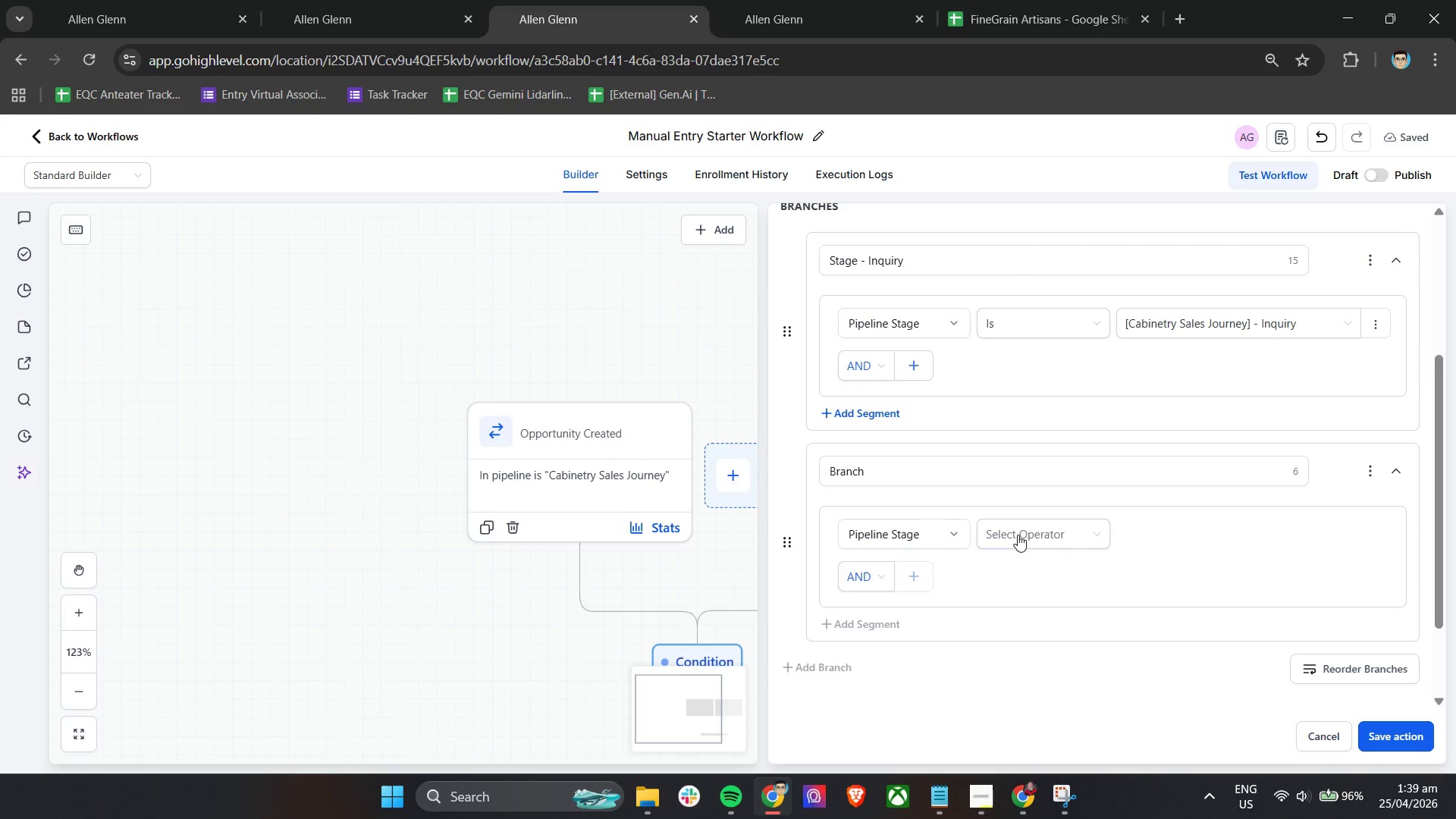 
left_click([1029, 545])
 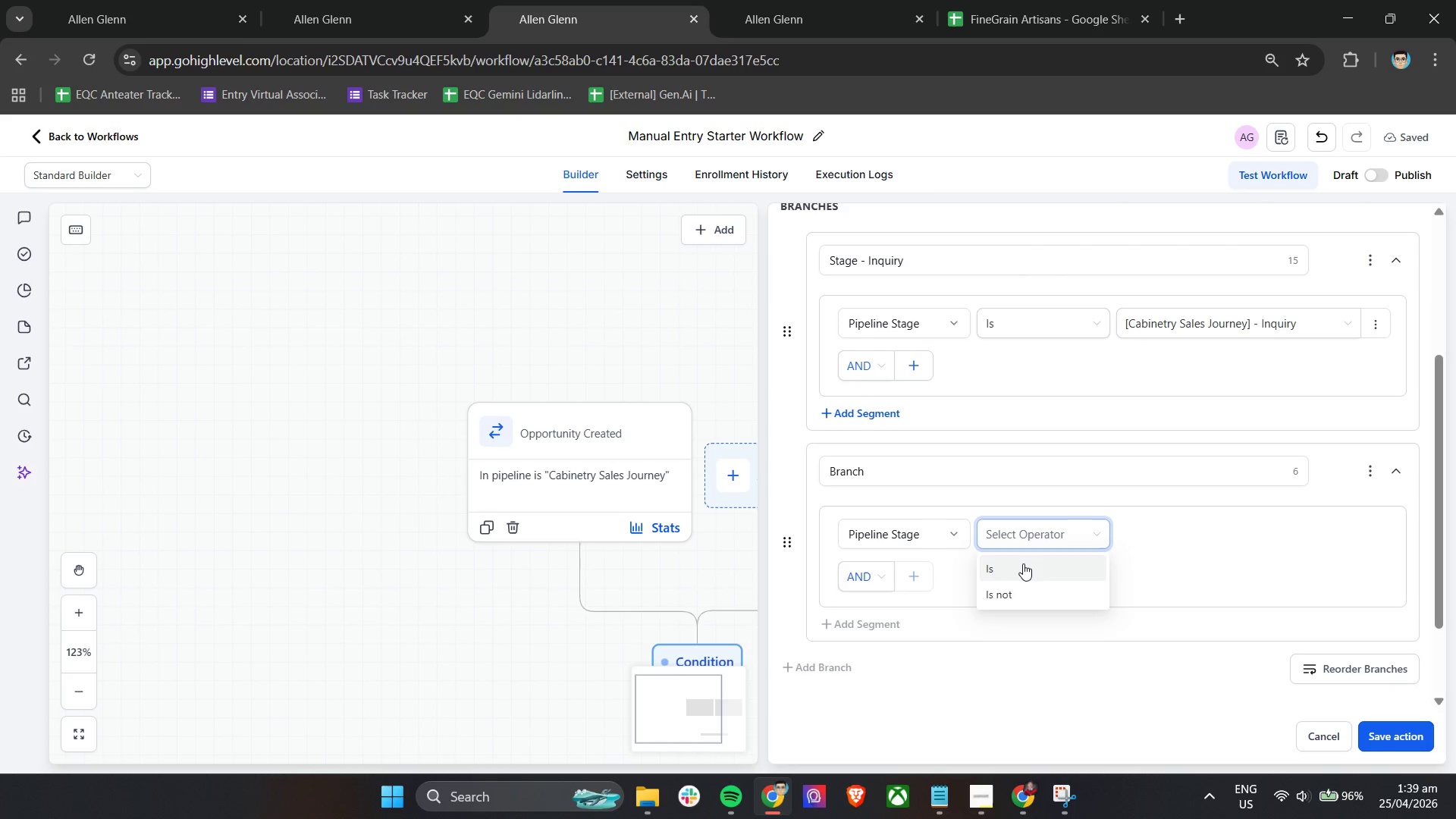 
left_click([1023, 563])
 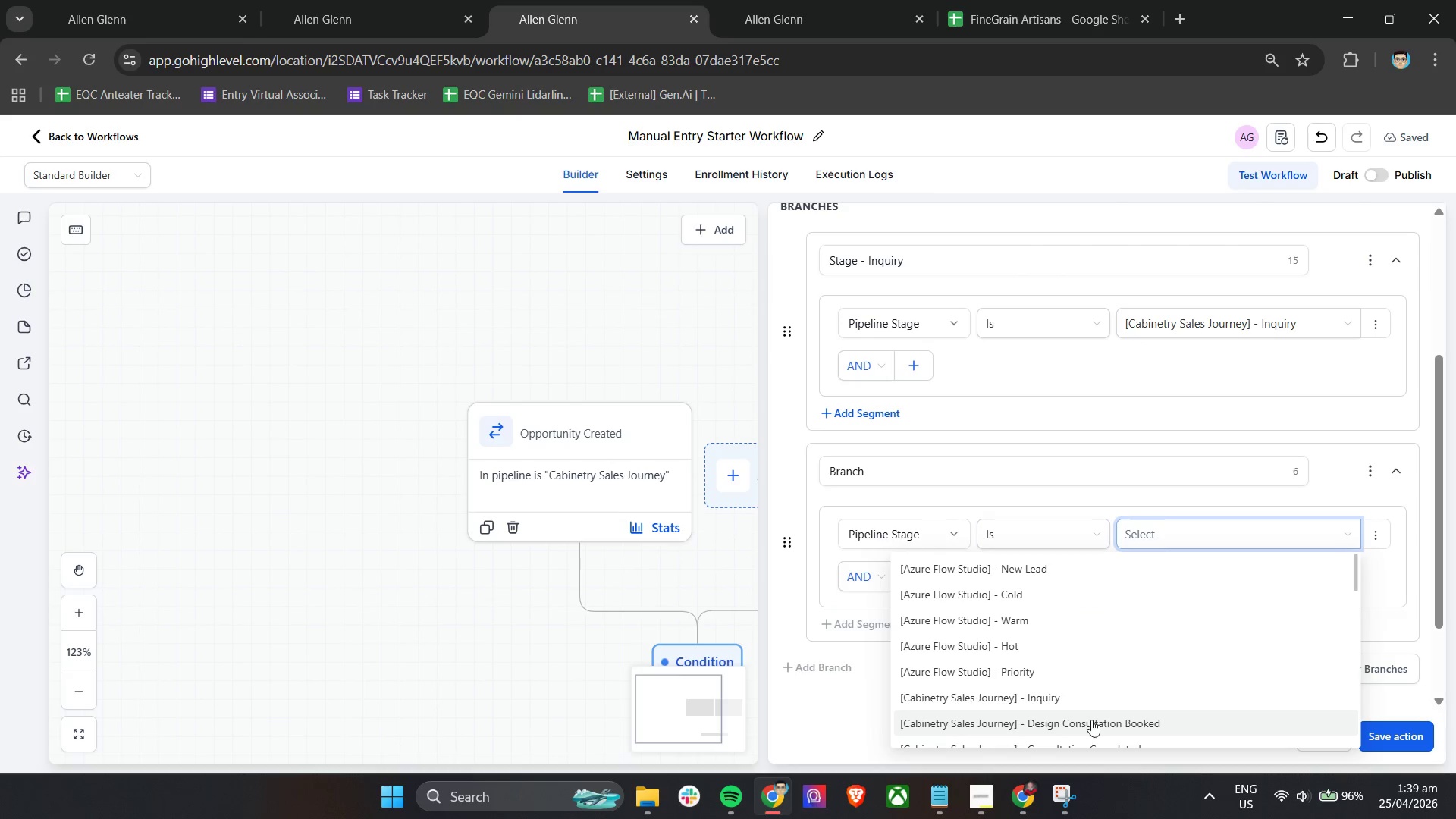 
left_click([1071, 575])
 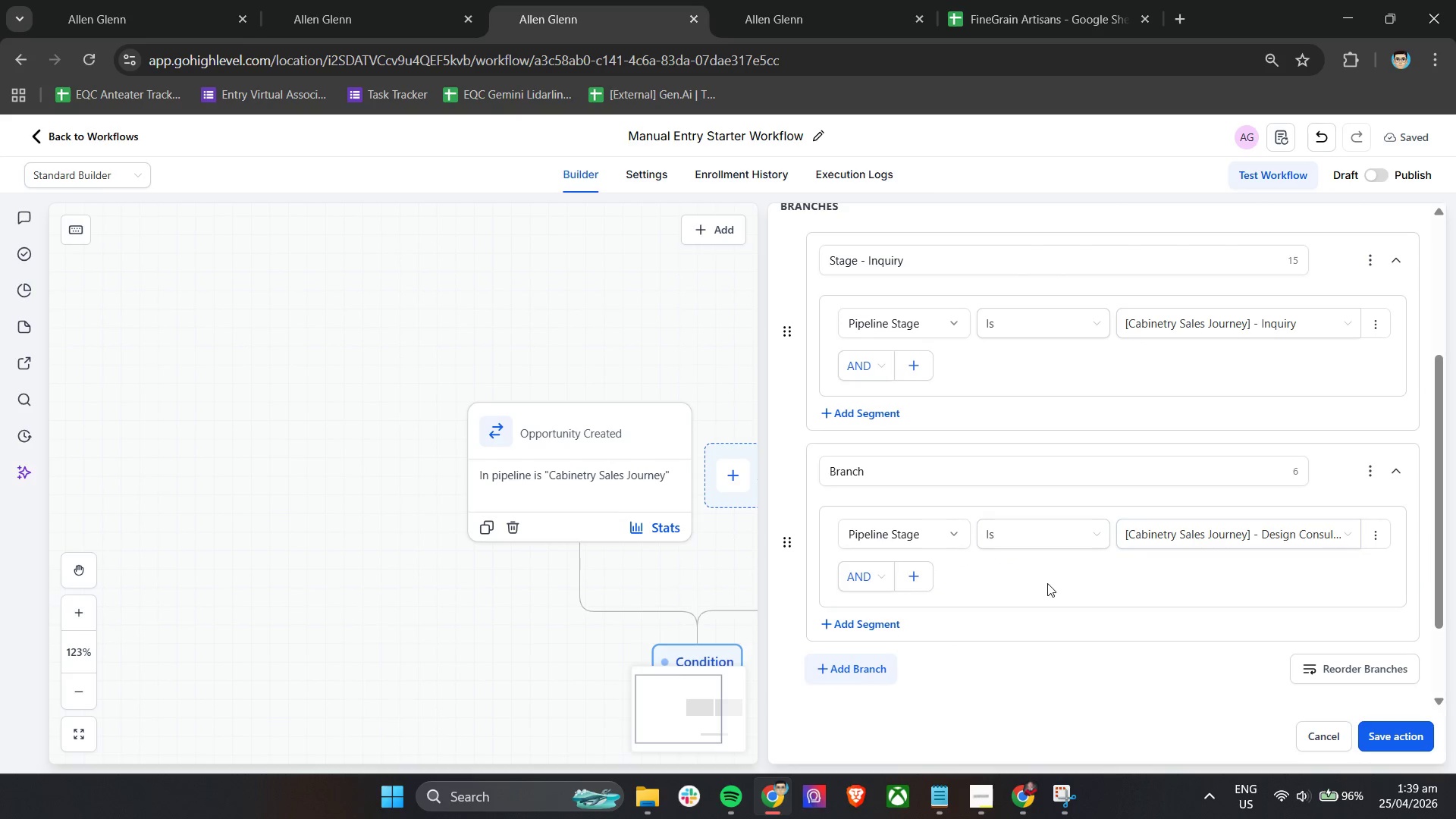 
scroll: coordinate [1040, 583], scroll_direction: down, amount: 1.0
 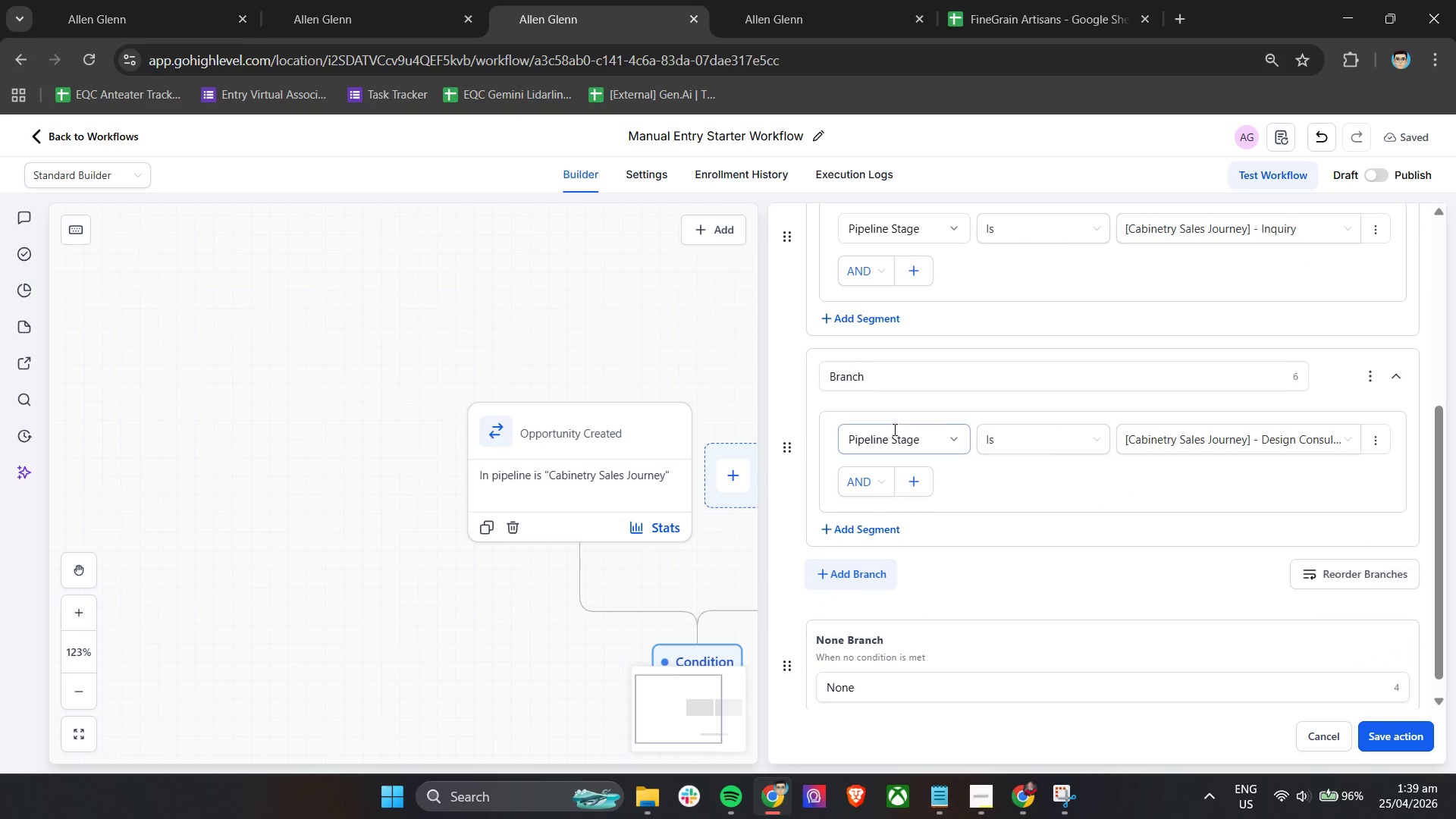 
left_click_drag(start_coordinate=[918, 375], to_coordinate=[833, 380])
 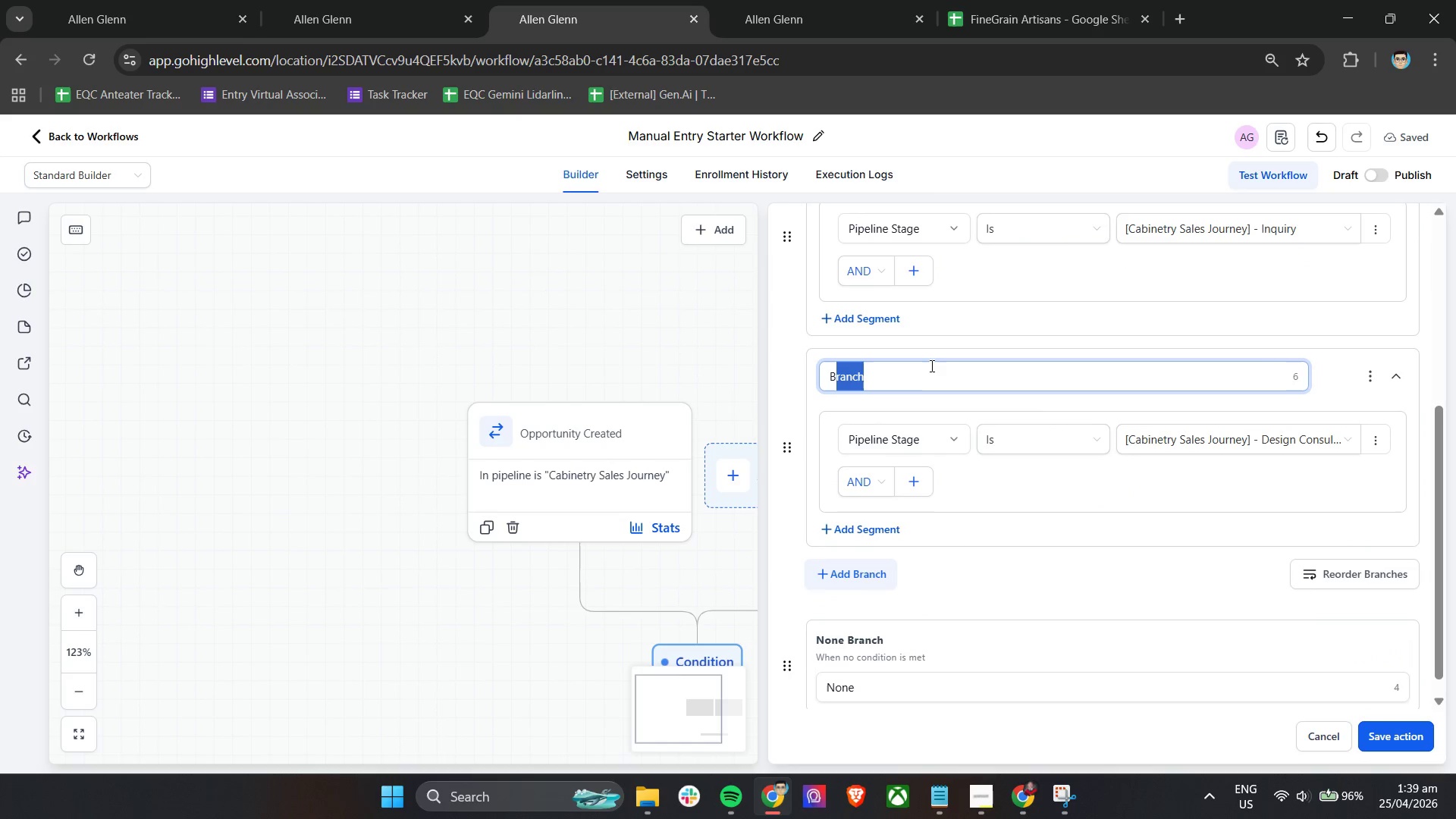 
double_click([930, 364])
 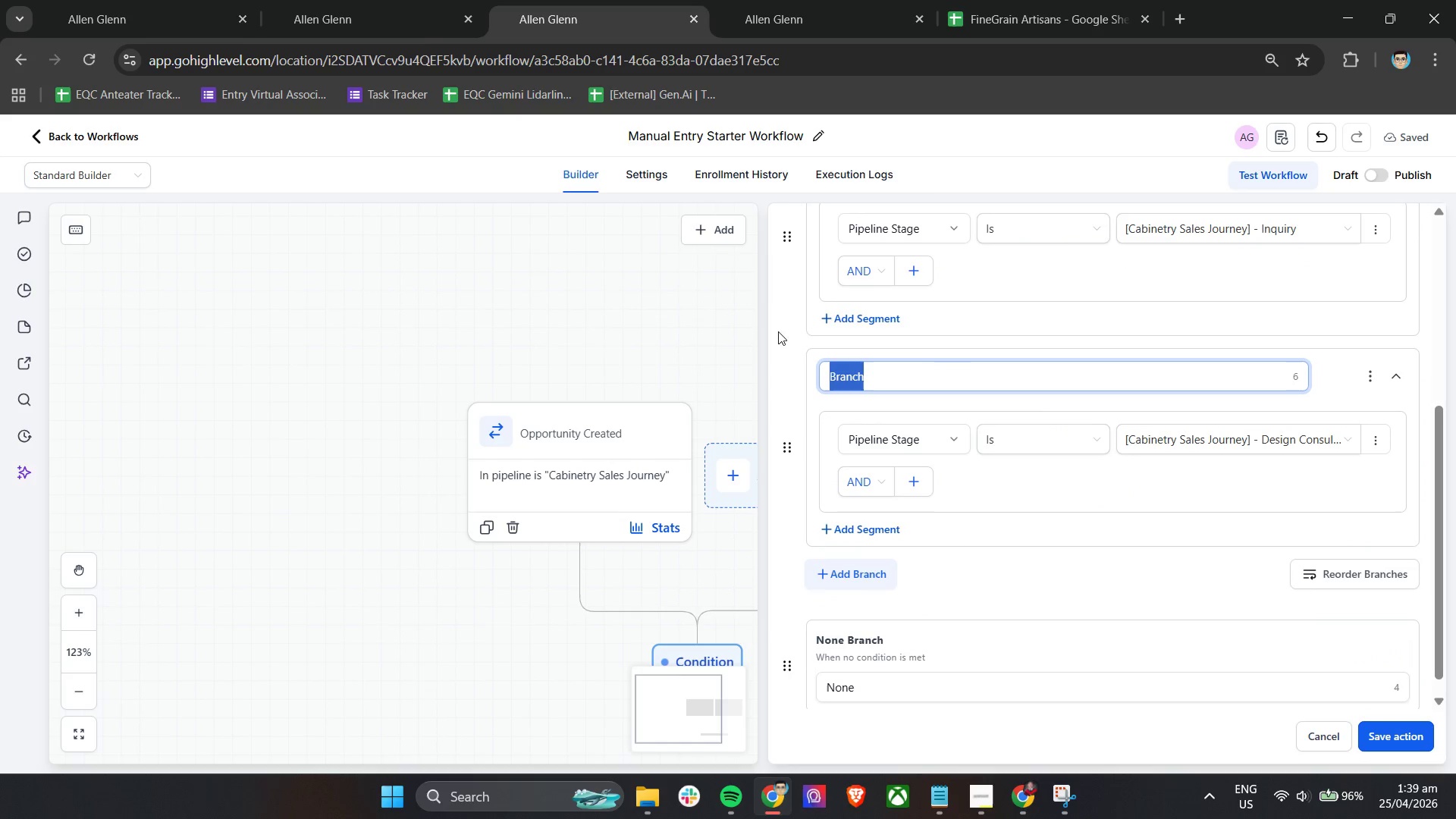 
left_click([372, 0])
 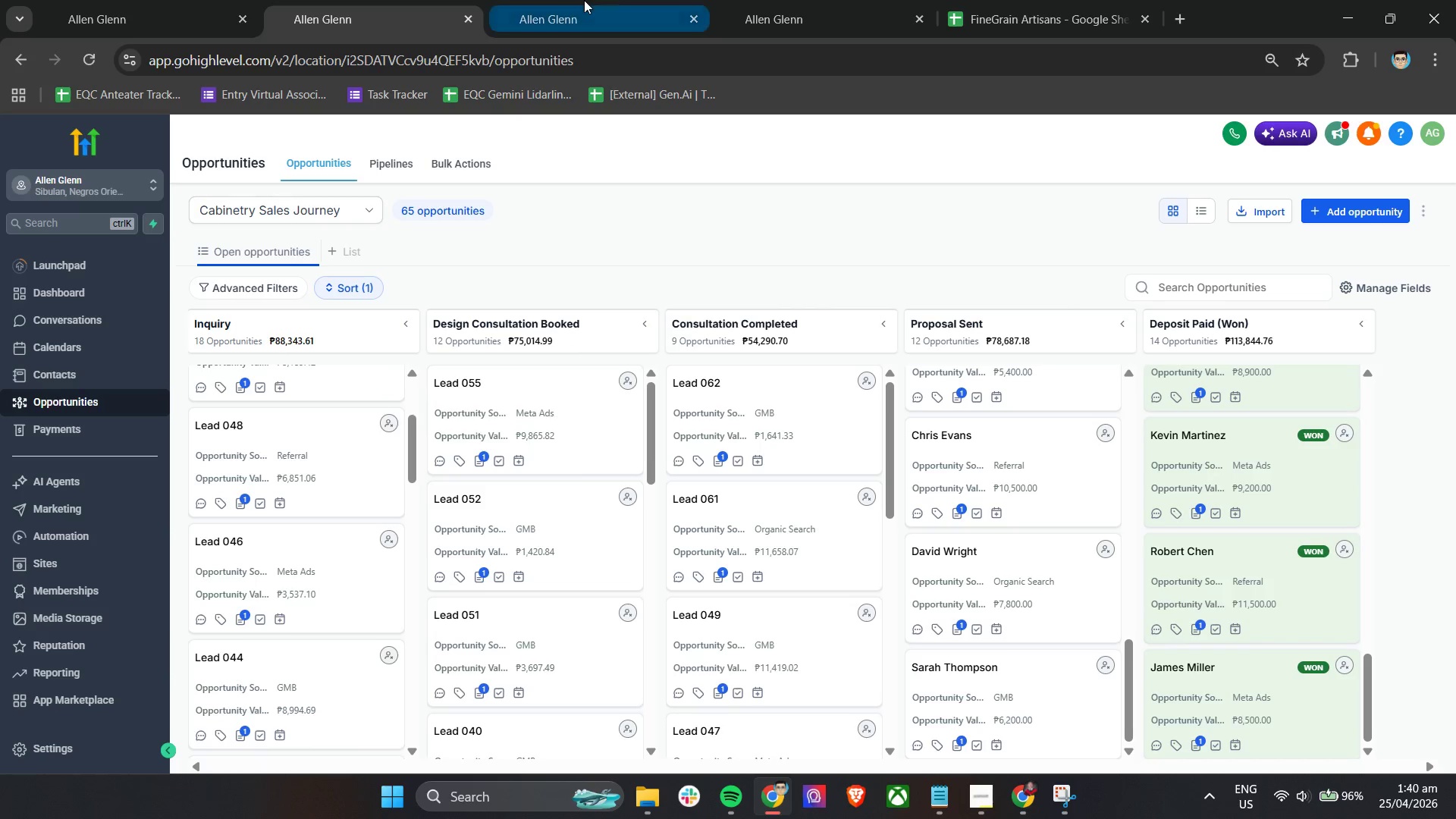 
left_click([584, 0])
 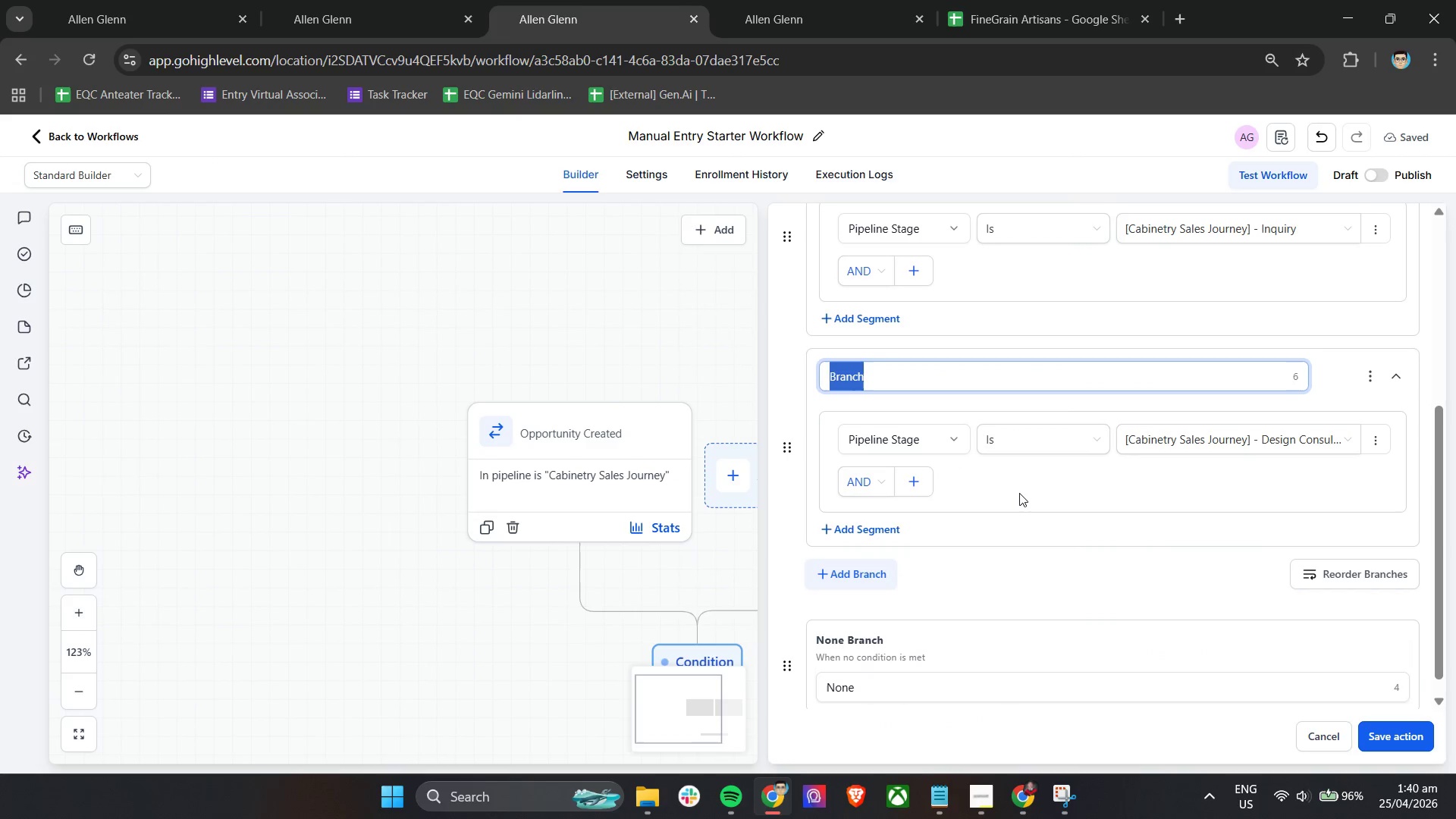 
type(Stage - Designe )
key(Backspace)
key(Backspace)
type( COnsula)
key(Backspace)
key(Backspace)
key(Backspace)
key(Backspace)
key(Backspace)
key(Backspace)
type(onsultation Booked)
 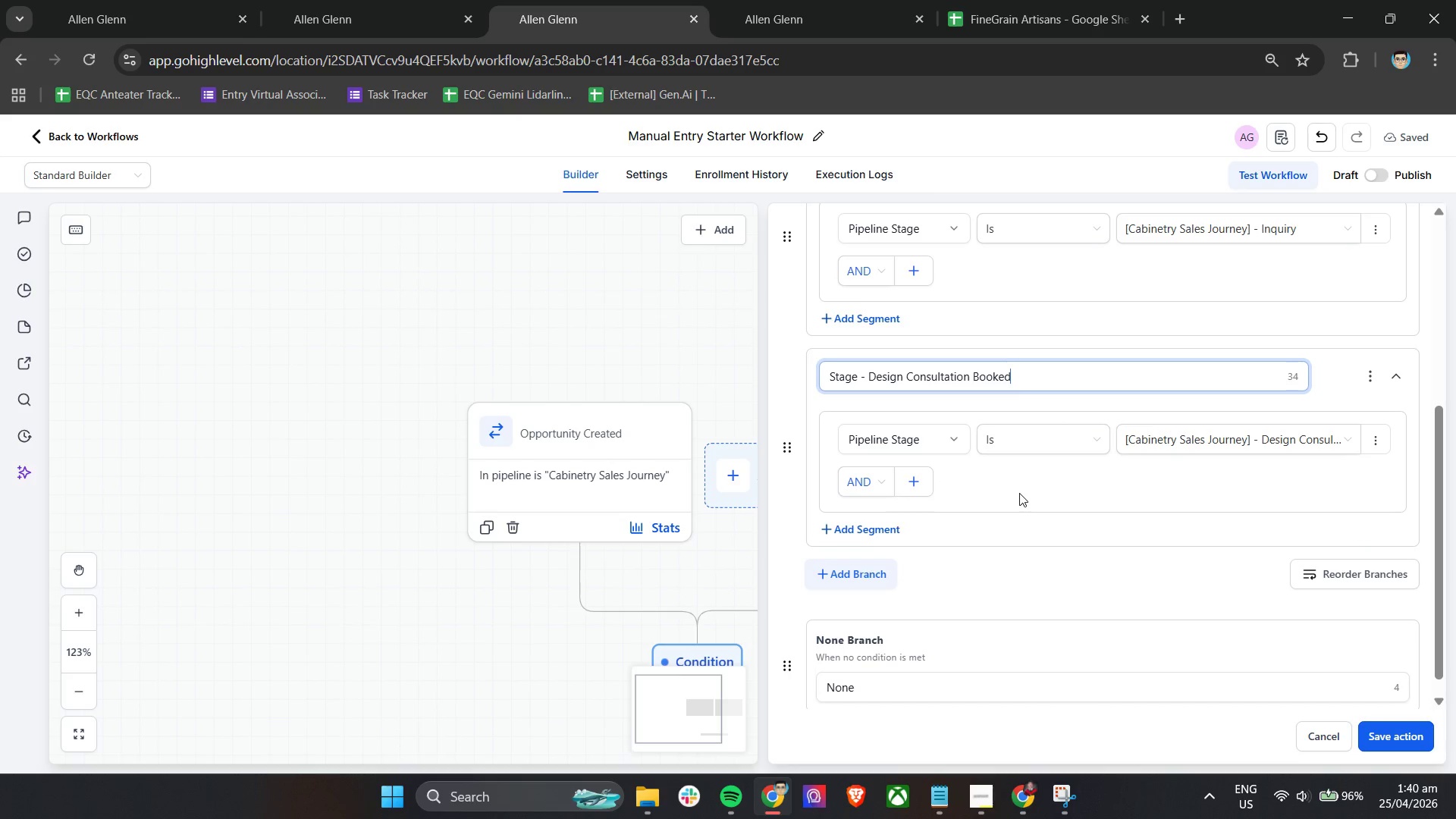 
left_click([1019, 493])
 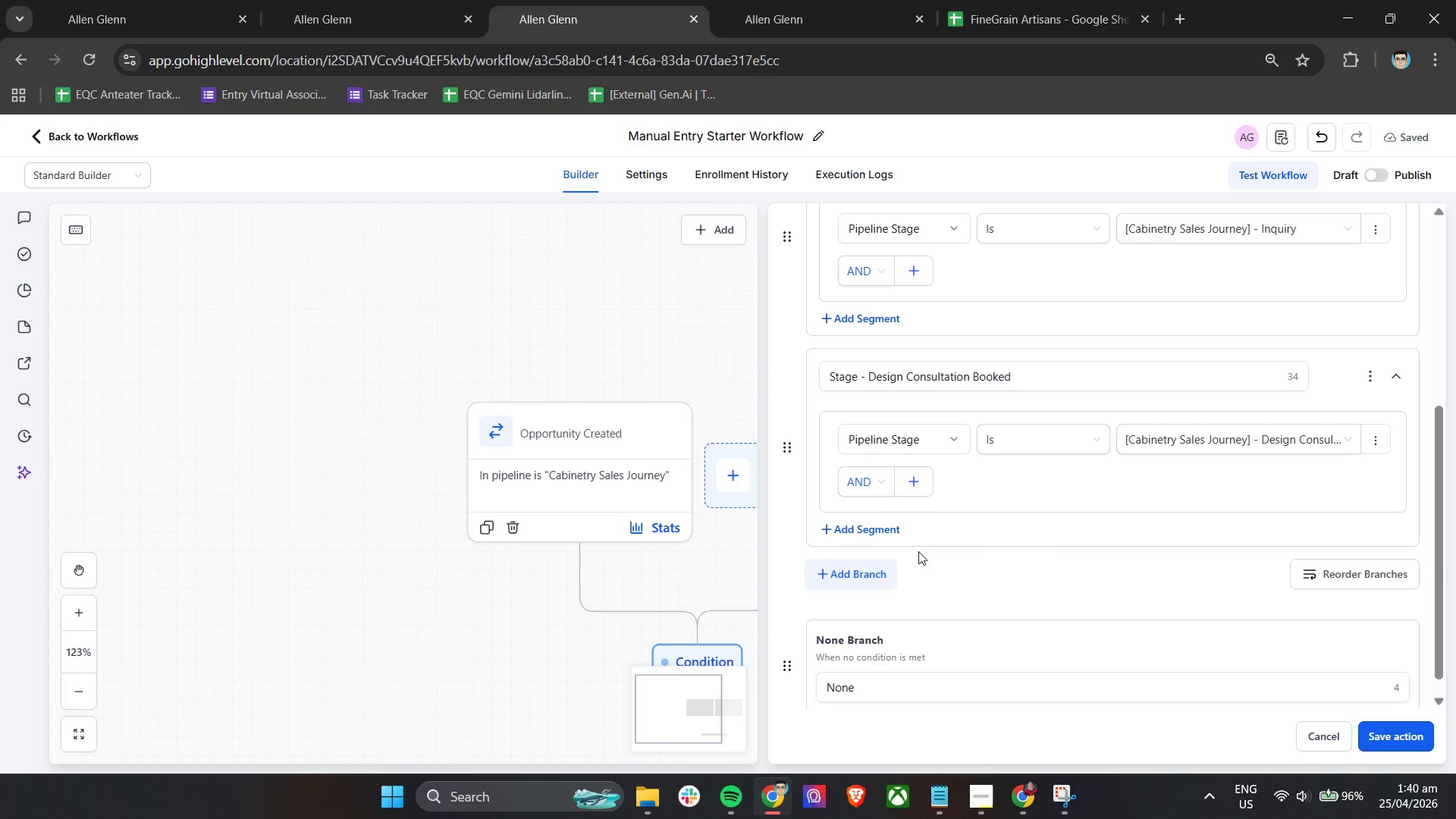 
left_click([846, 579])
 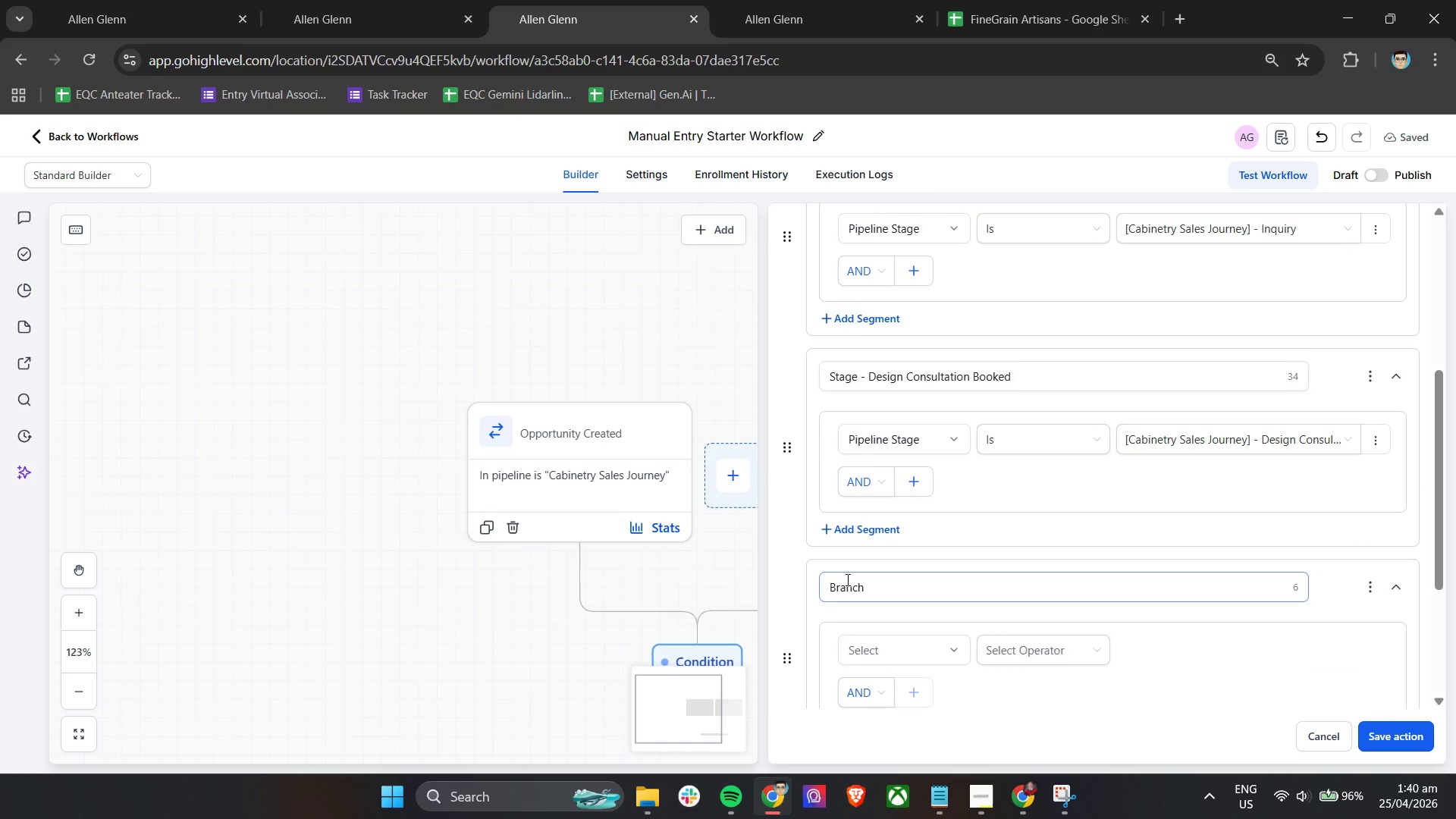 
scroll: coordinate [847, 579], scroll_direction: down, amount: 1.0
 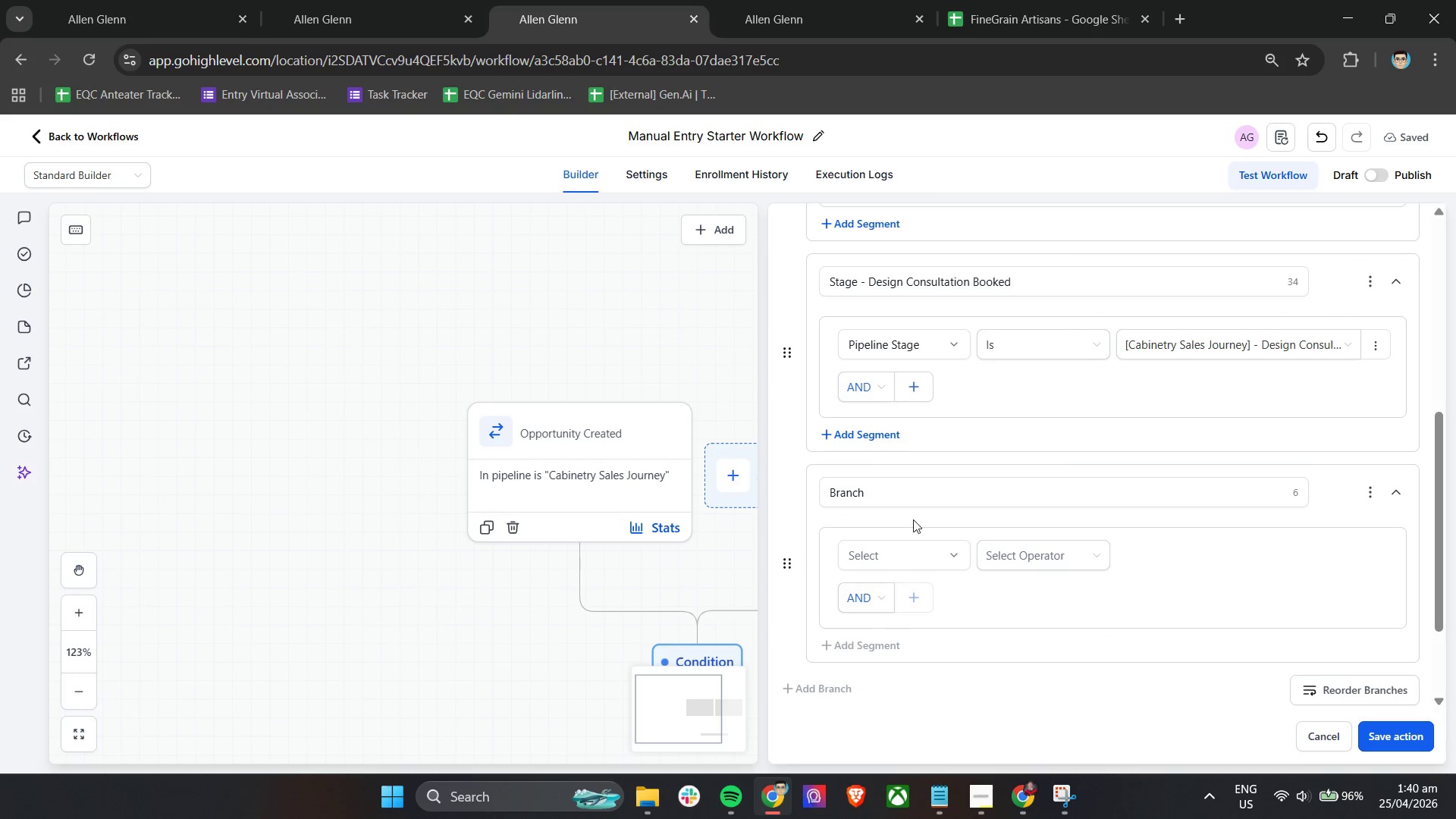 
left_click([912, 548])
 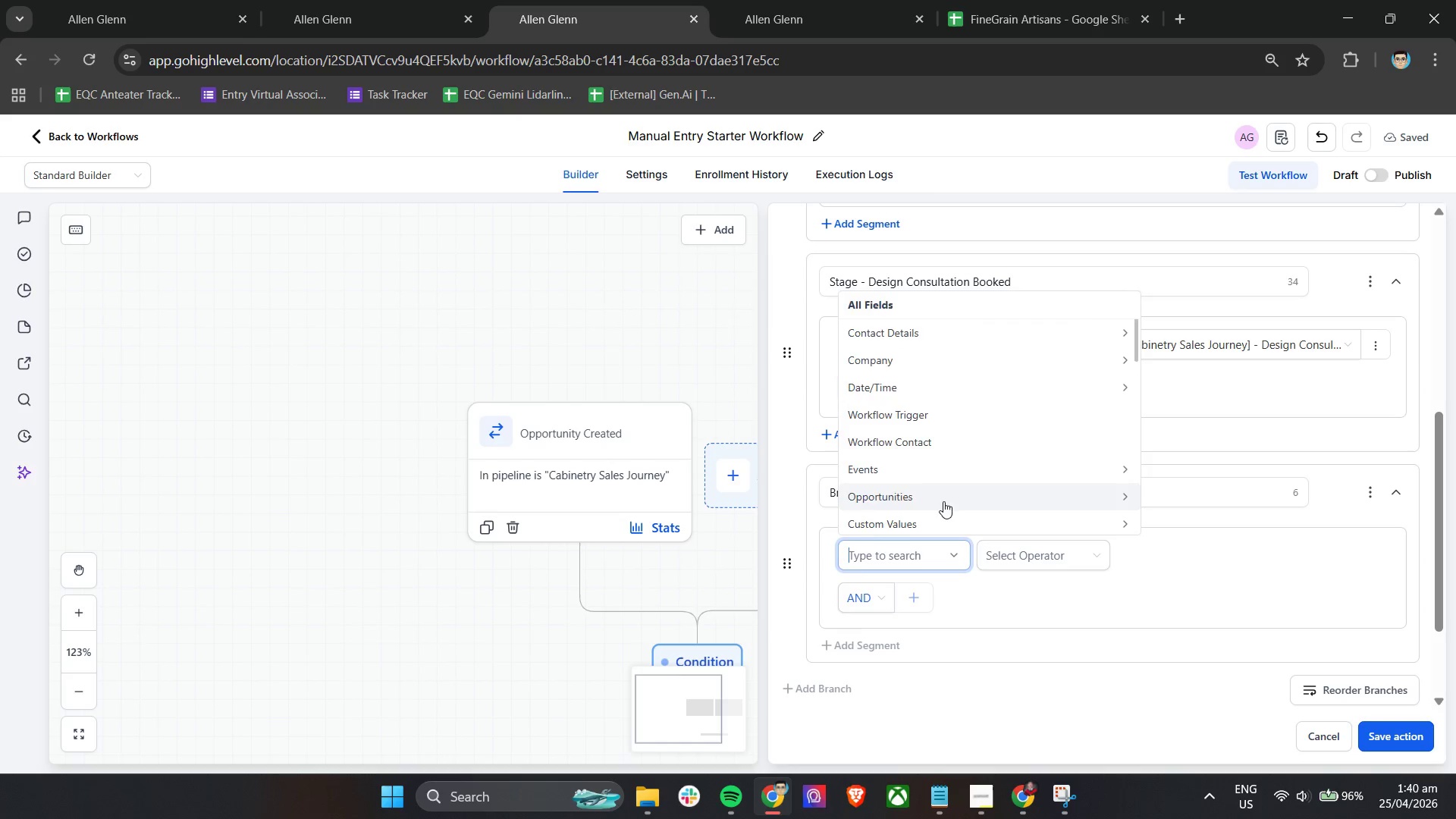 
left_click([999, 506])
 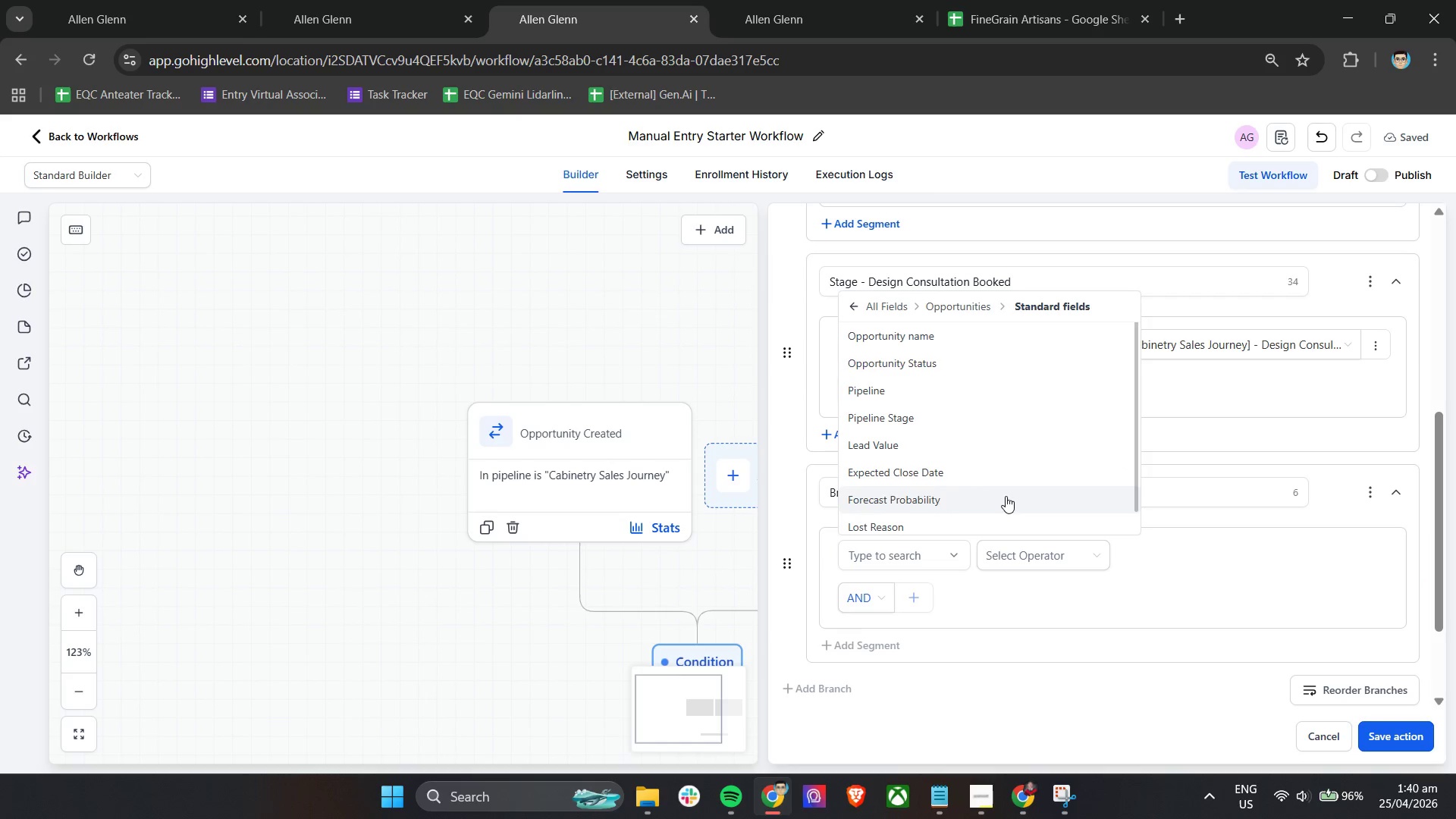 
scroll: coordinate [1016, 464], scroll_direction: down, amount: 2.0
 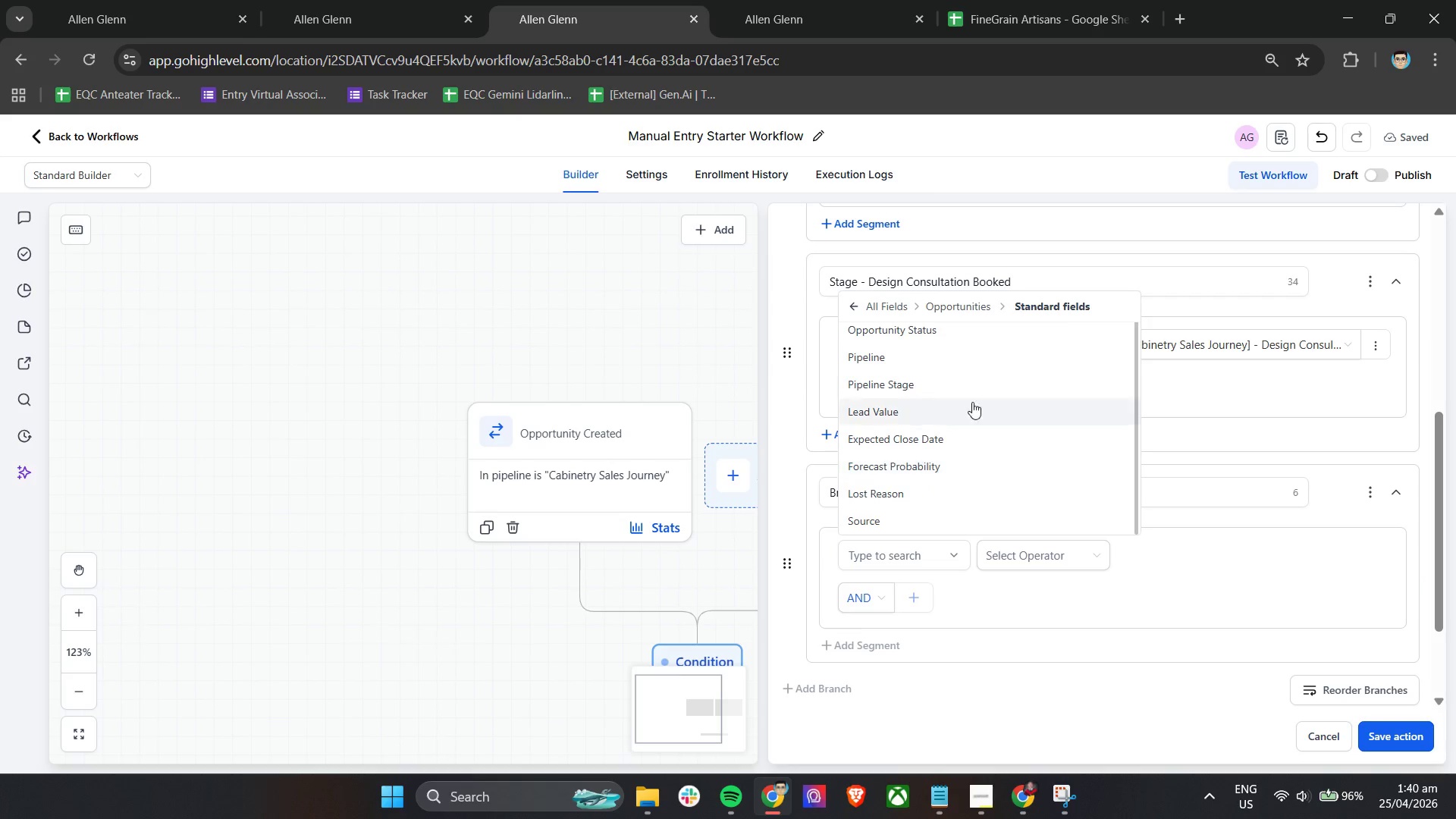 
scroll: coordinate [956, 393], scroll_direction: up, amount: 3.0
 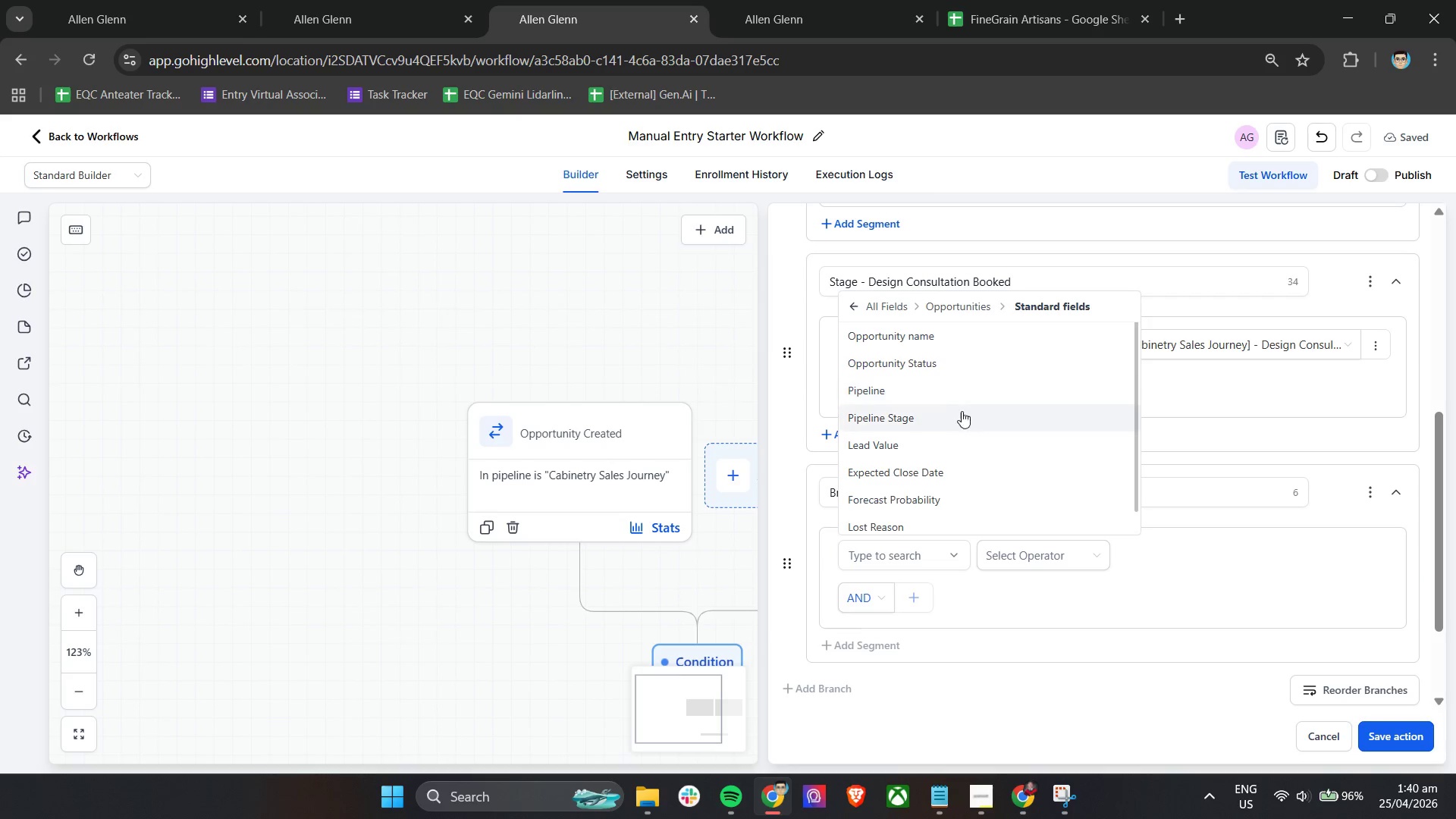 
left_click([958, 424])
 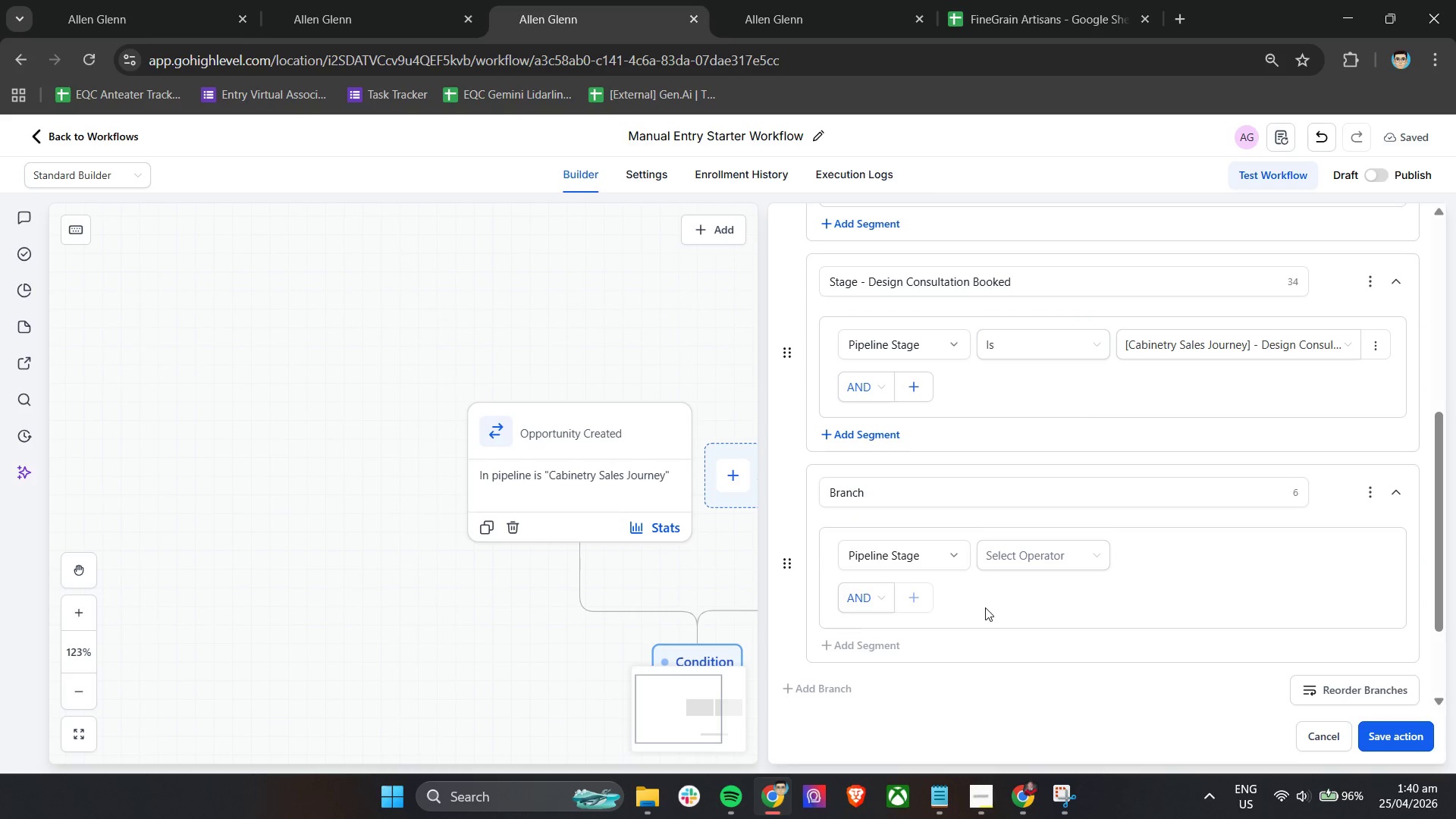 
left_click([1033, 563])
 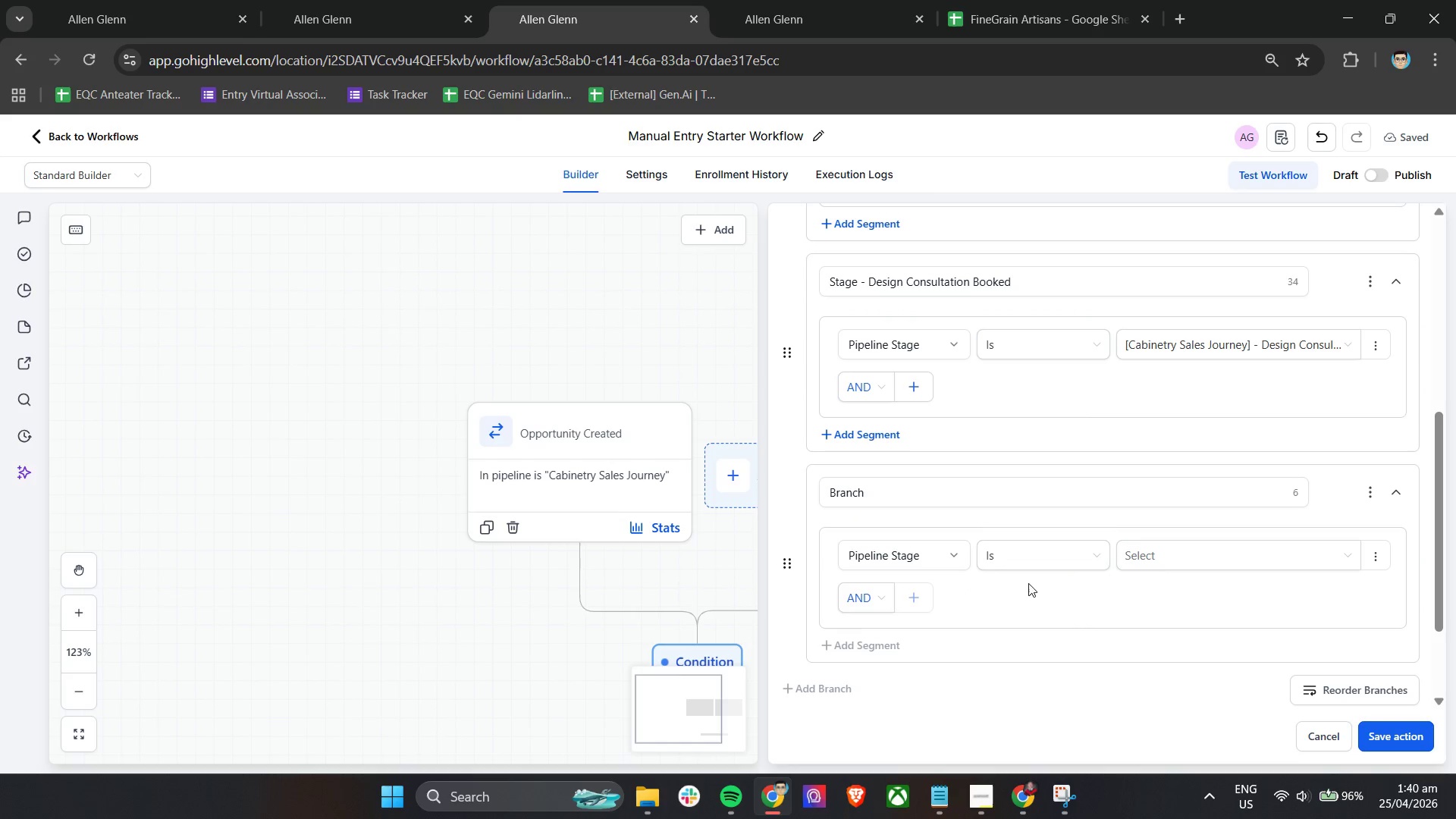 
double_click([1172, 561])
 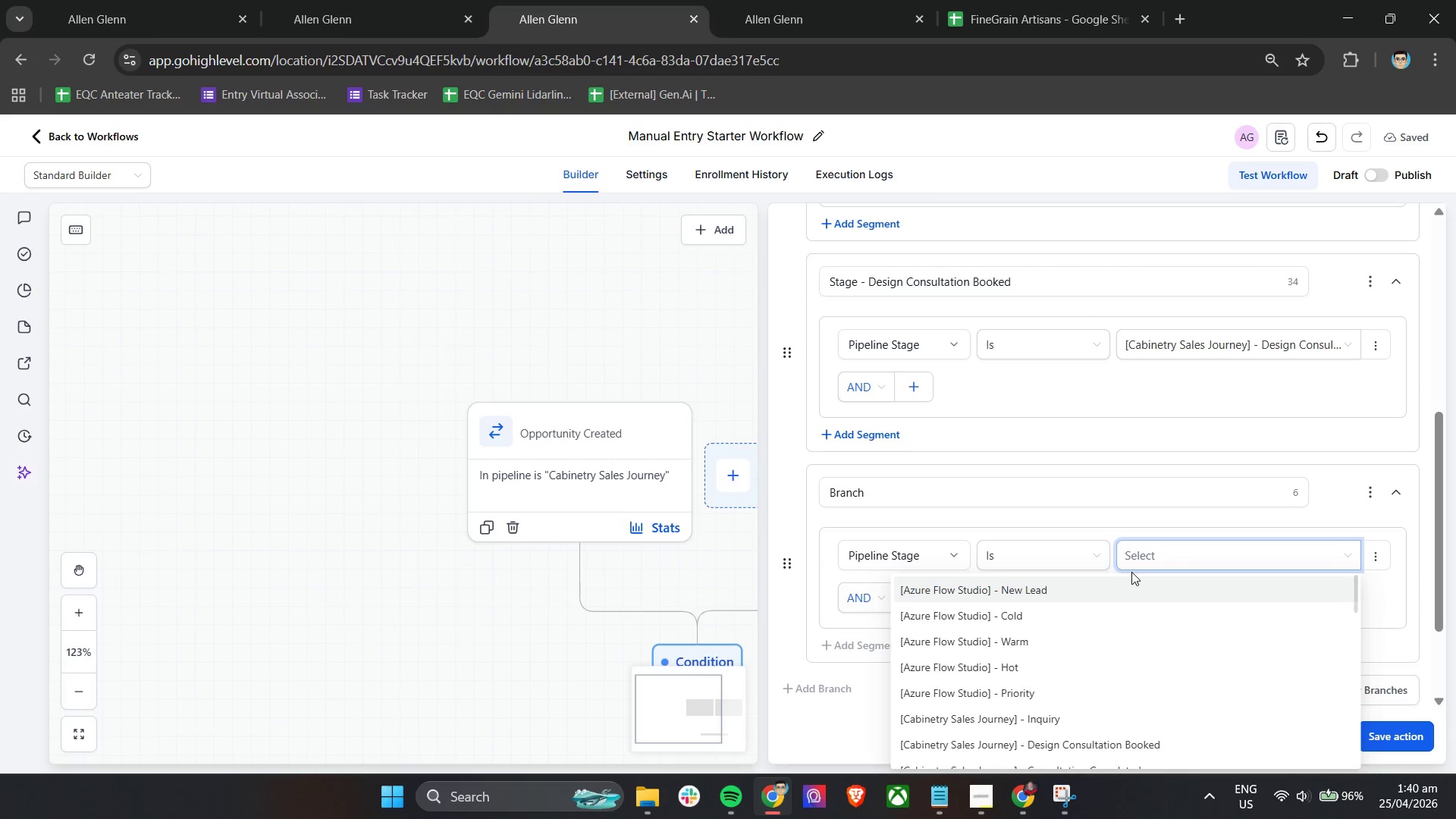 
scroll: coordinate [1112, 695], scroll_direction: down, amount: 1.0
 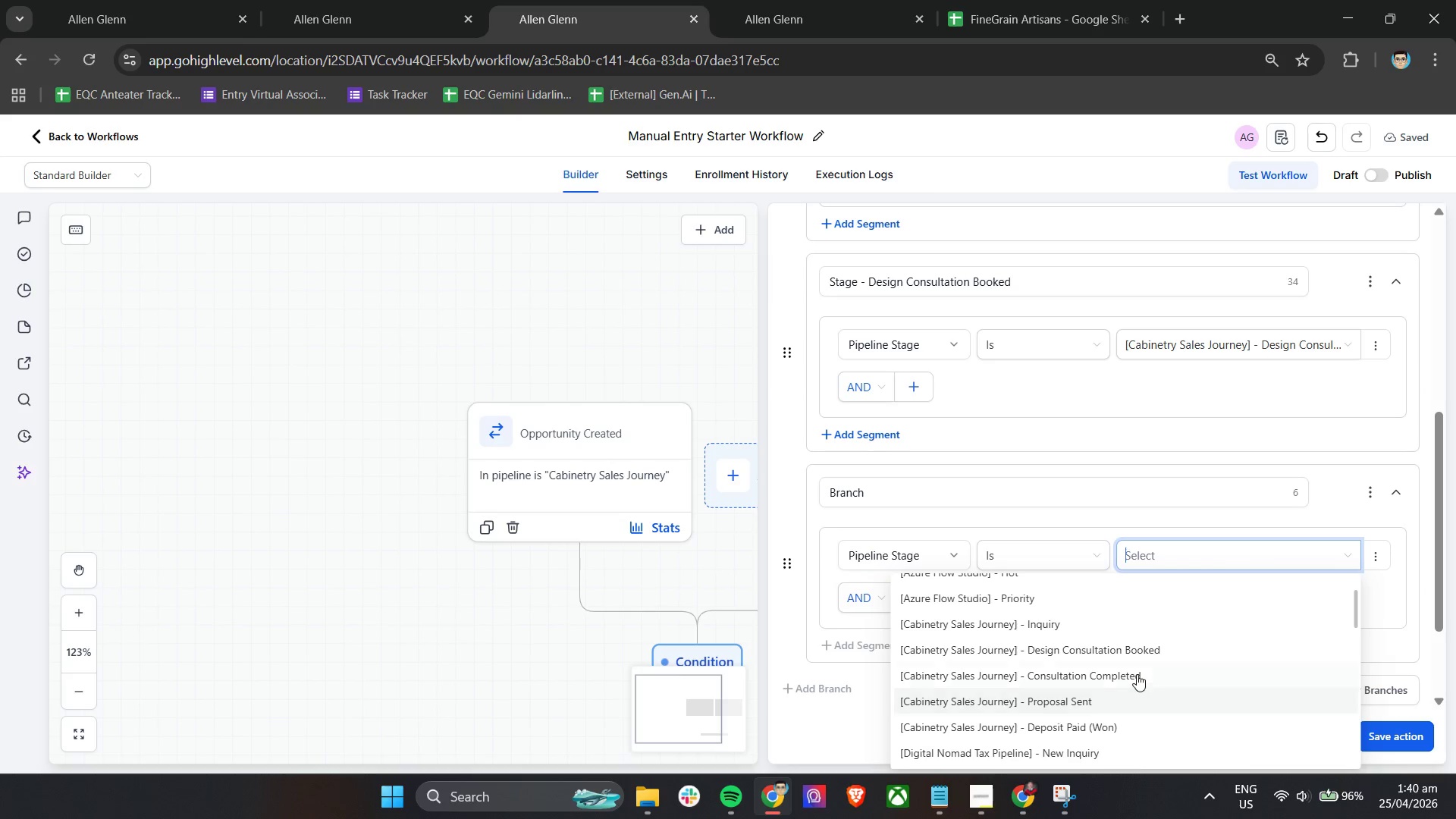 
left_click([1137, 673])
 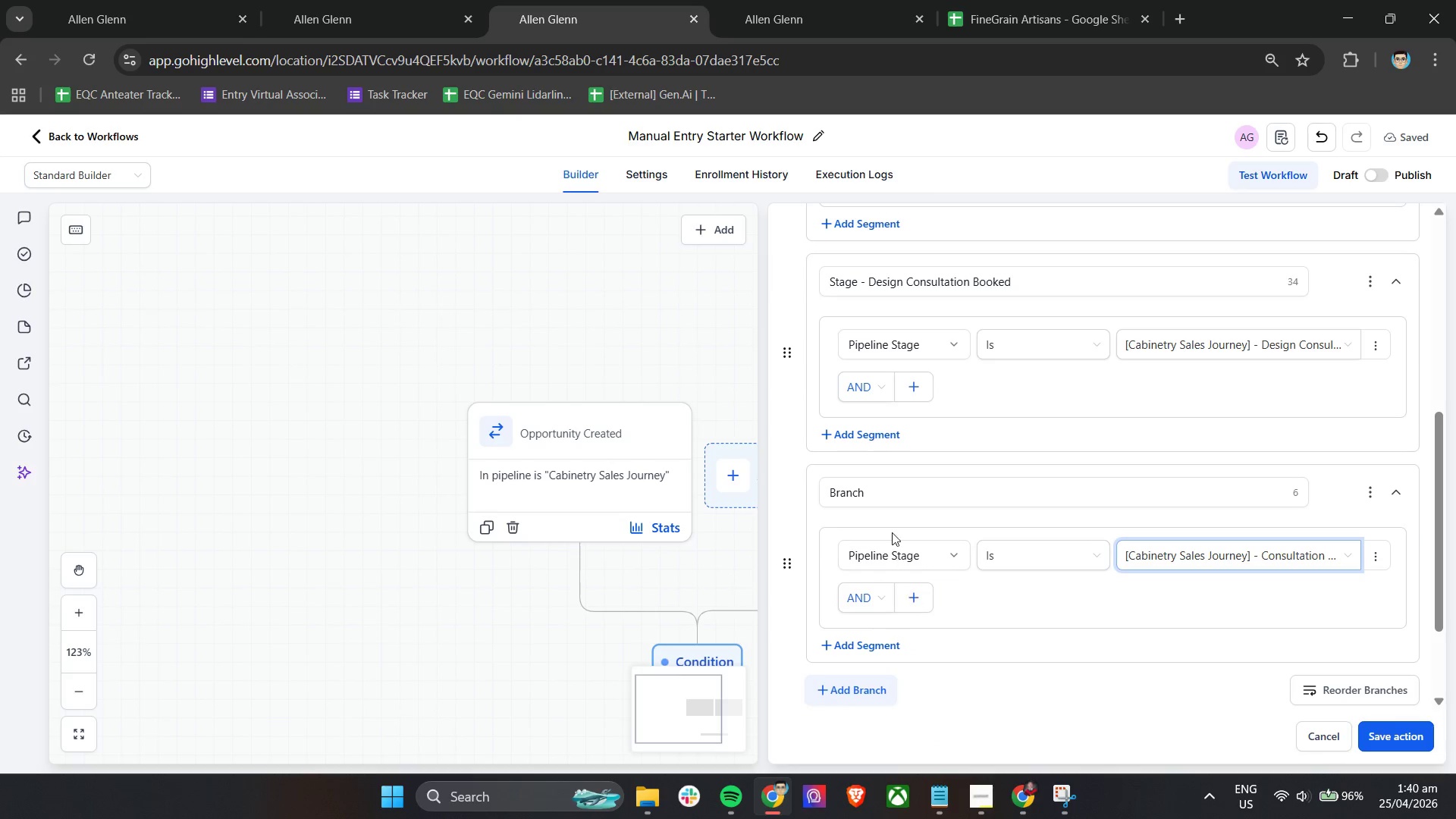 
left_click_drag(start_coordinate=[896, 496], to_coordinate=[799, 492])
 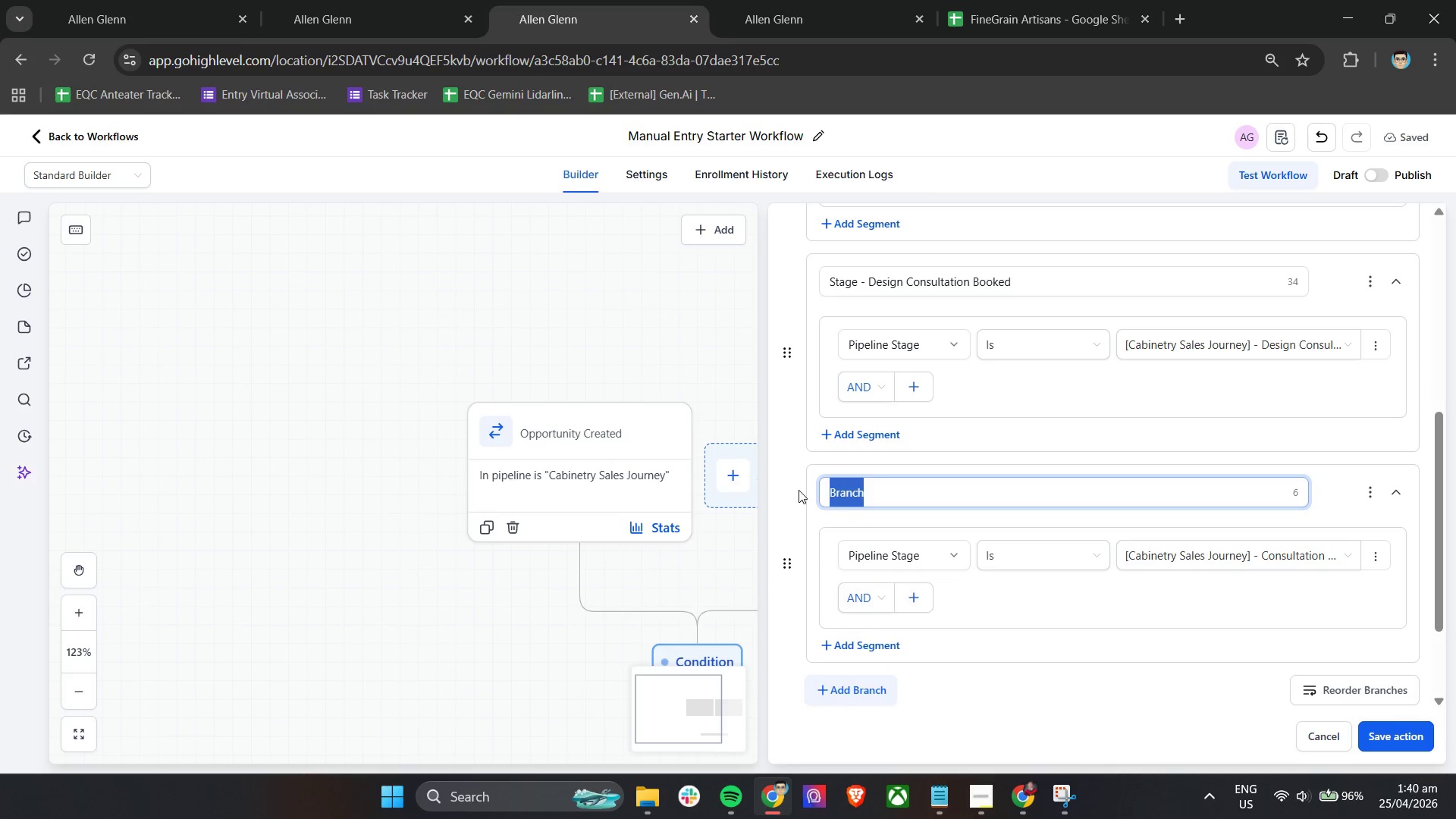 
type(Stage - Consulataion Co)
key(Backspace)
type(ation )
key(Backspace)
key(Backspace)
key(Backspace)
key(Backspace)
key(Backspace)
type(ultation Complete)
 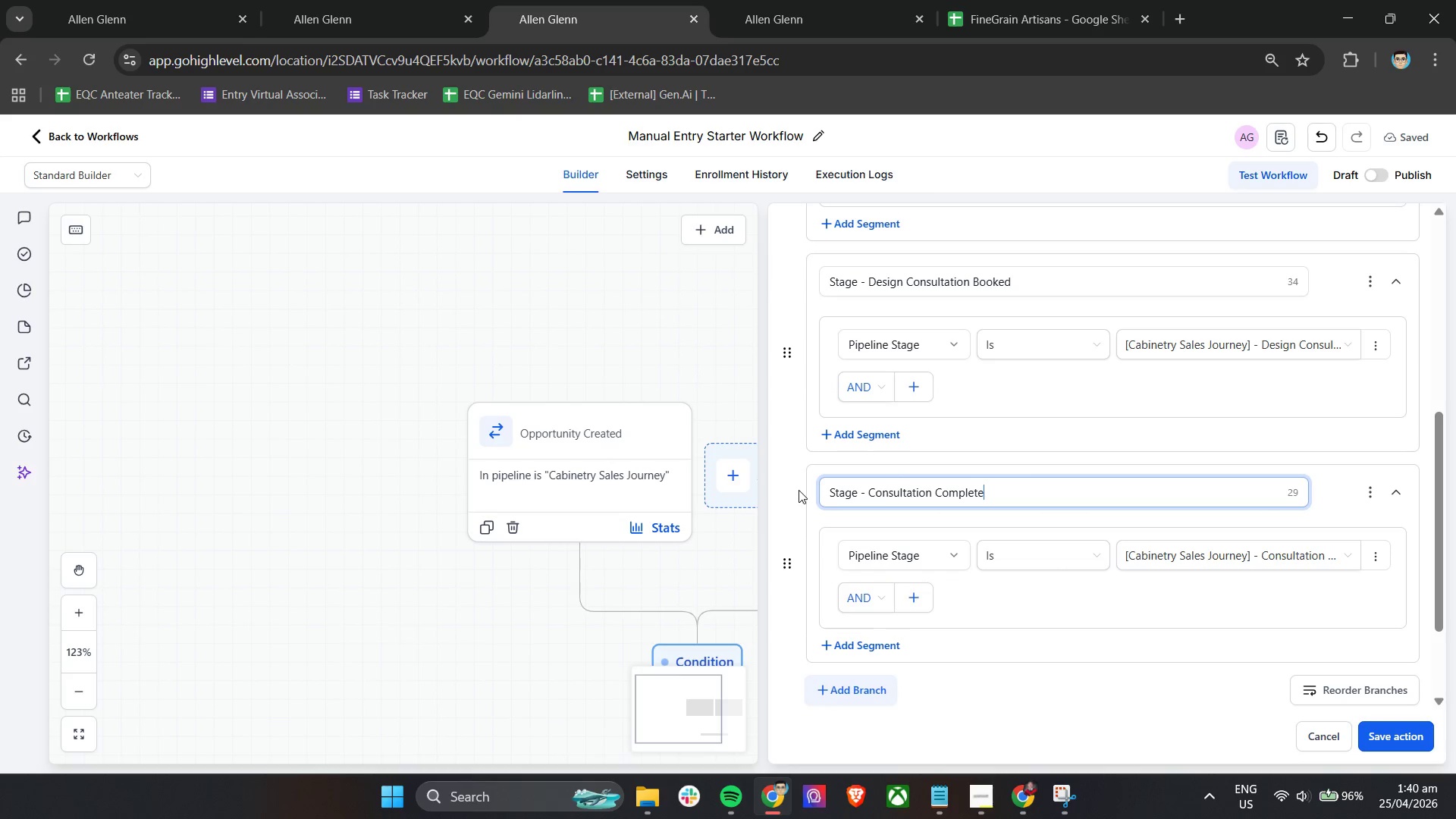 
wait(7.02)
 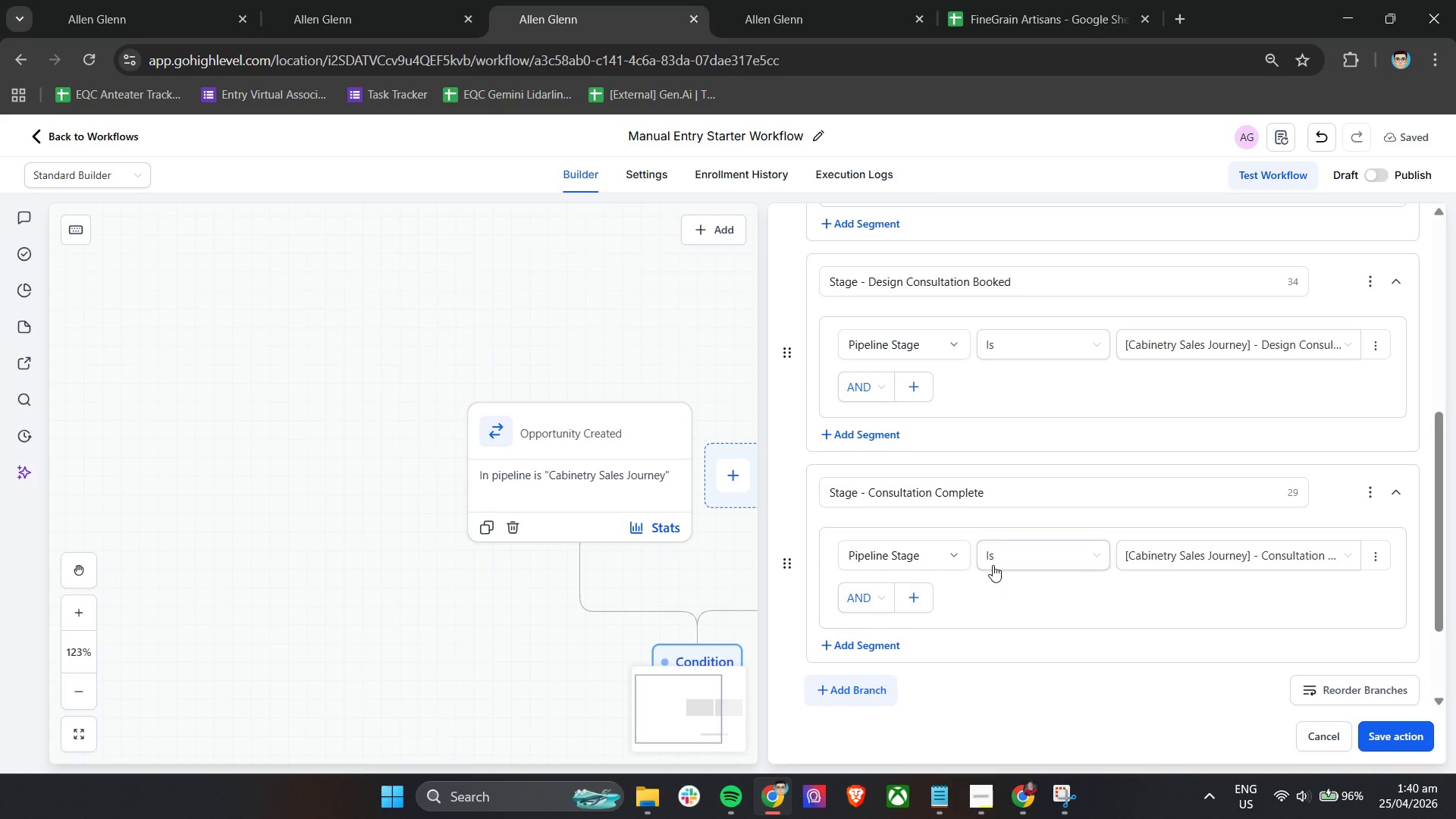 
scroll: coordinate [936, 677], scroll_direction: down, amount: 3.0
 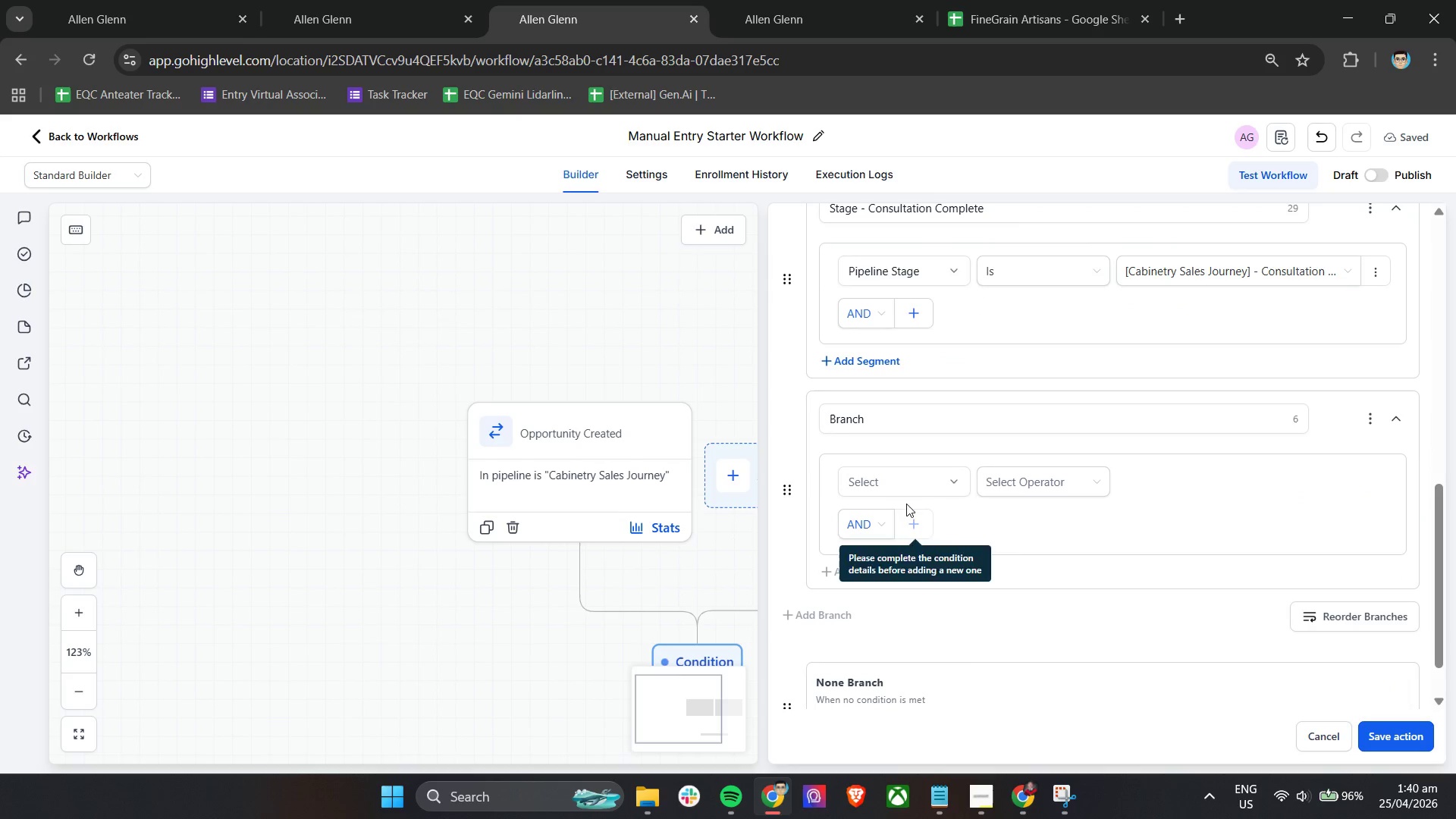 
left_click([895, 473])
 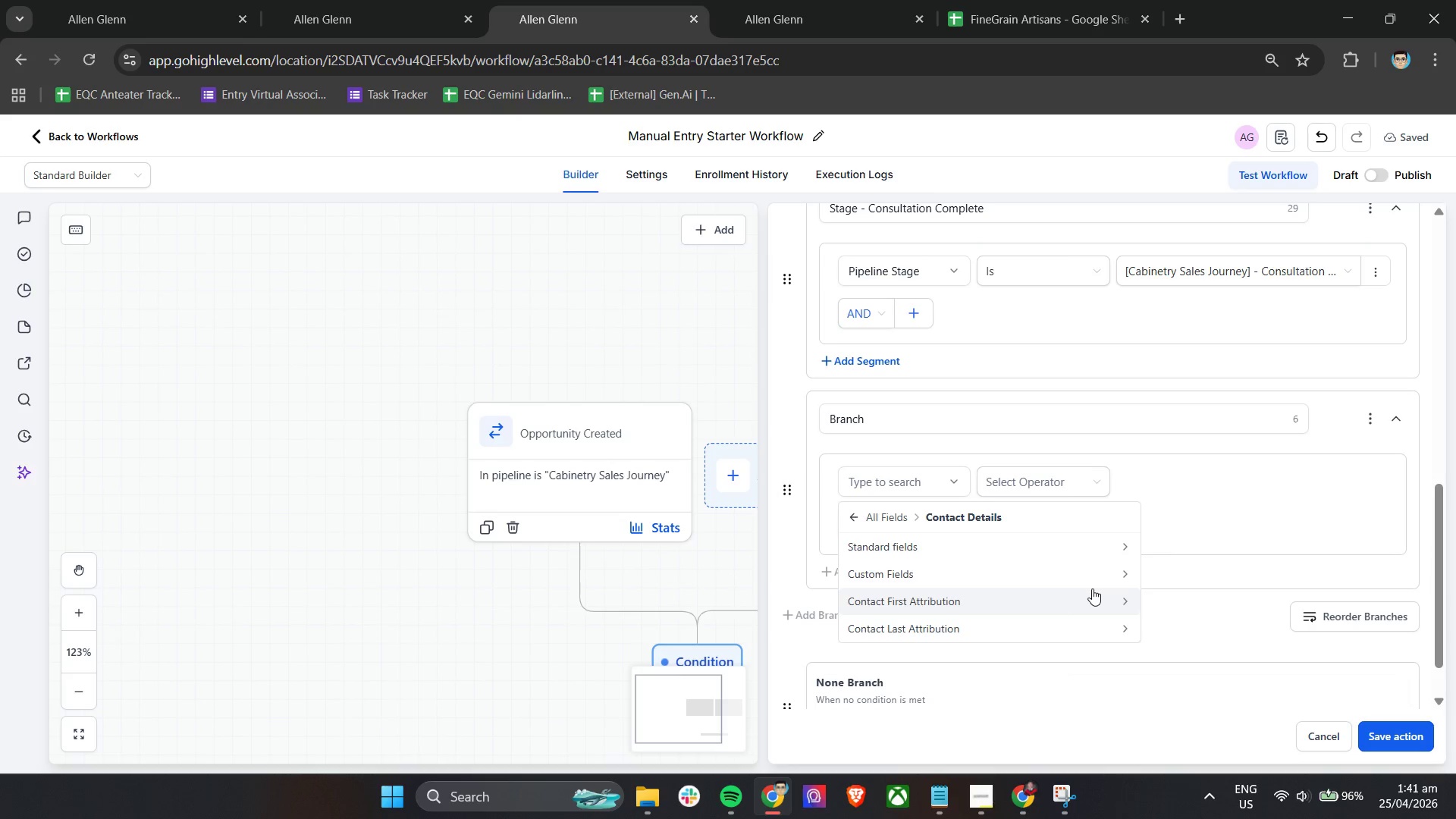 
wait(7.12)
 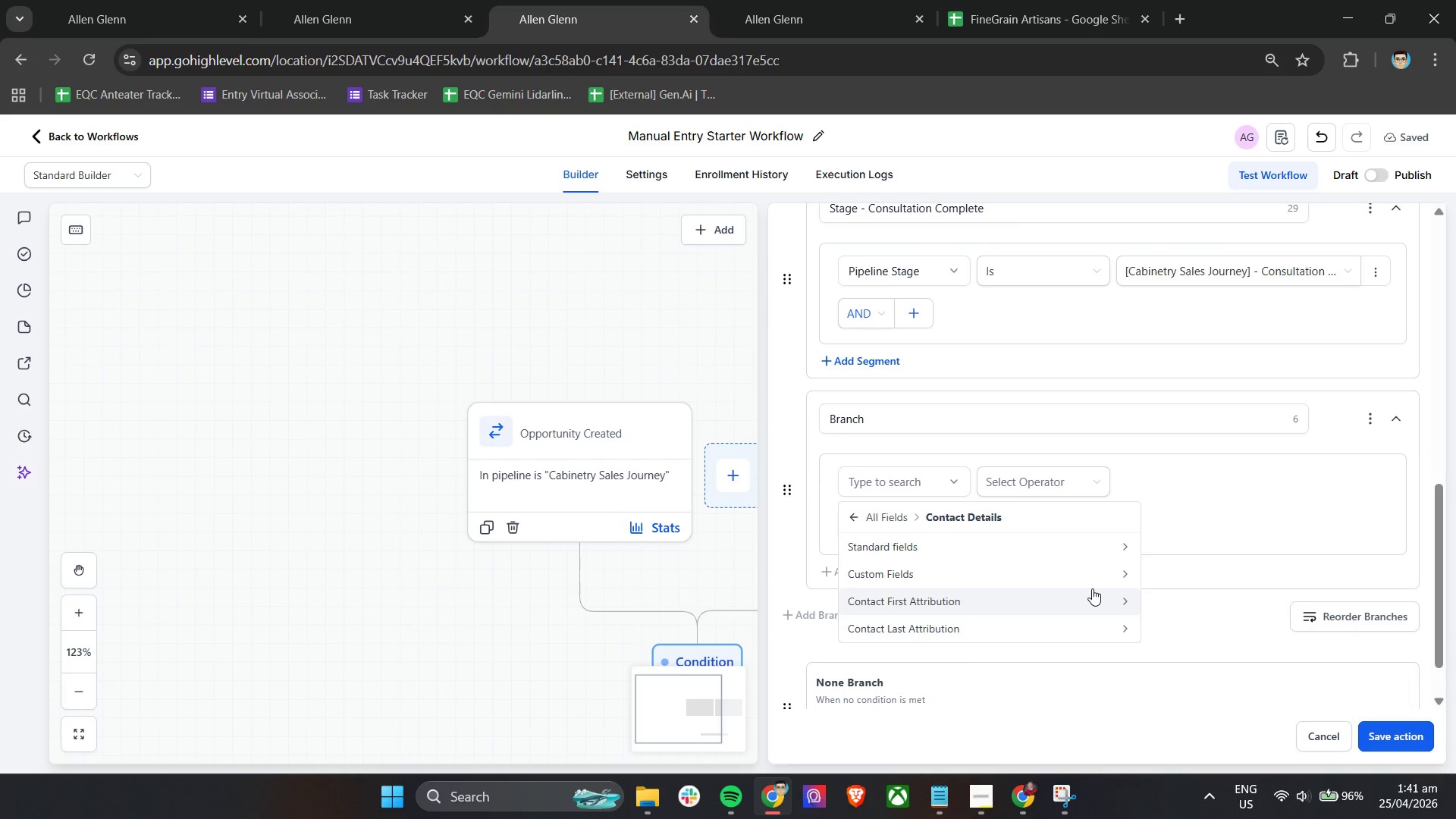 
left_click([964, 552])
 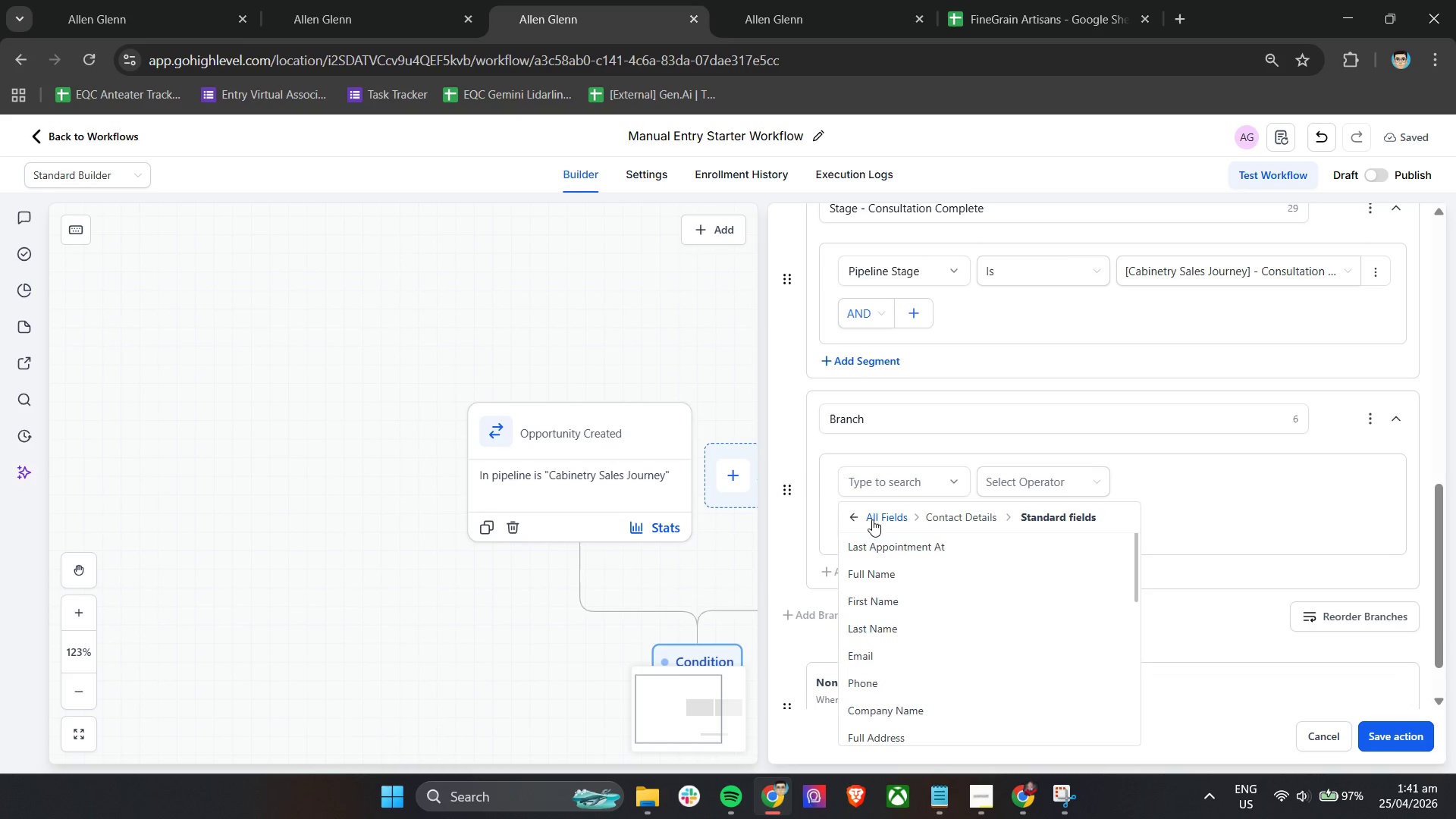 
left_click([941, 517])
 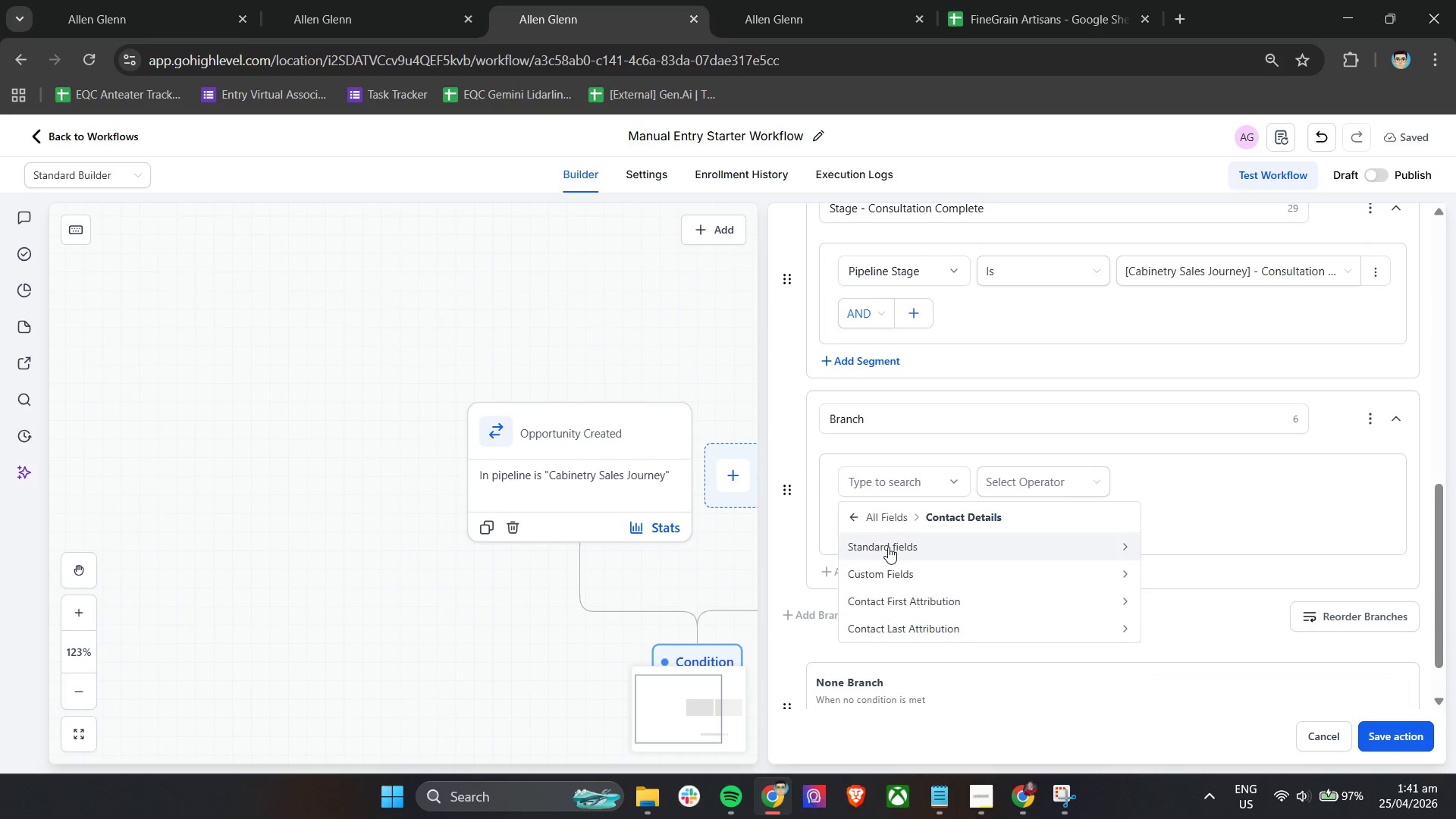 
left_click([881, 516])
 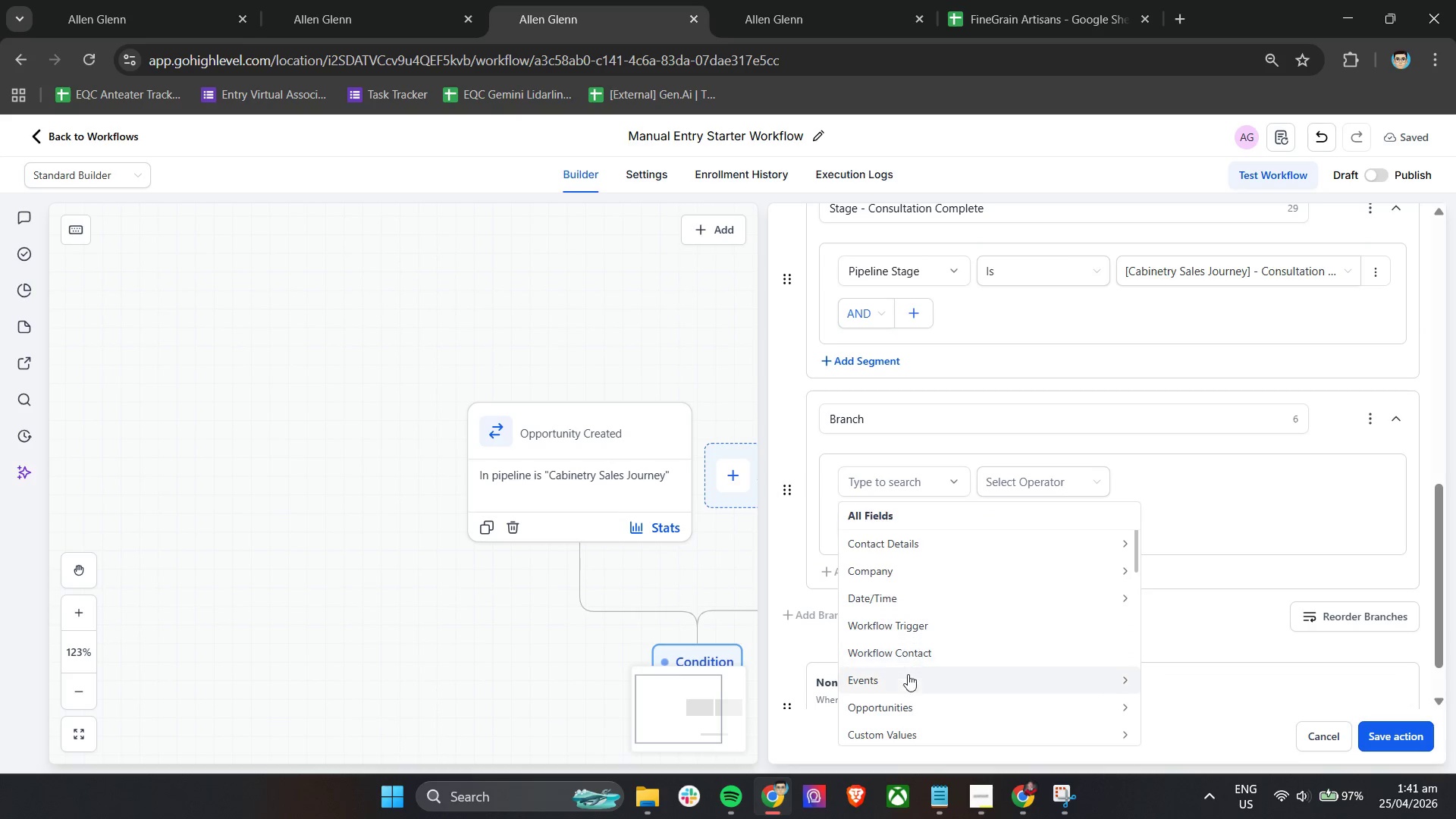 
left_click([912, 709])
 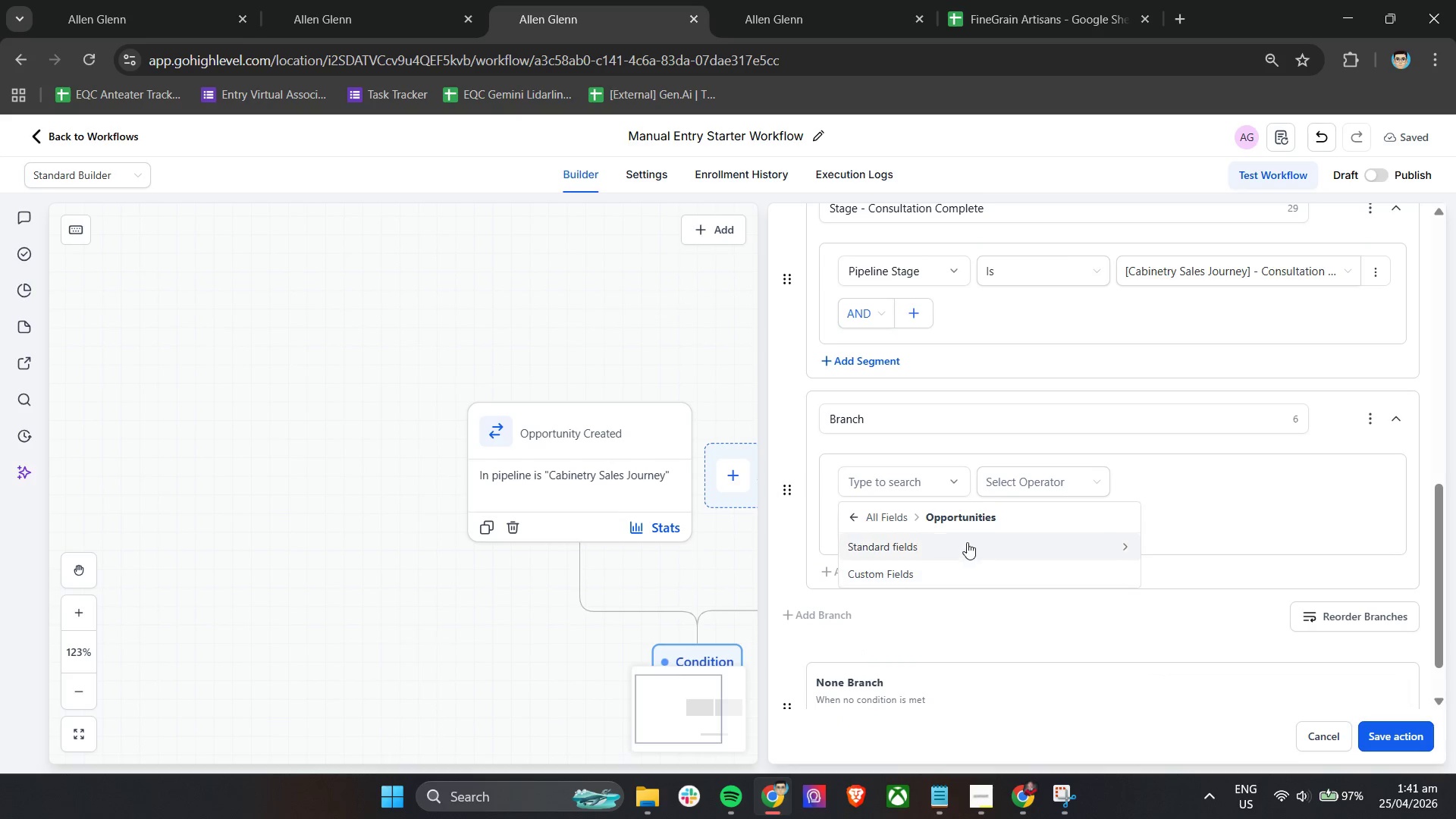 
left_click([949, 545])
 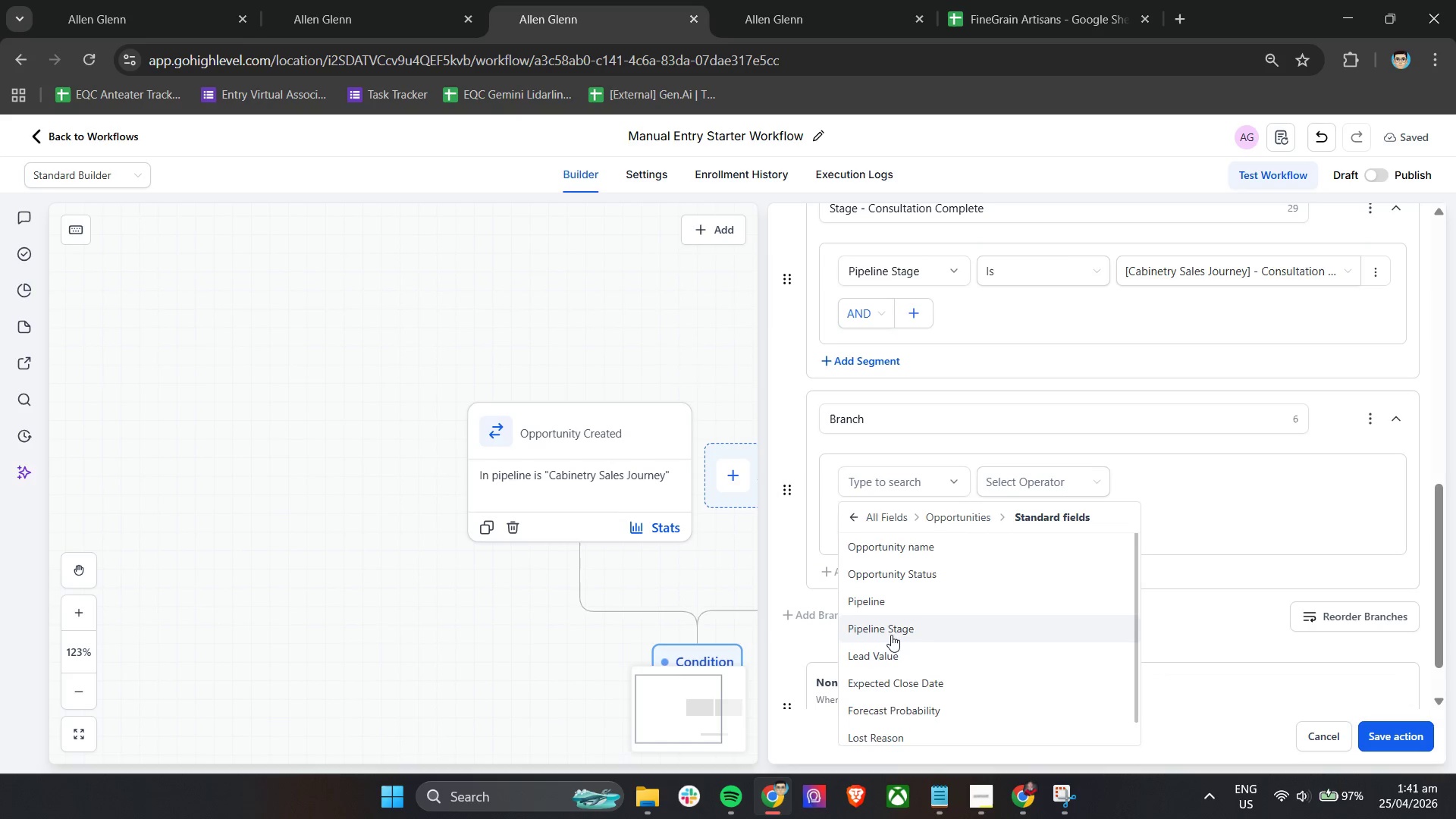 
left_click([891, 635])
 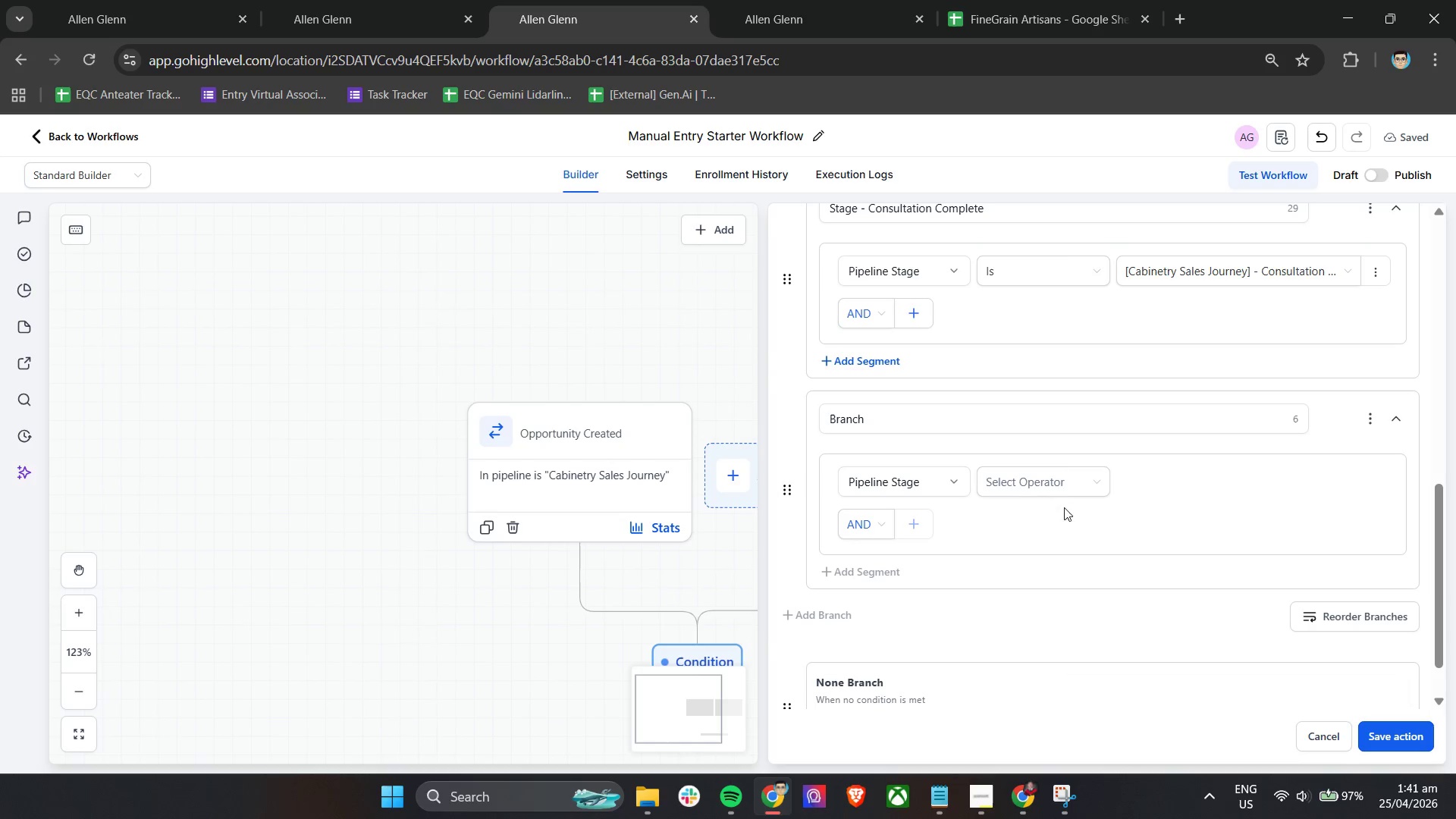 
left_click([1051, 482])
 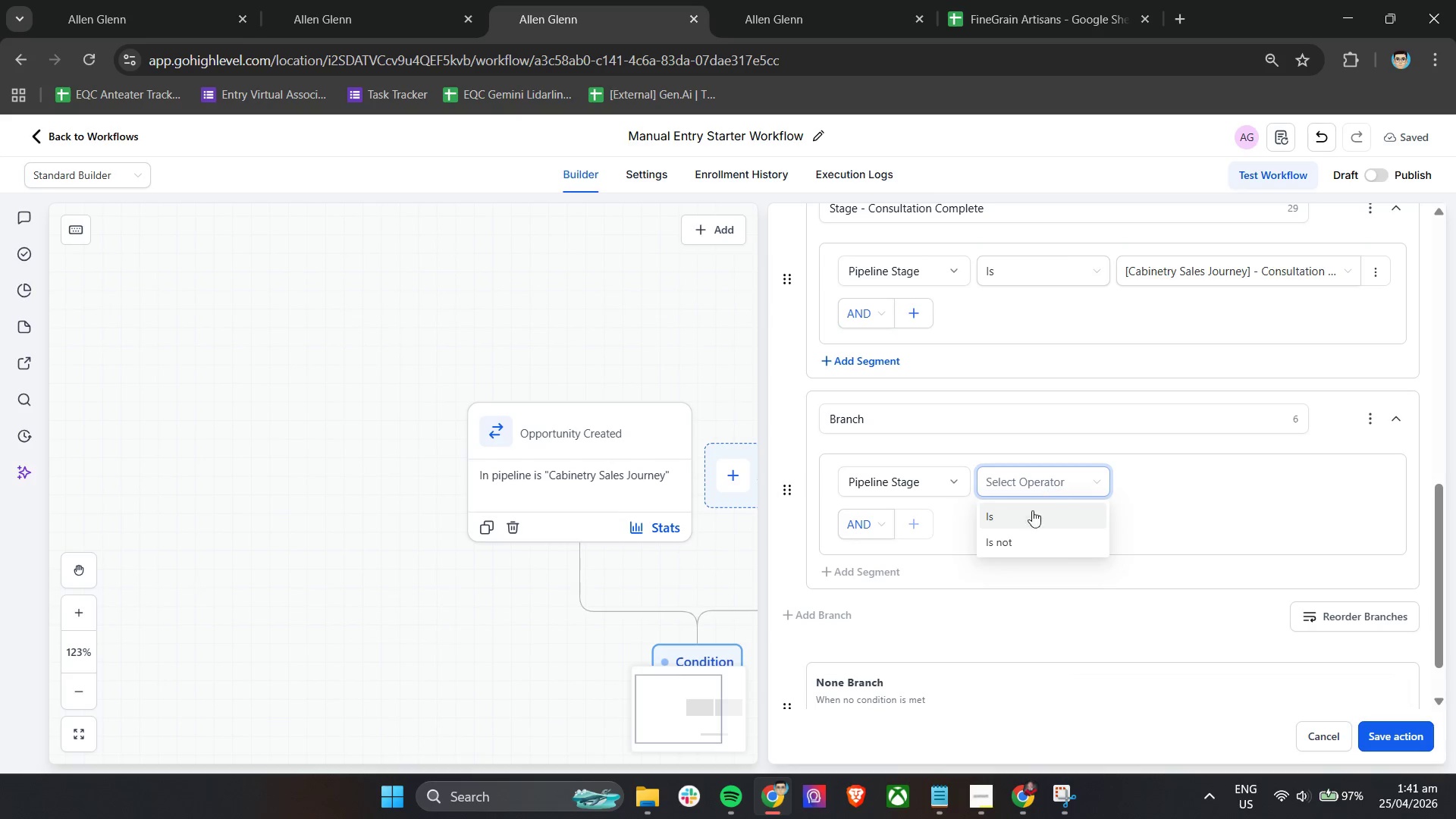 
left_click([1021, 522])
 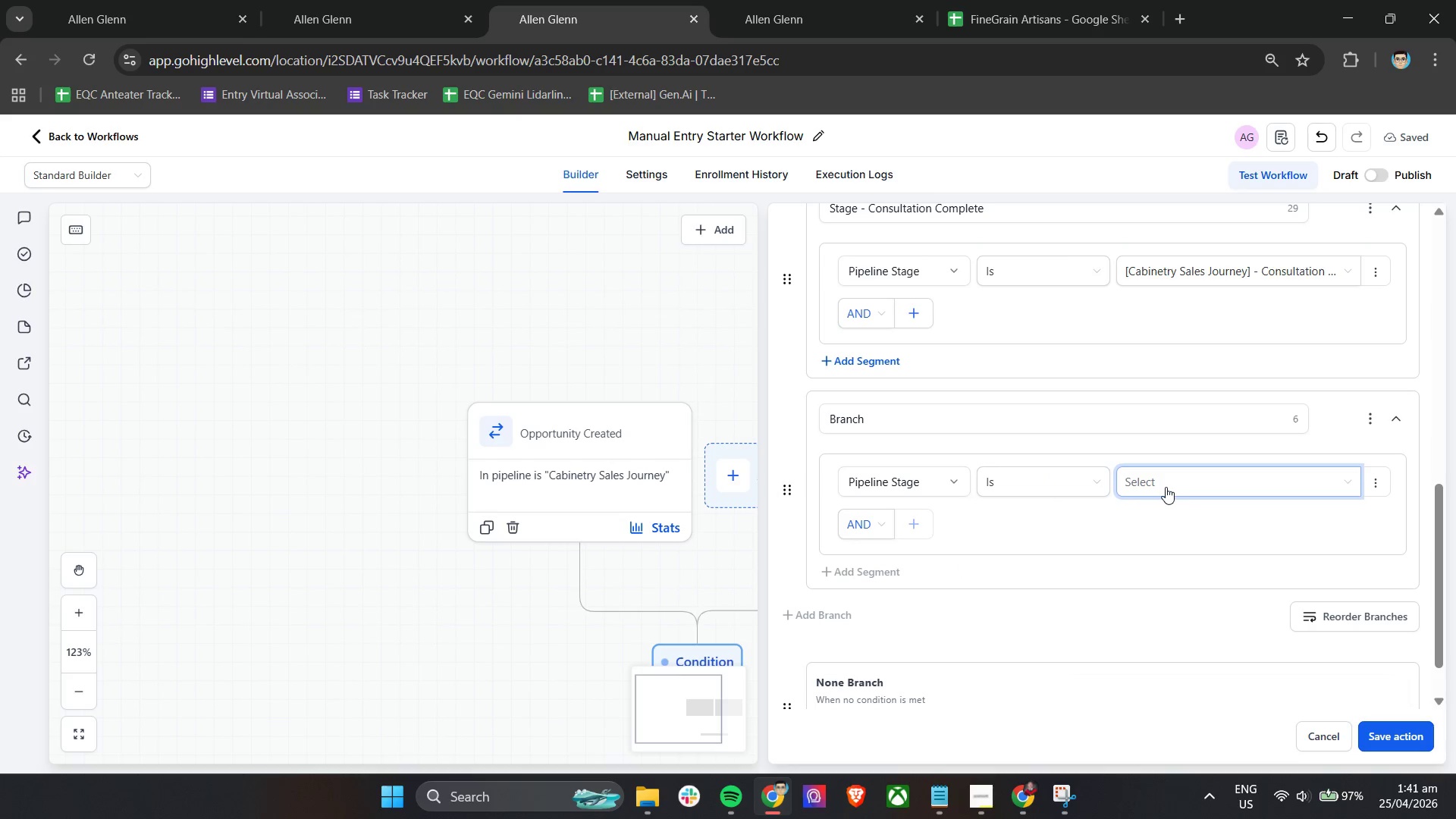 
left_click([1166, 487])
 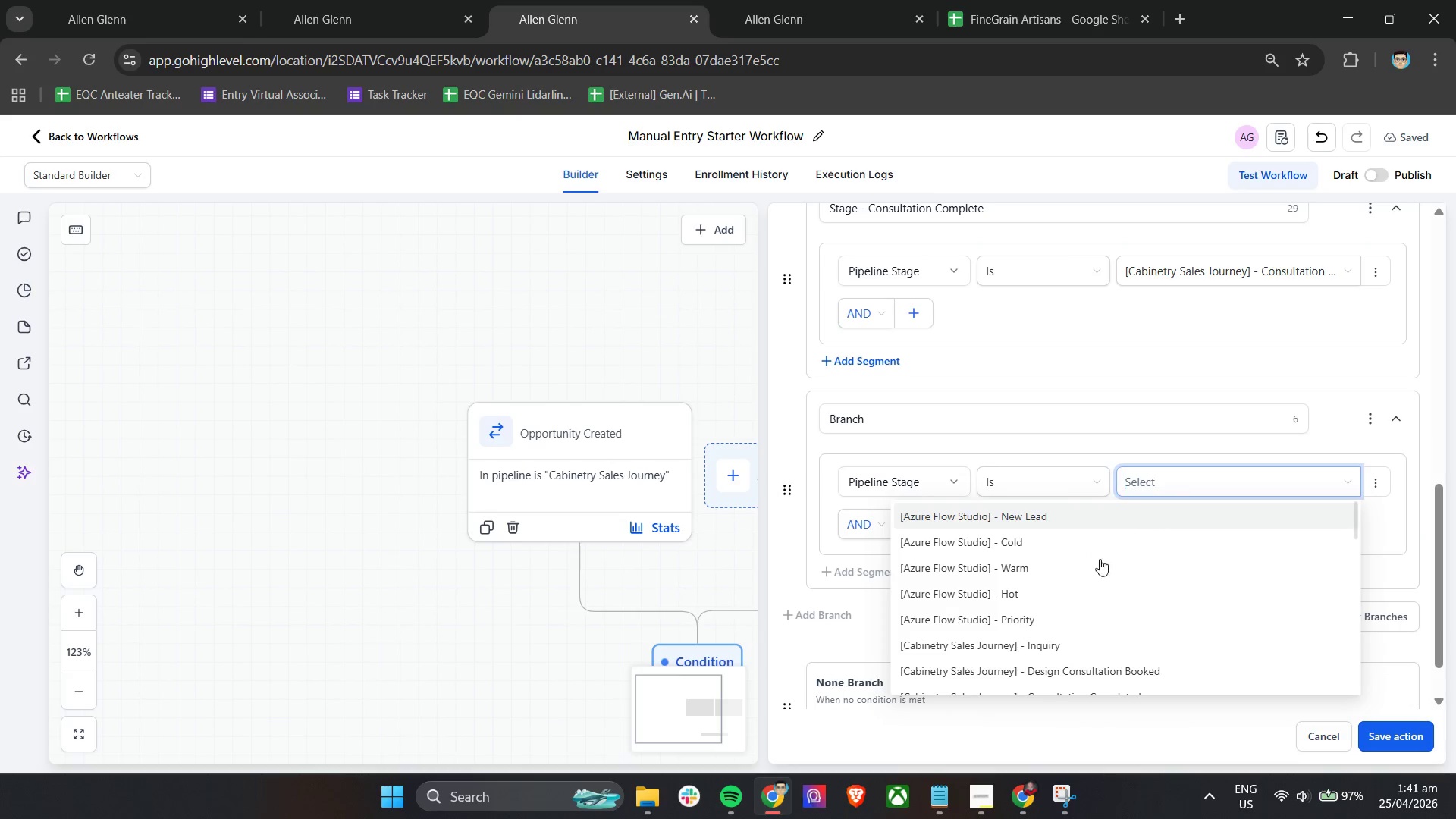 
scroll: coordinate [1056, 626], scroll_direction: down, amount: 1.0
 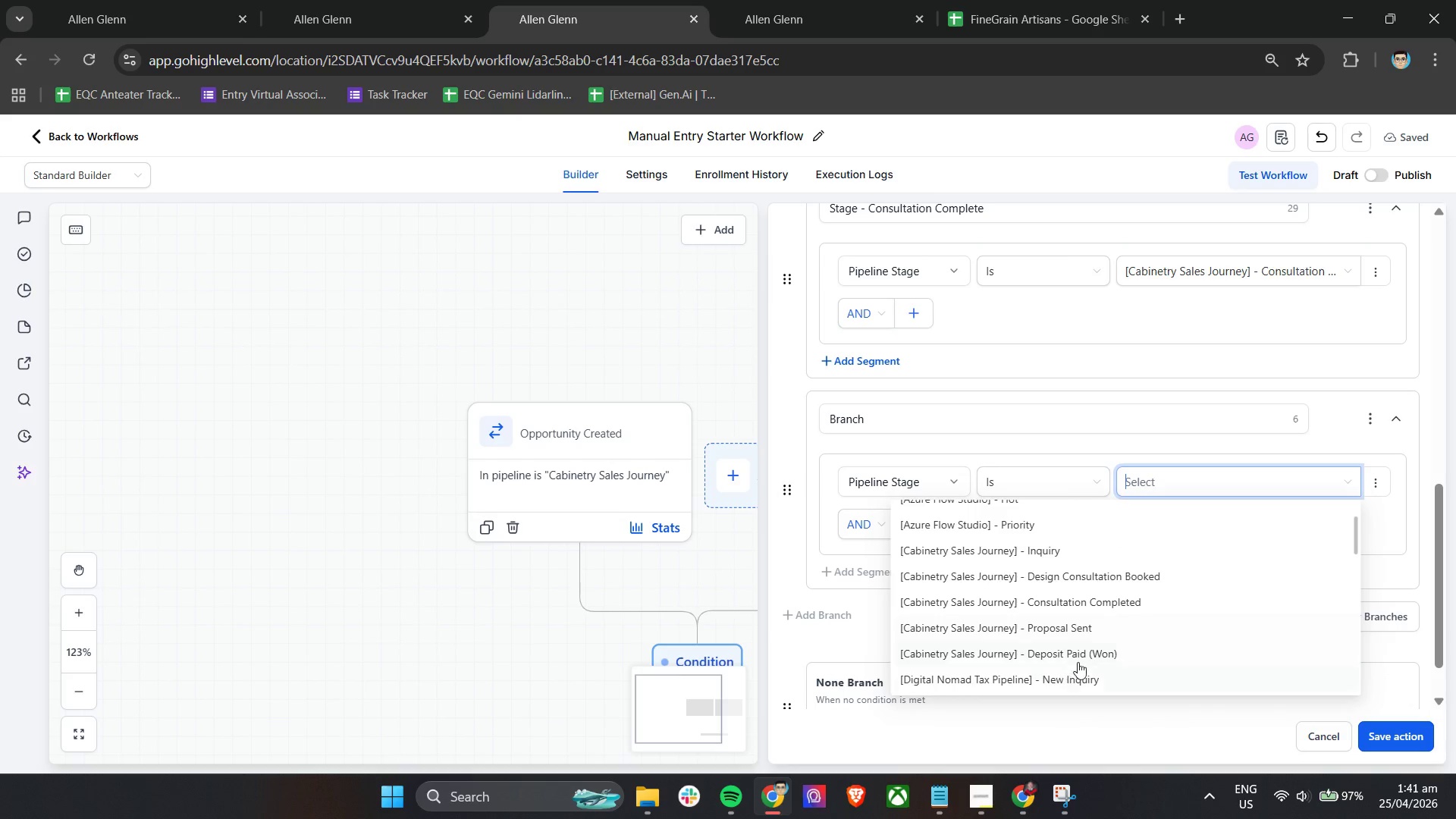 
left_click([1090, 631])
 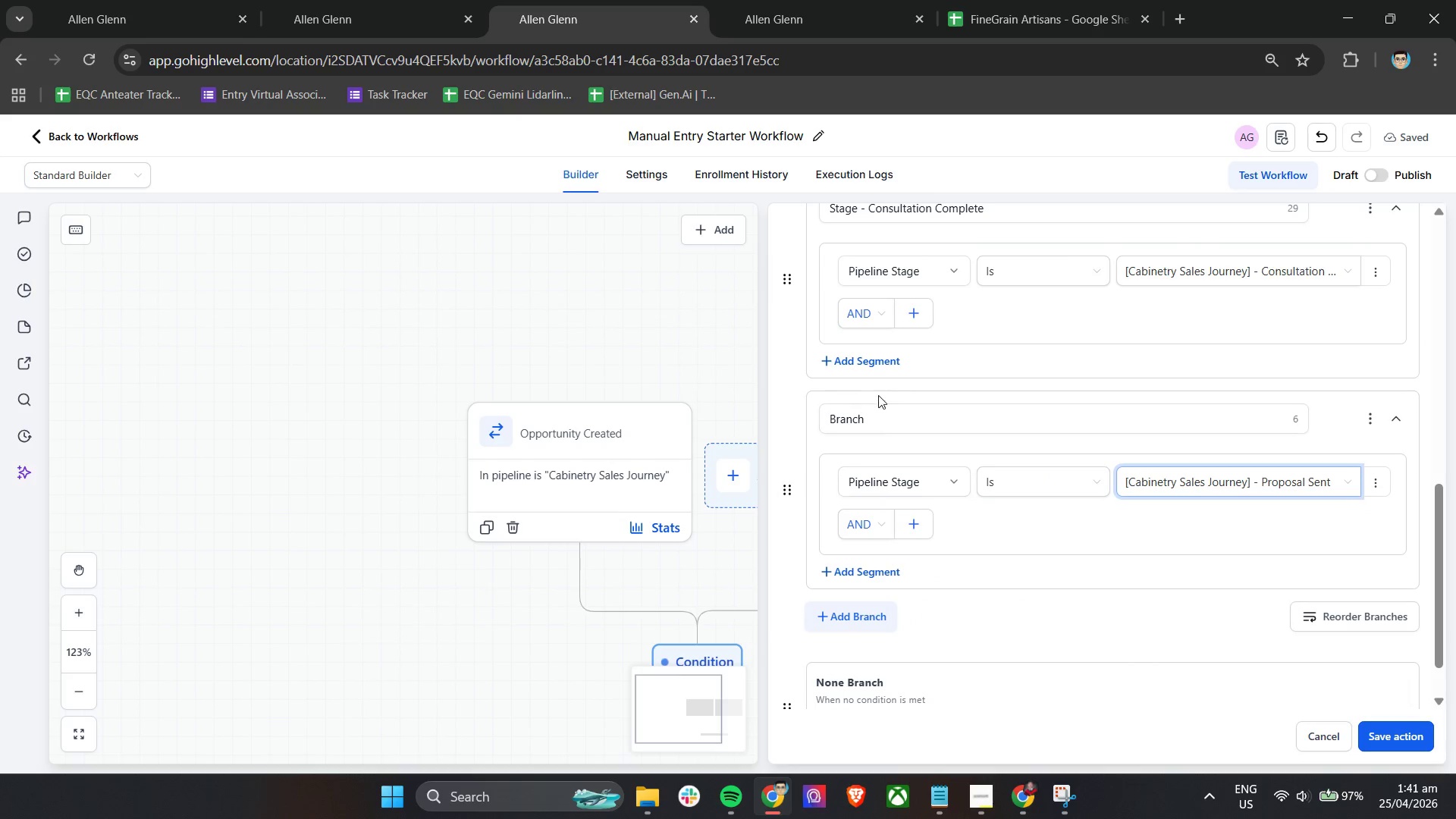 
left_click_drag(start_coordinate=[893, 413], to_coordinate=[798, 419])
 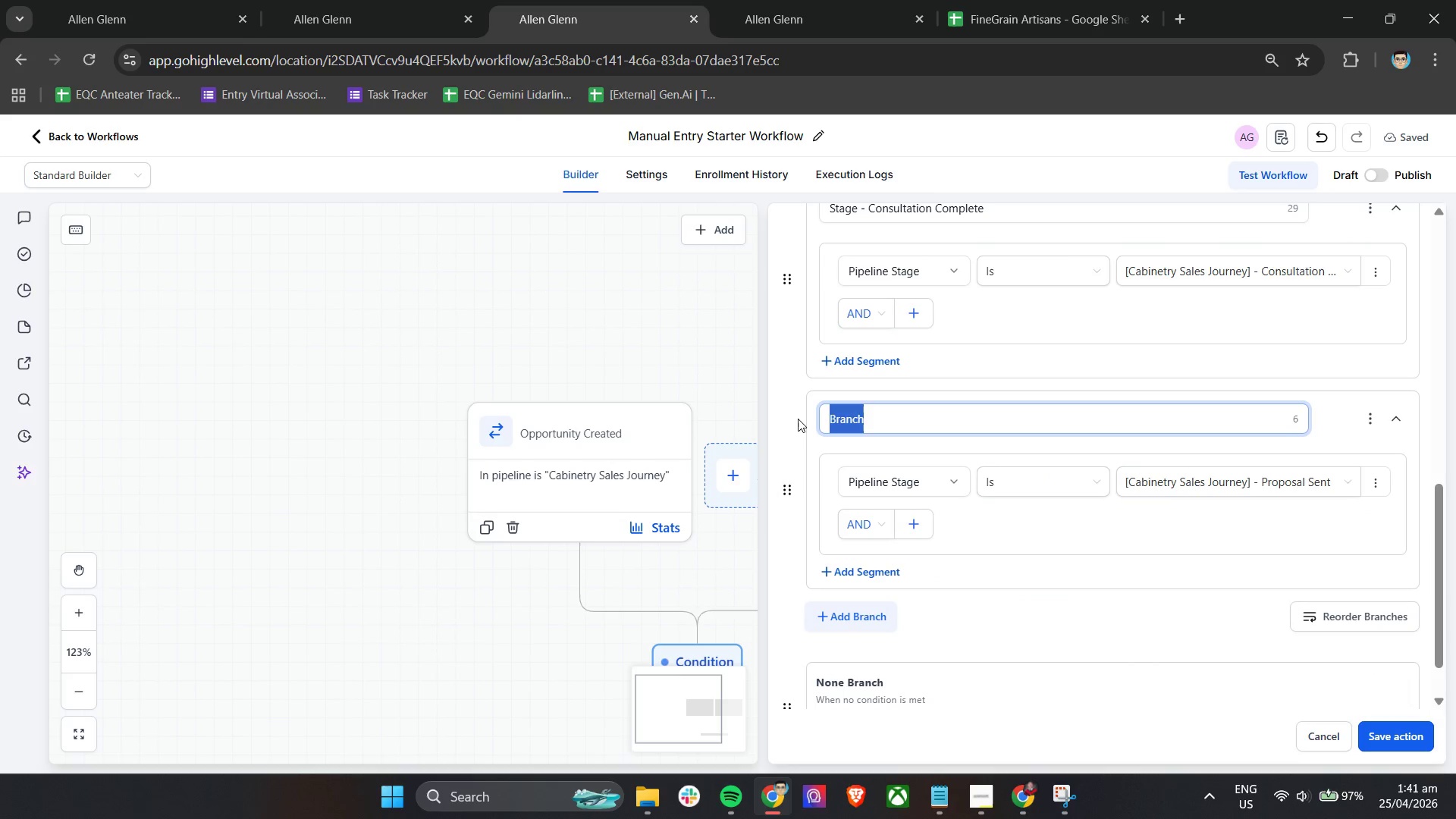 
type(Stage - Pros)
key(Backspace)
type(posall Sent)
 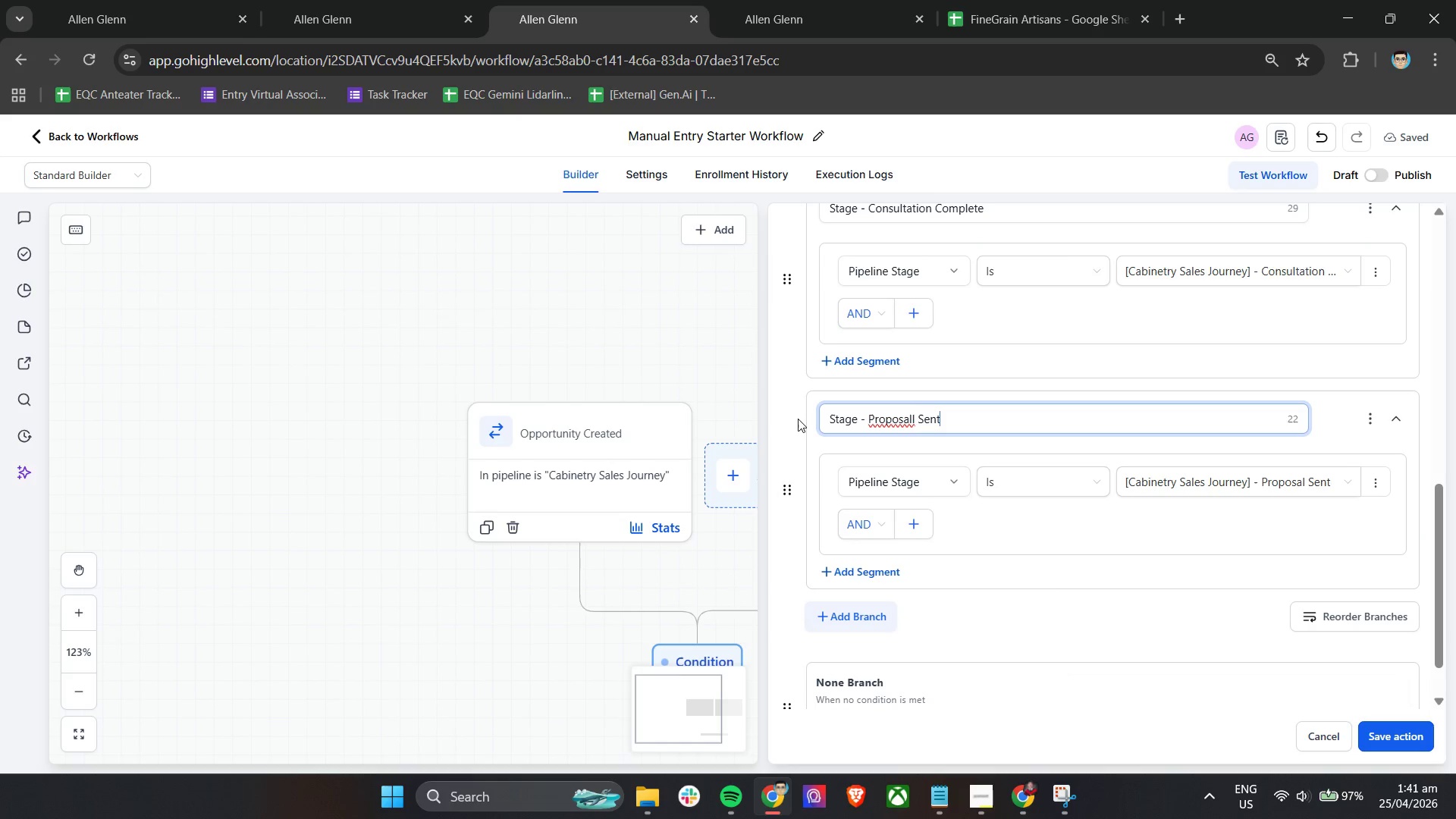 
key(Backspace)
 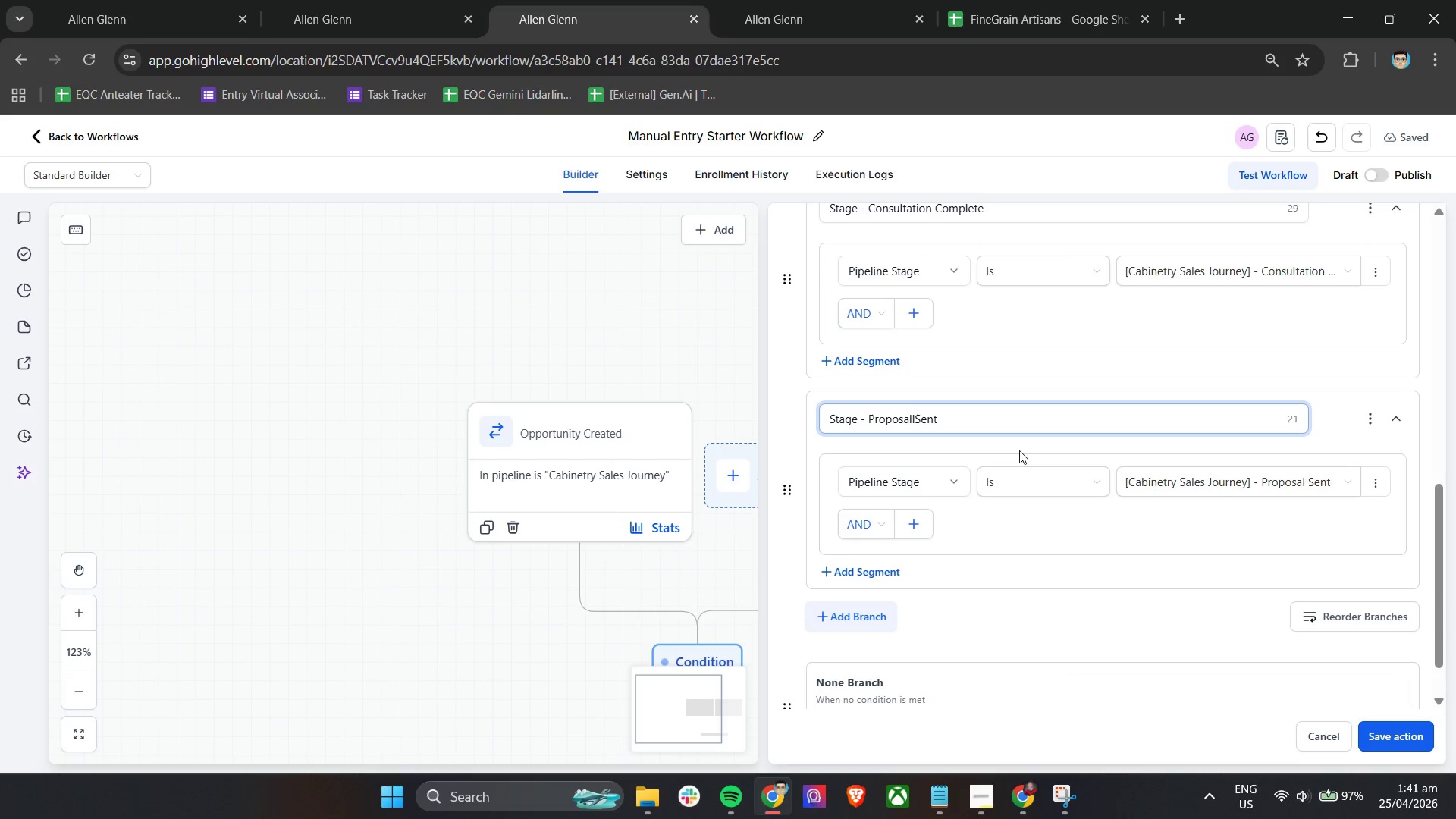 
key(Backspace)
 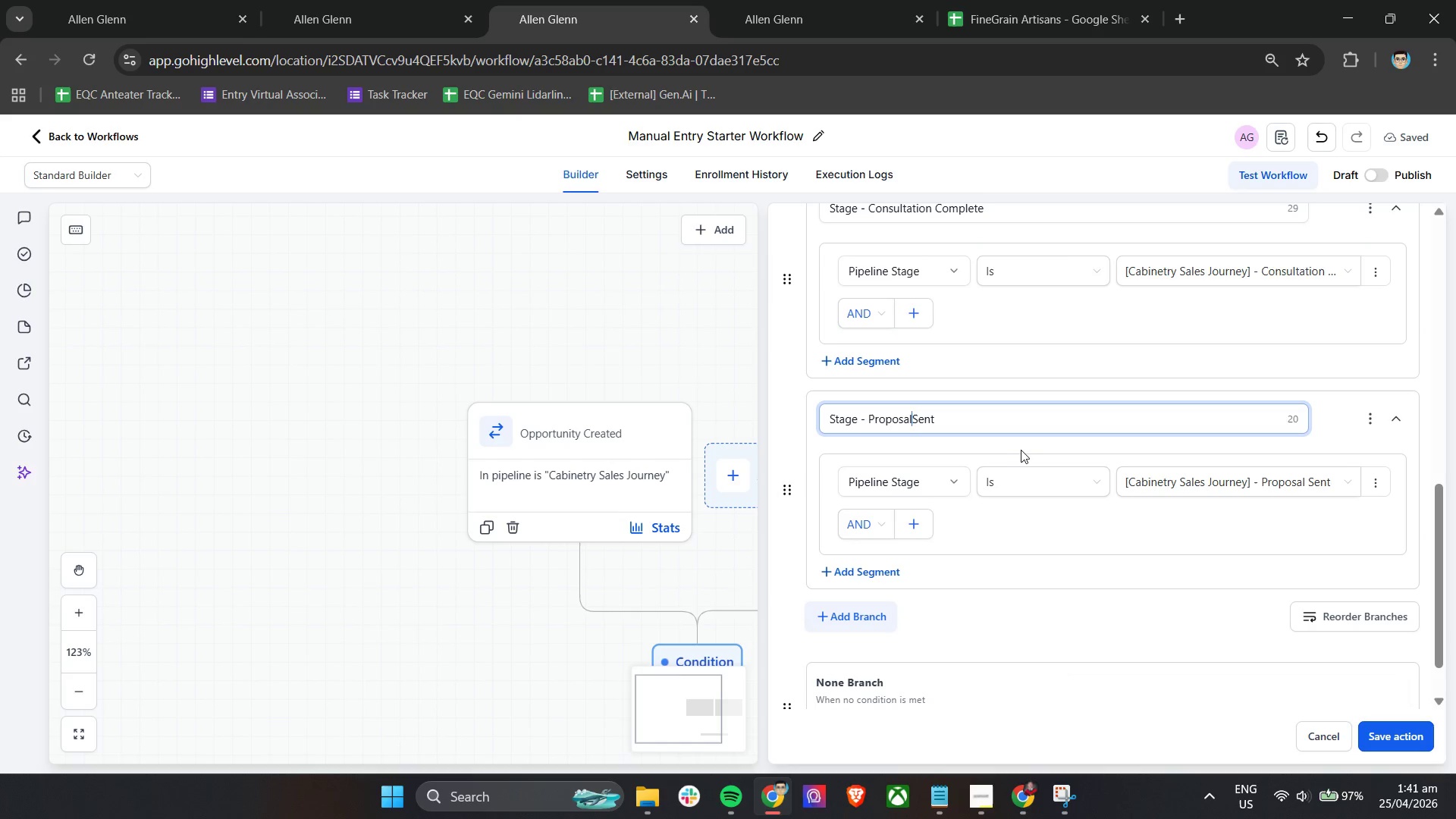 
key(Space)
 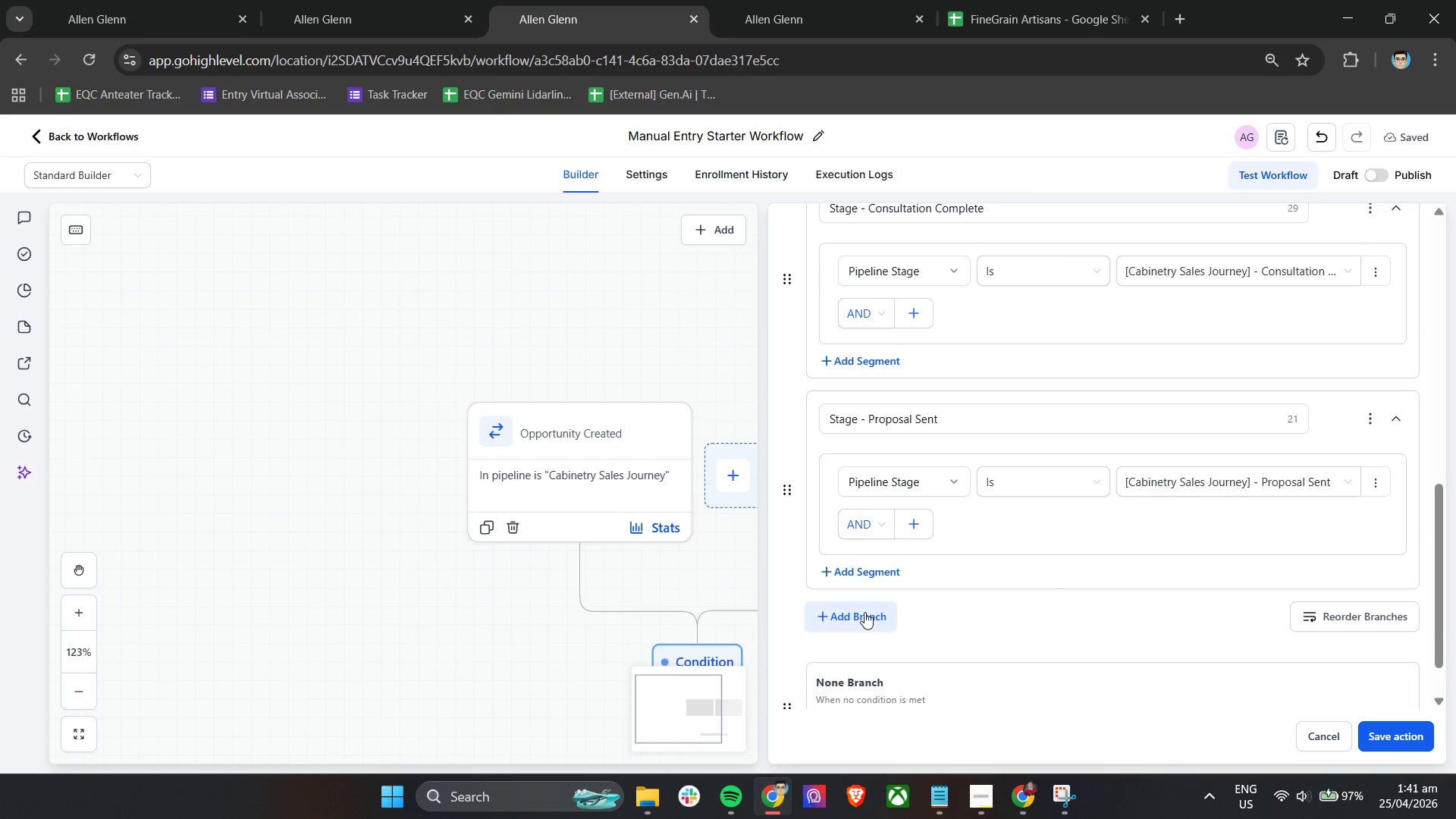 
left_click([861, 613])
 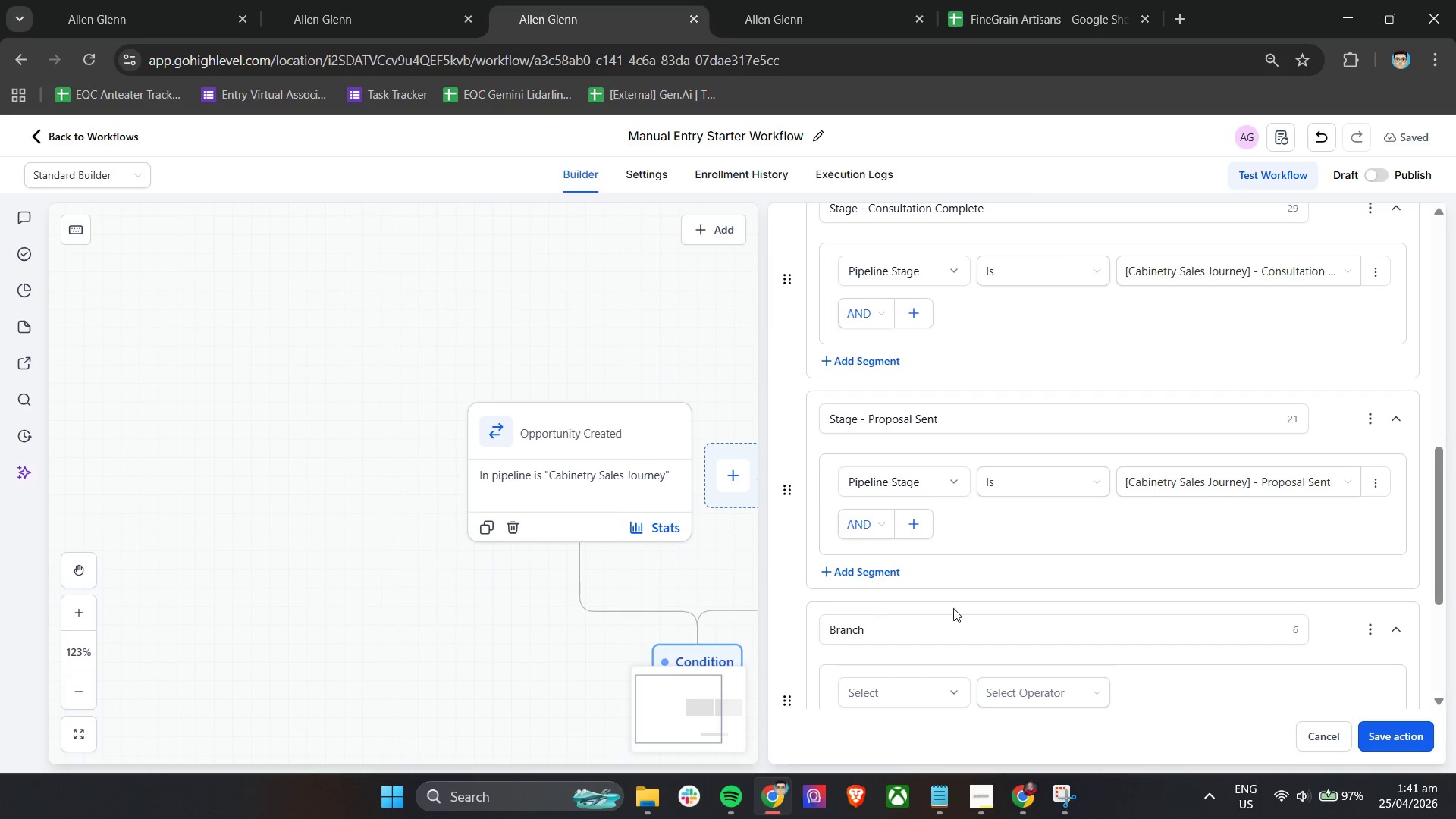 
scroll: coordinate [971, 607], scroll_direction: down, amount: 2.0
 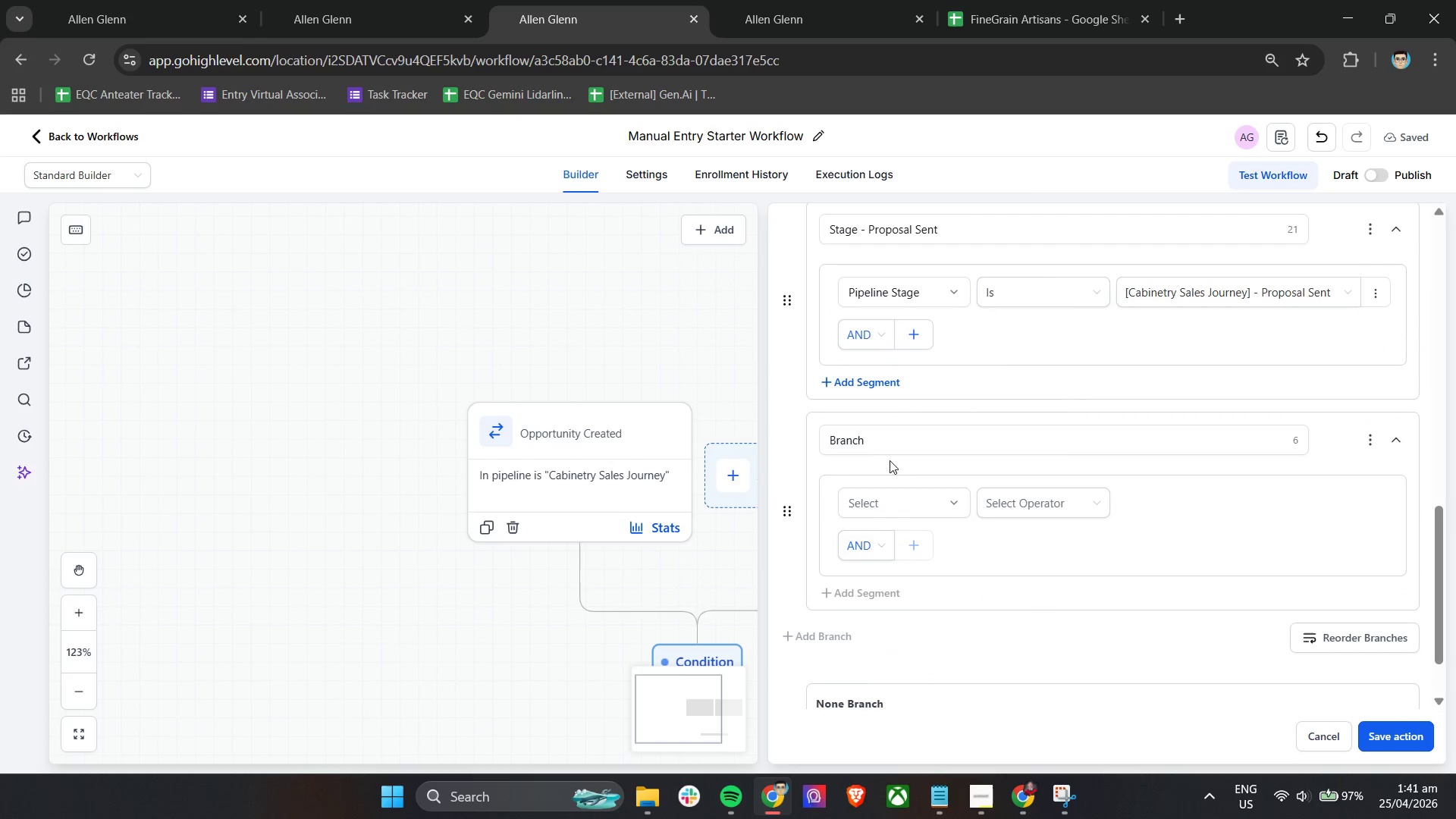 
left_click([943, 507])
 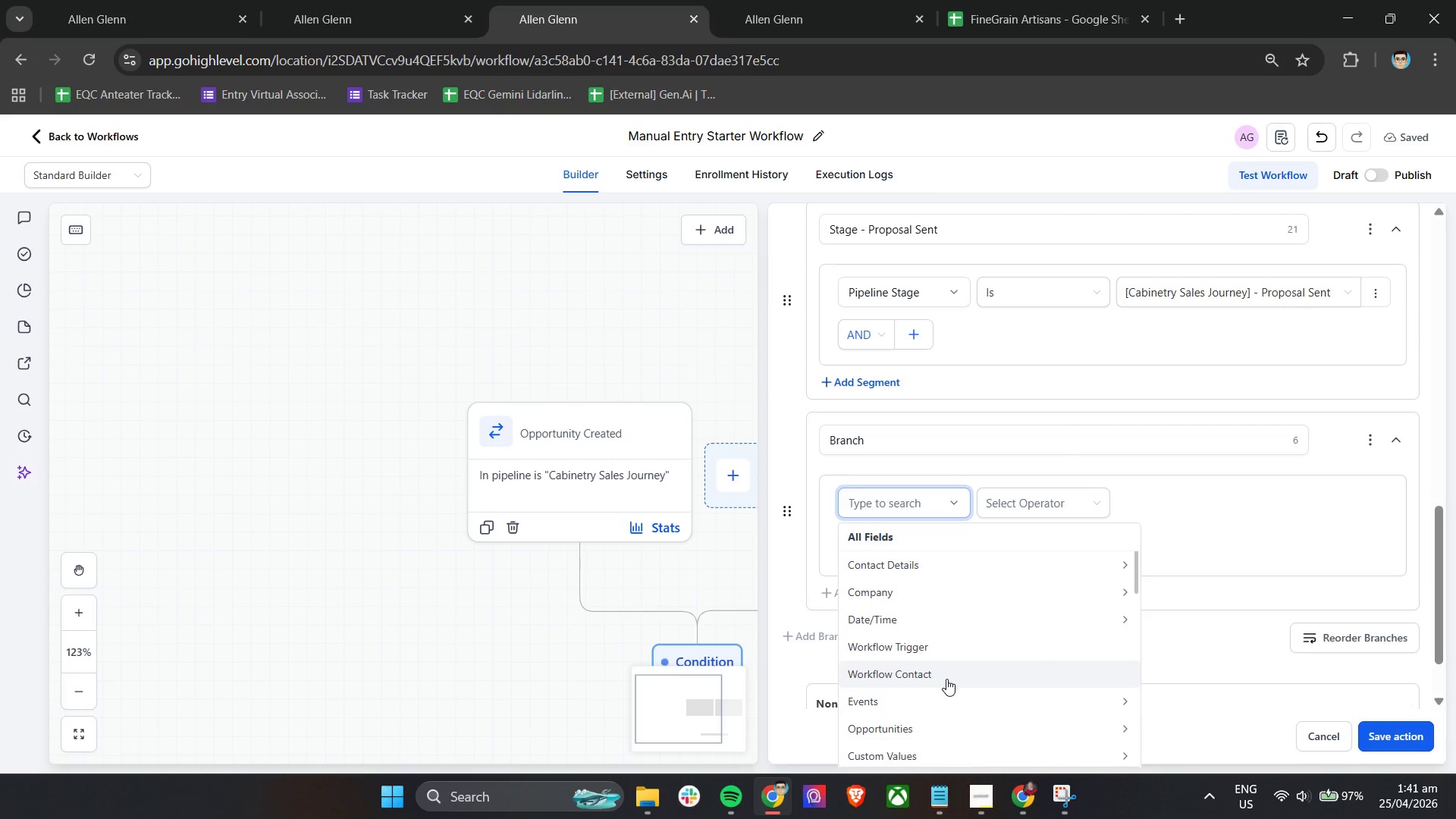 
left_click([925, 723])
 